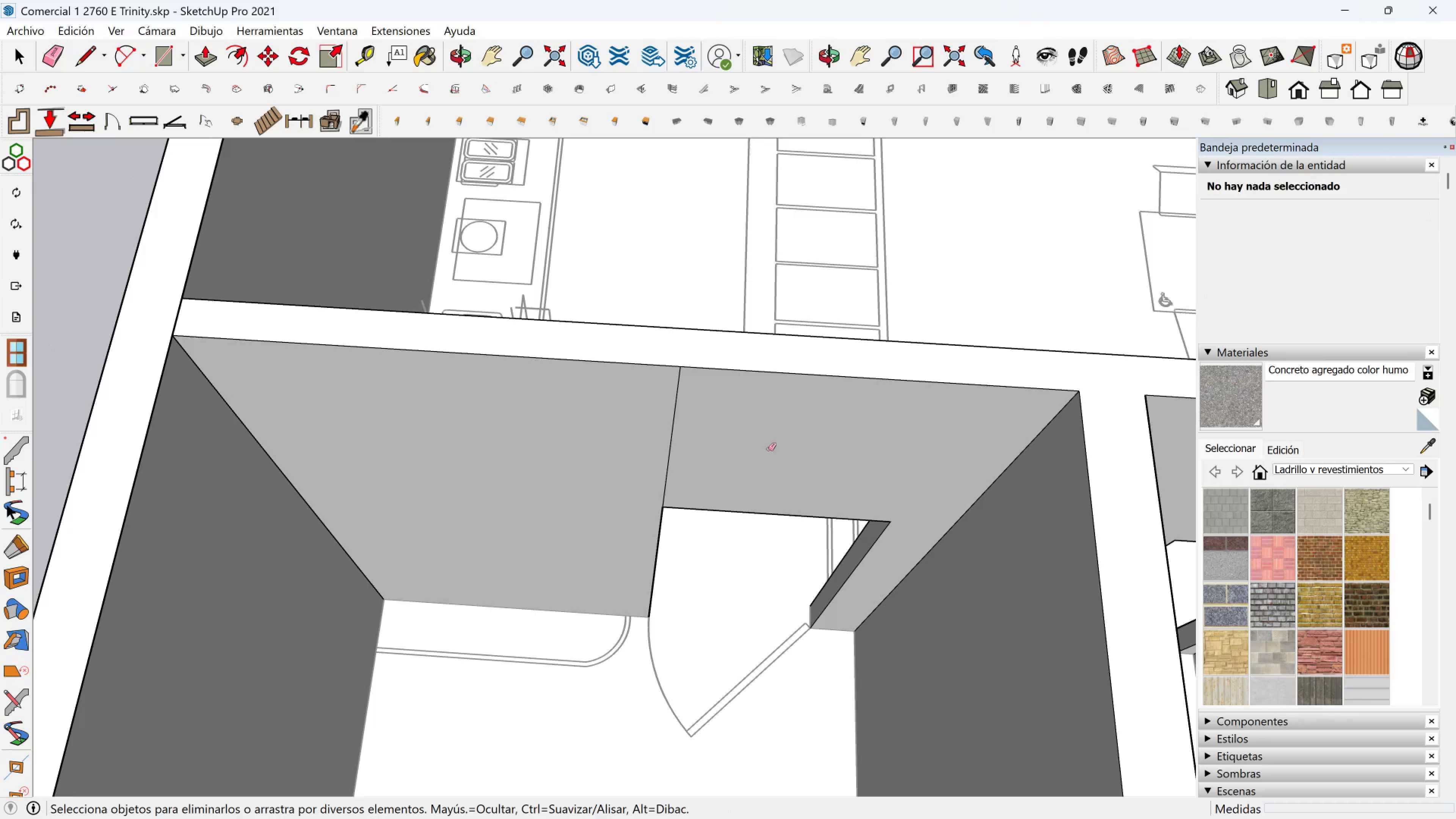 
left_click_drag(start_coordinate=[733, 428], to_coordinate=[652, 427])
 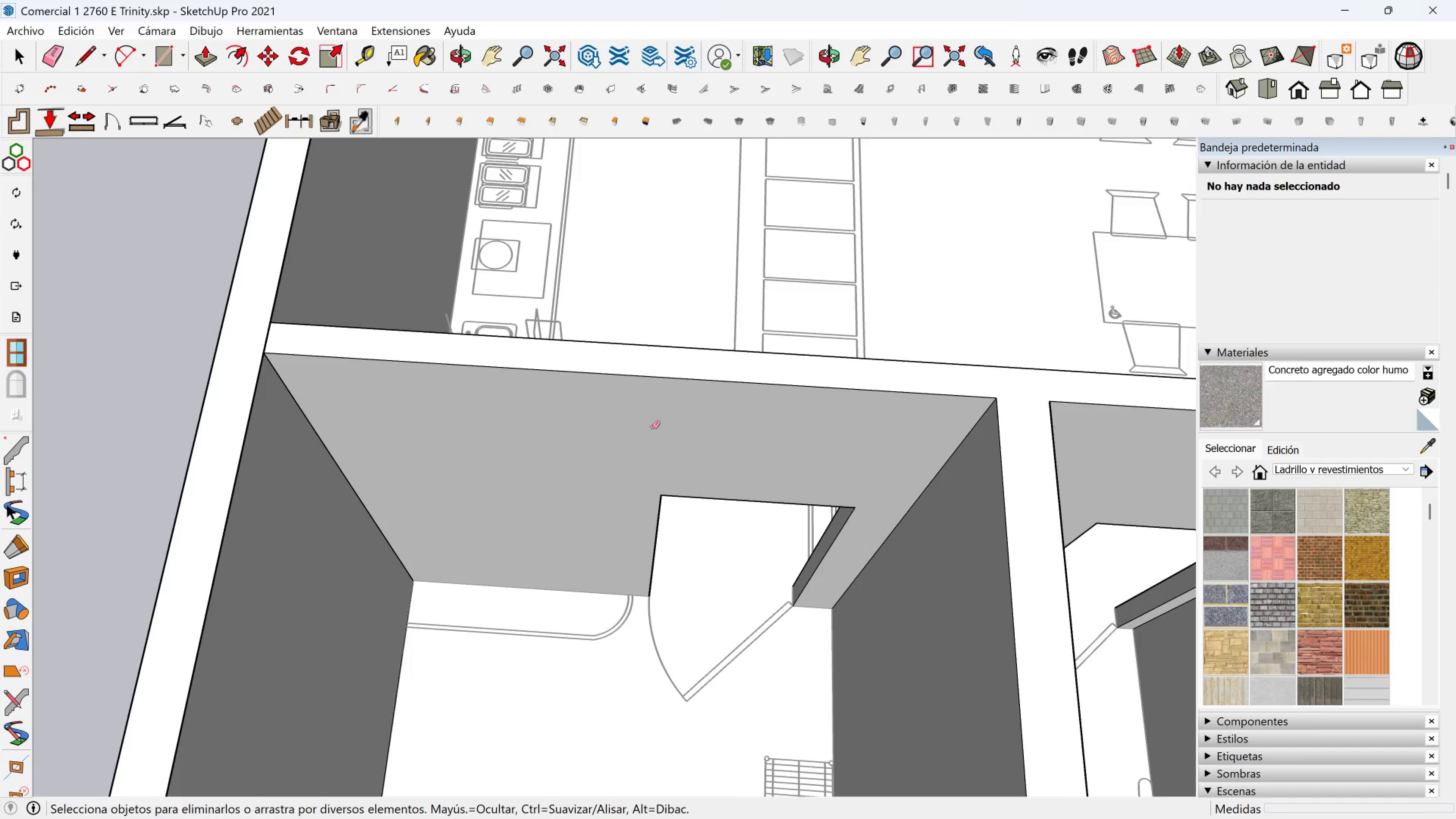 
scroll: coordinate [648, 435], scroll_direction: down, amount: 6.0
 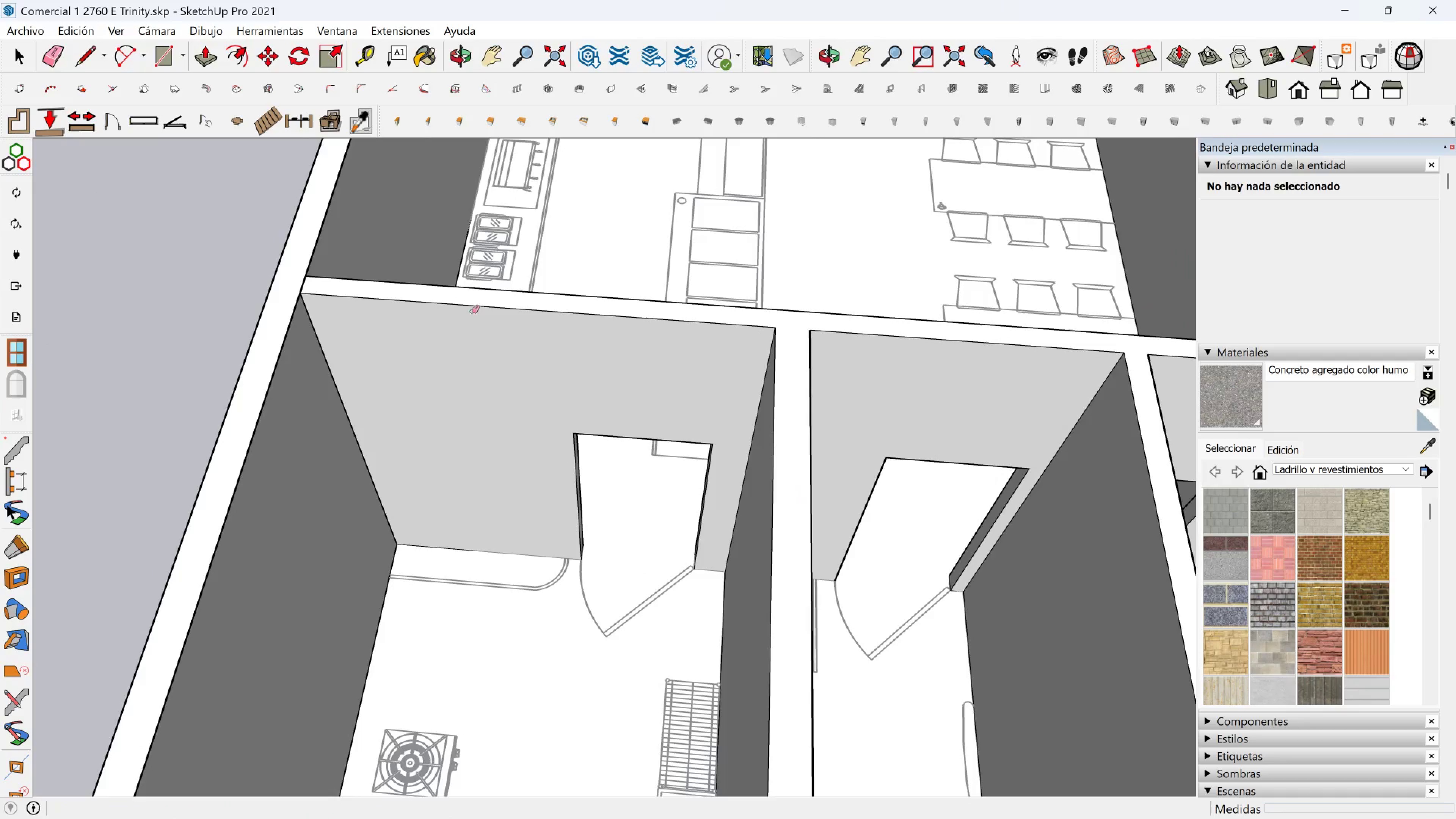 
key(Shift+ShiftLeft)
 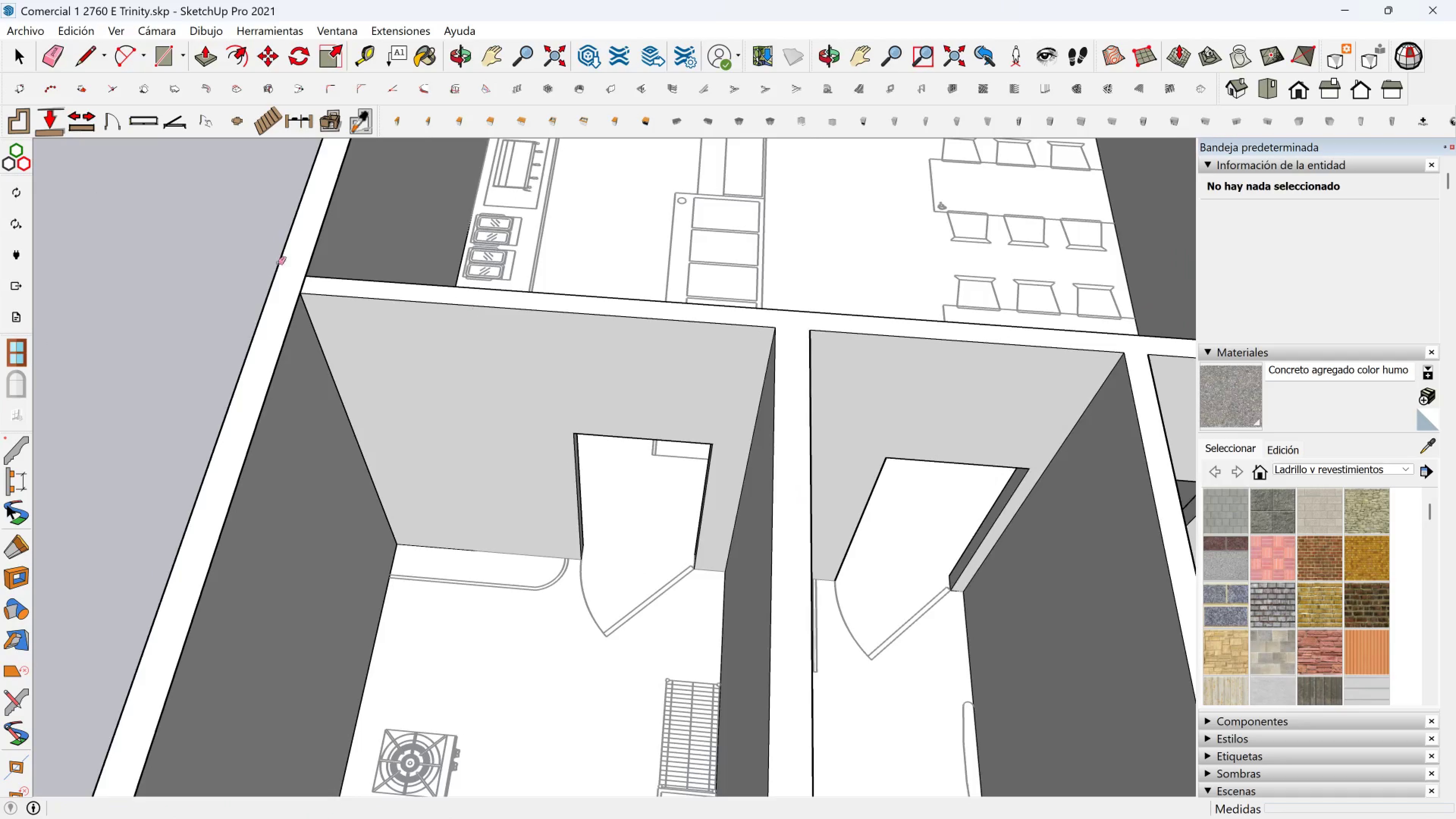 
scroll: coordinate [278, 256], scroll_direction: up, amount: 3.0
 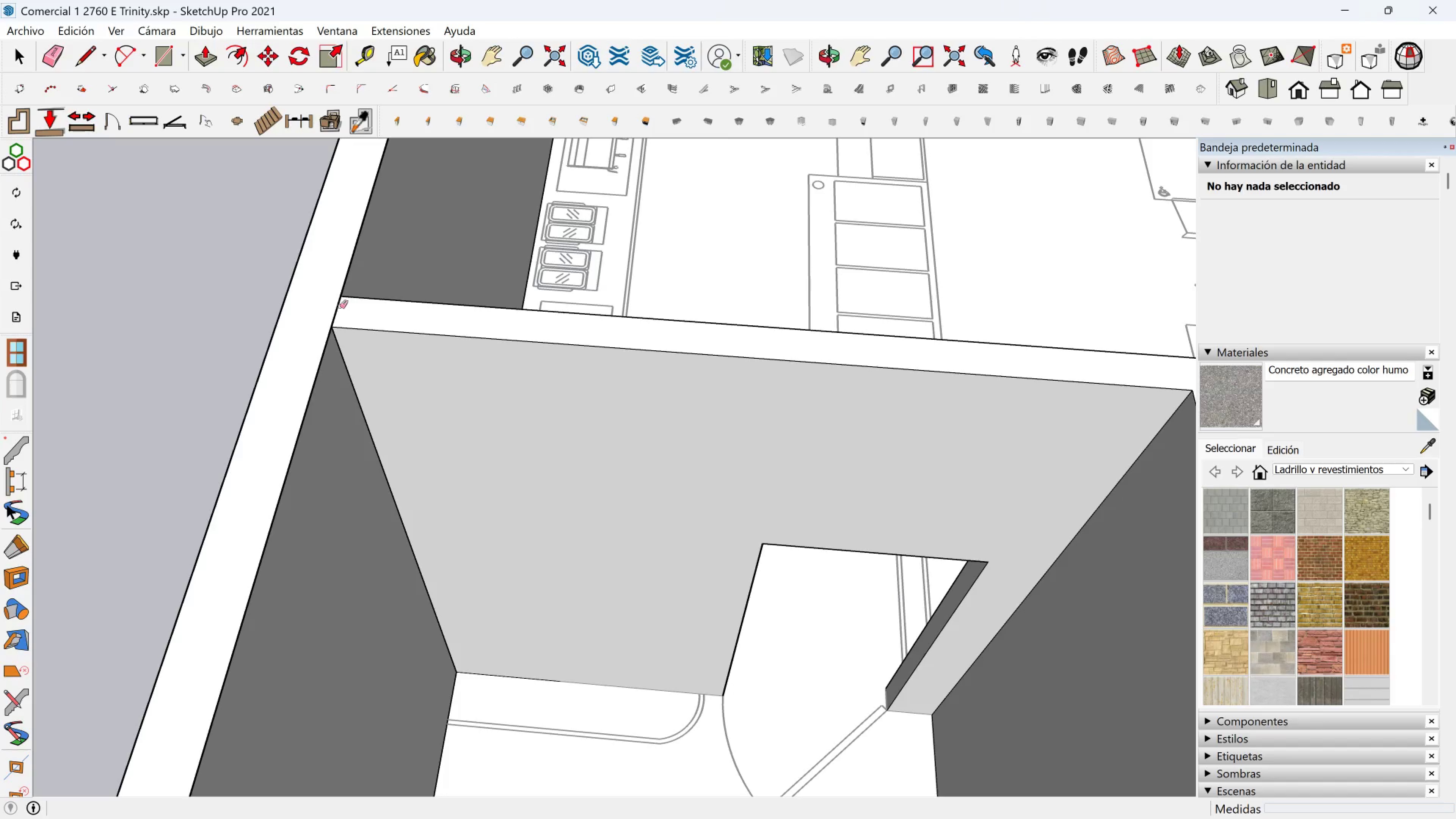 
left_click_drag(start_coordinate=[340, 307], to_coordinate=[331, 307])
 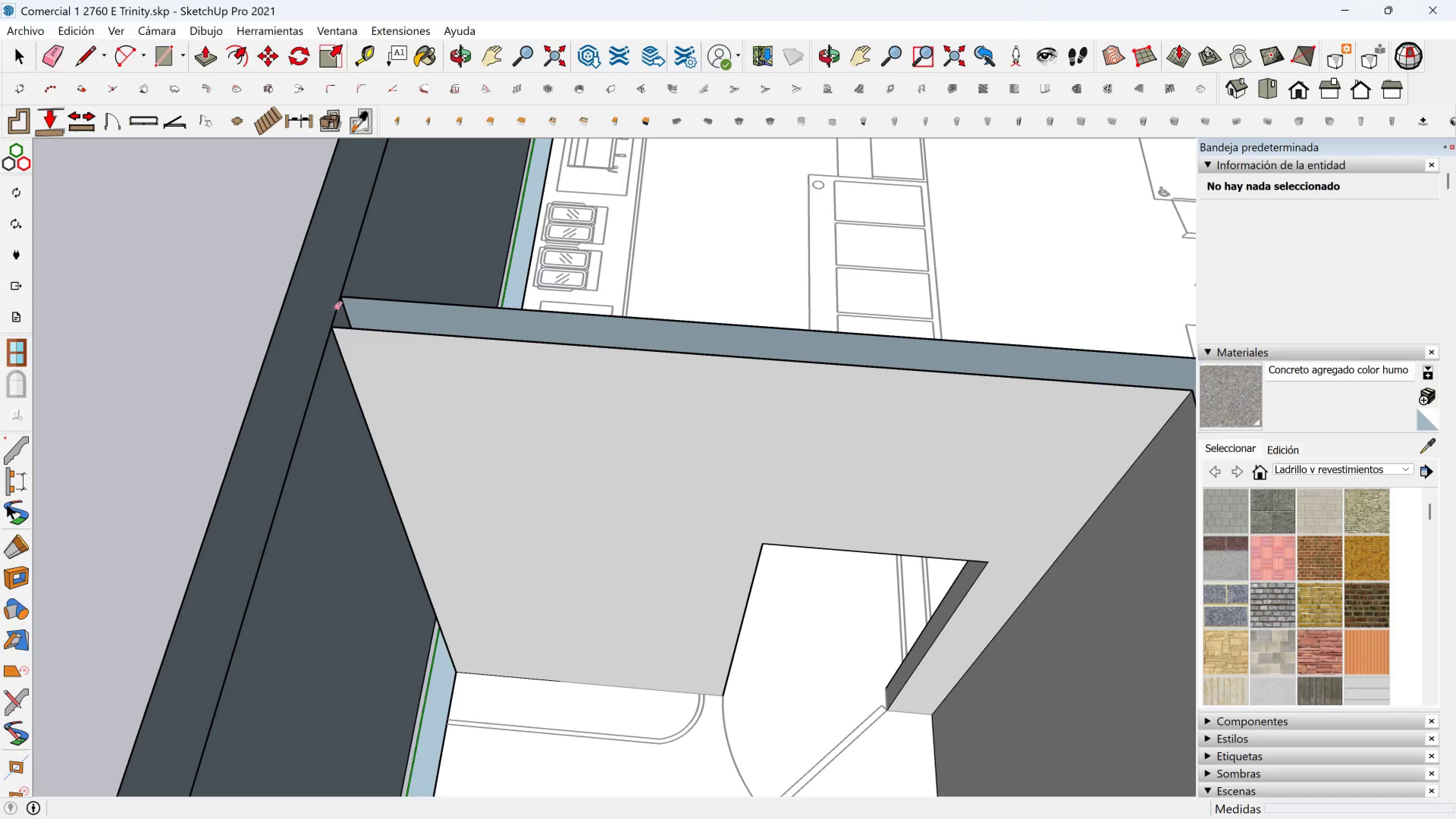 
key(Control+Z)
 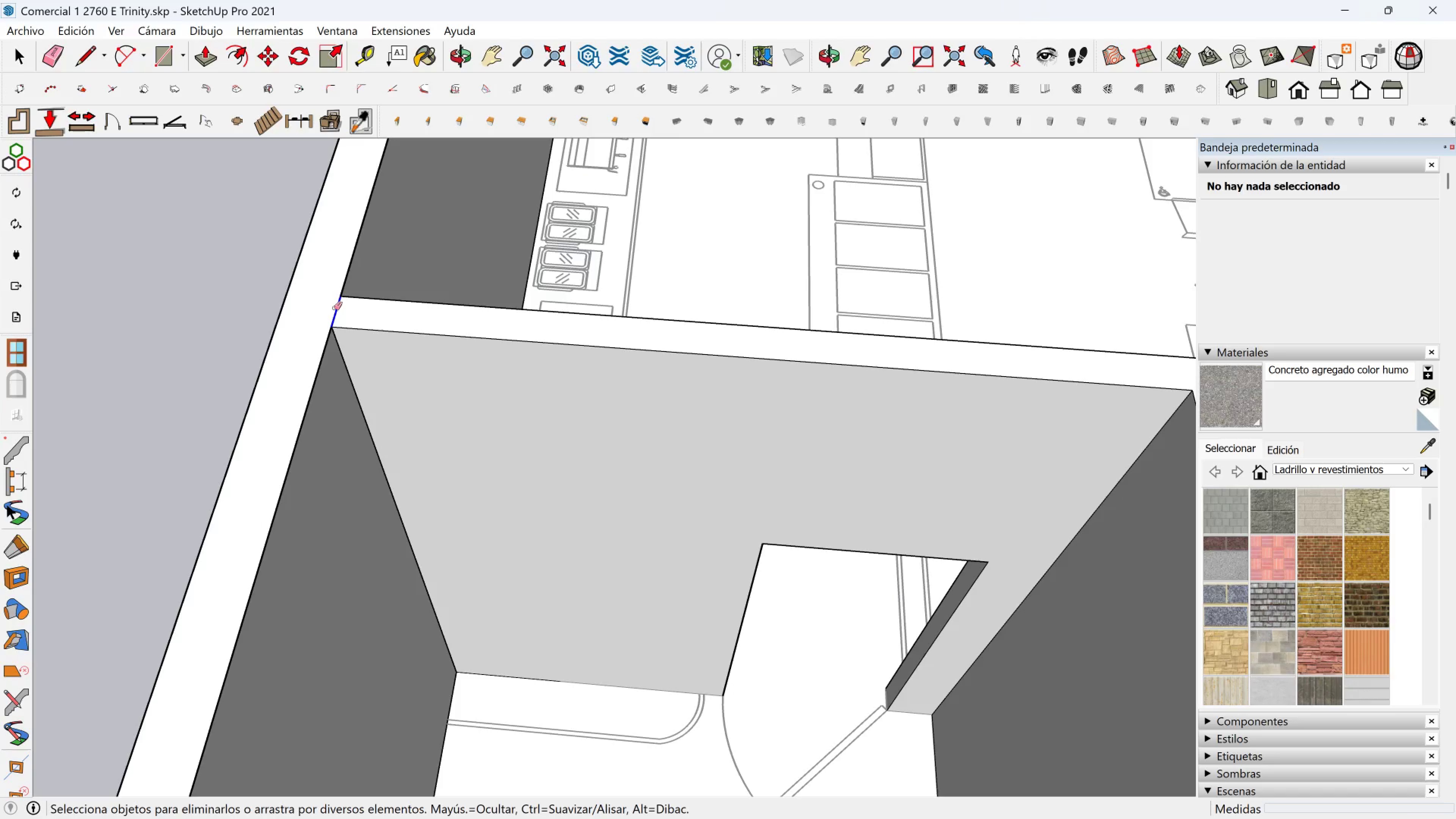 
left_click([334, 308])
 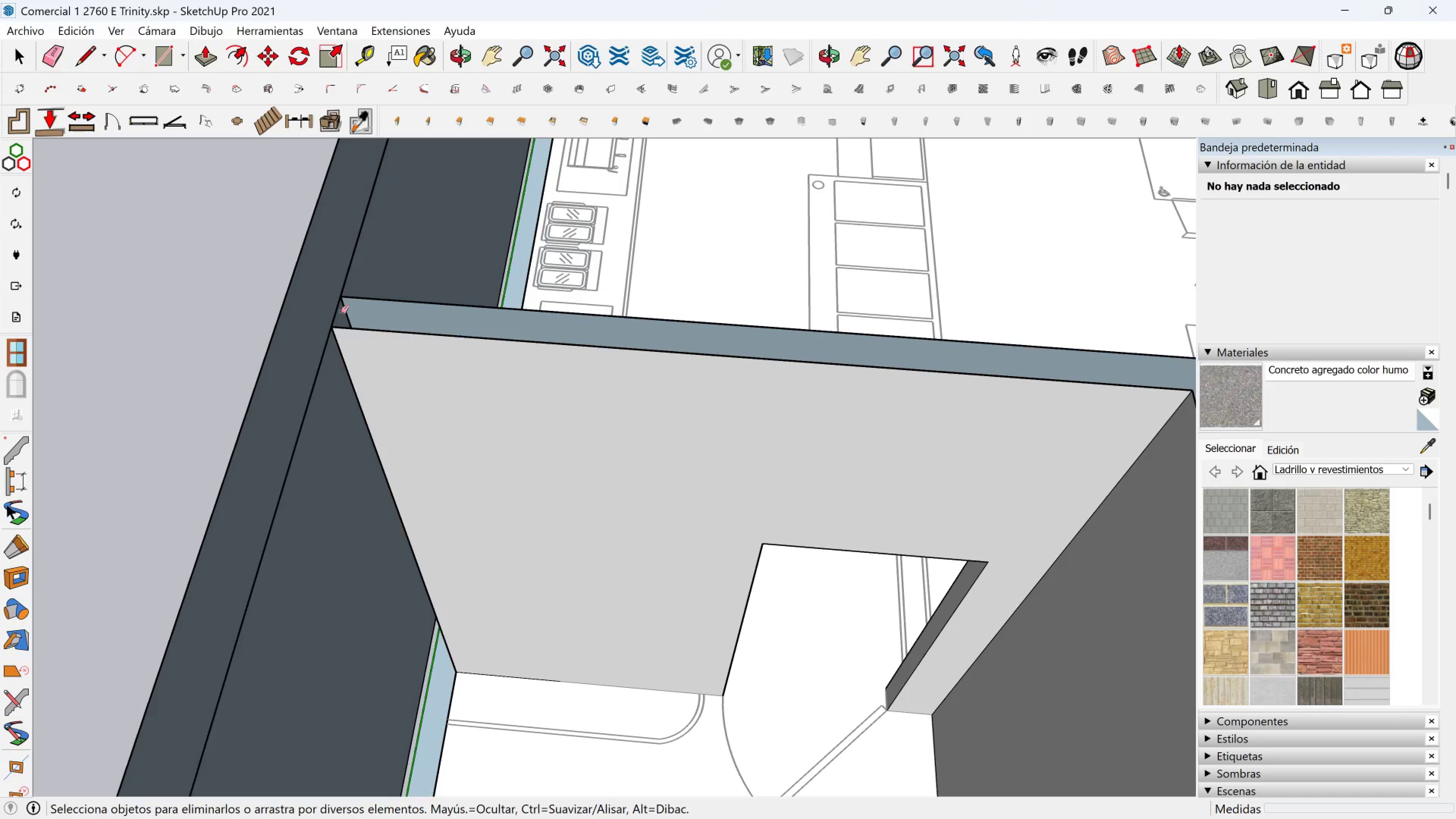 
left_click_drag(start_coordinate=[341, 312], to_coordinate=[330, 314])
 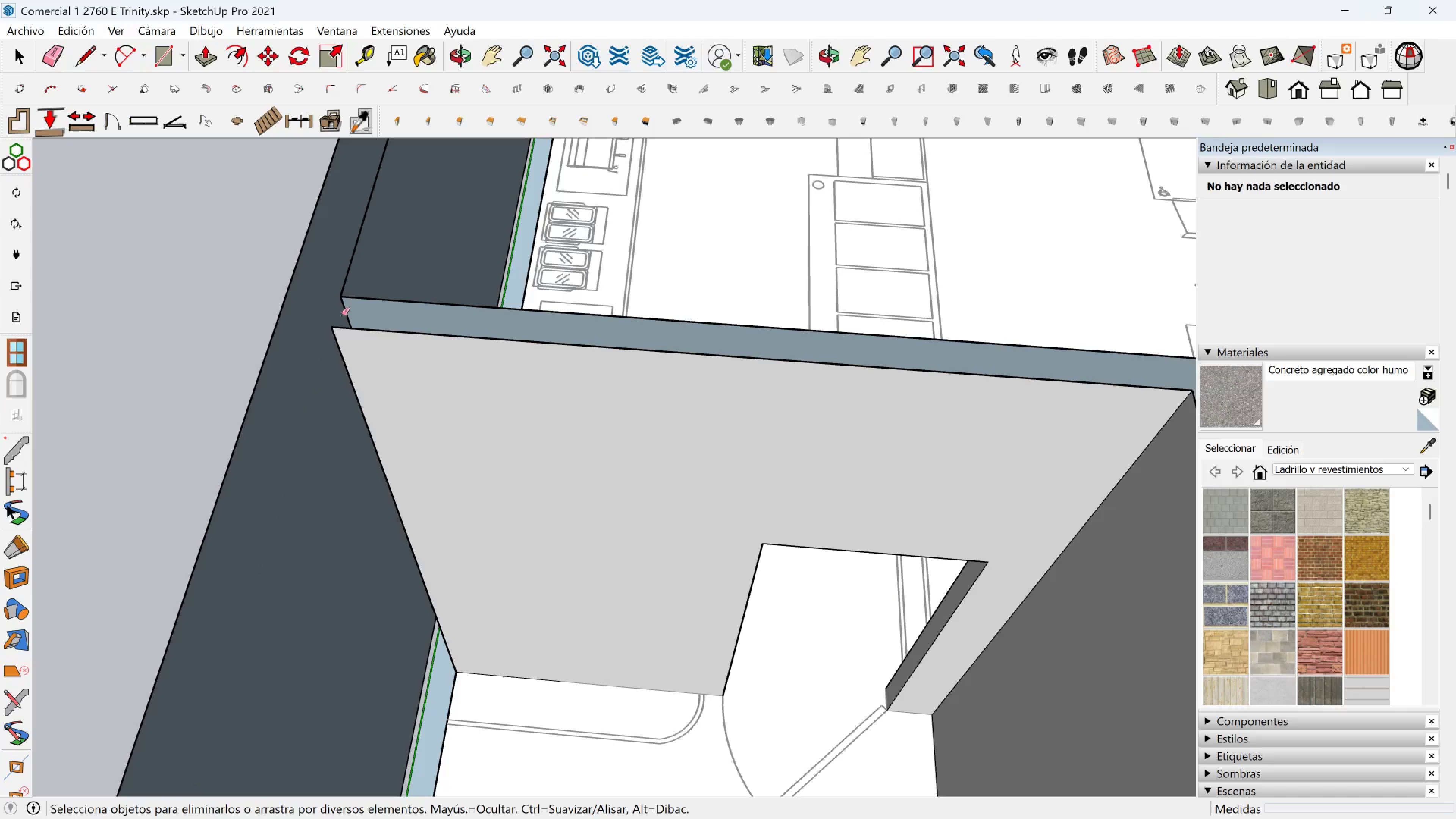 
key(Control+Z)
 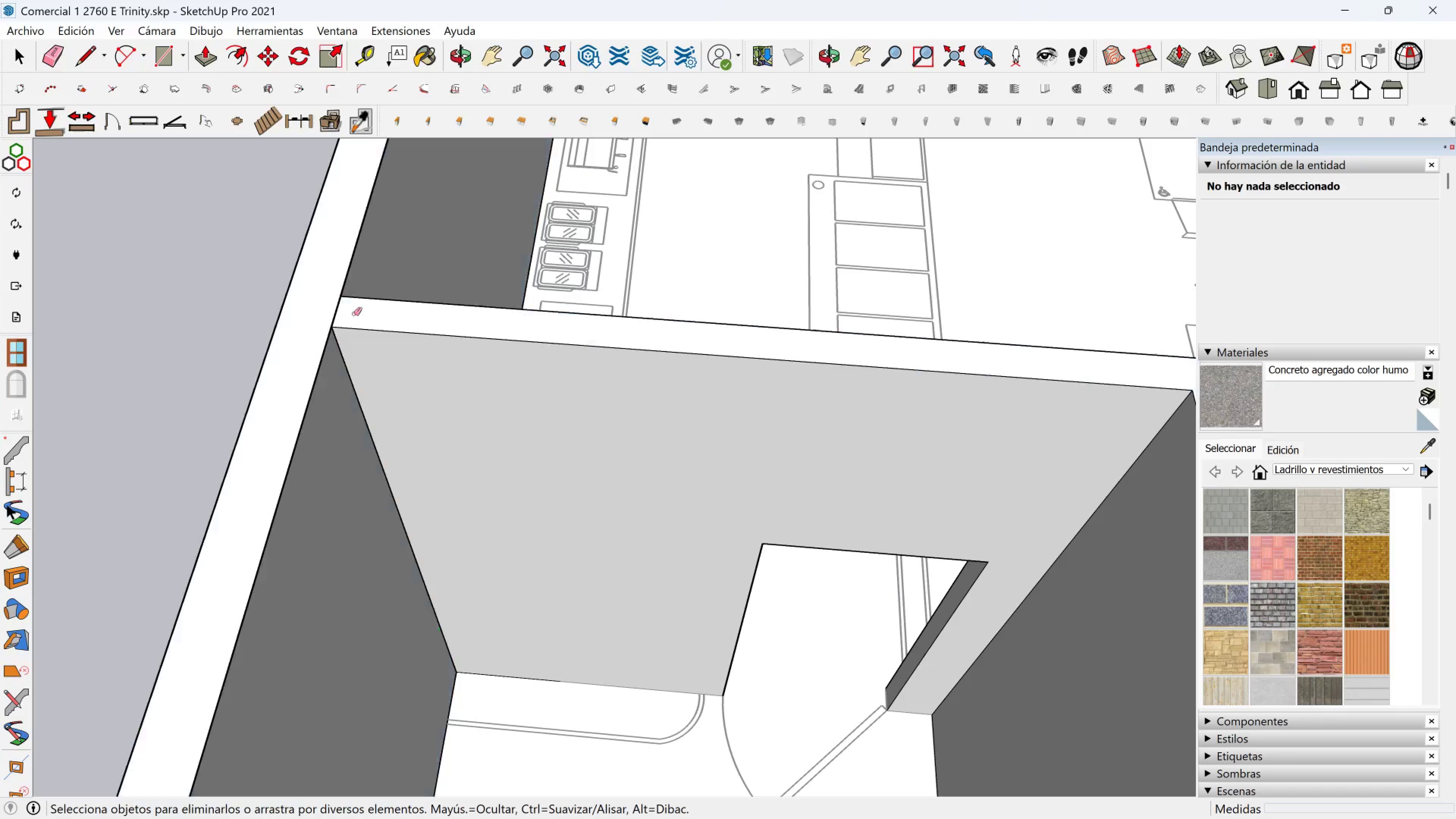 
key(Control+Z)
 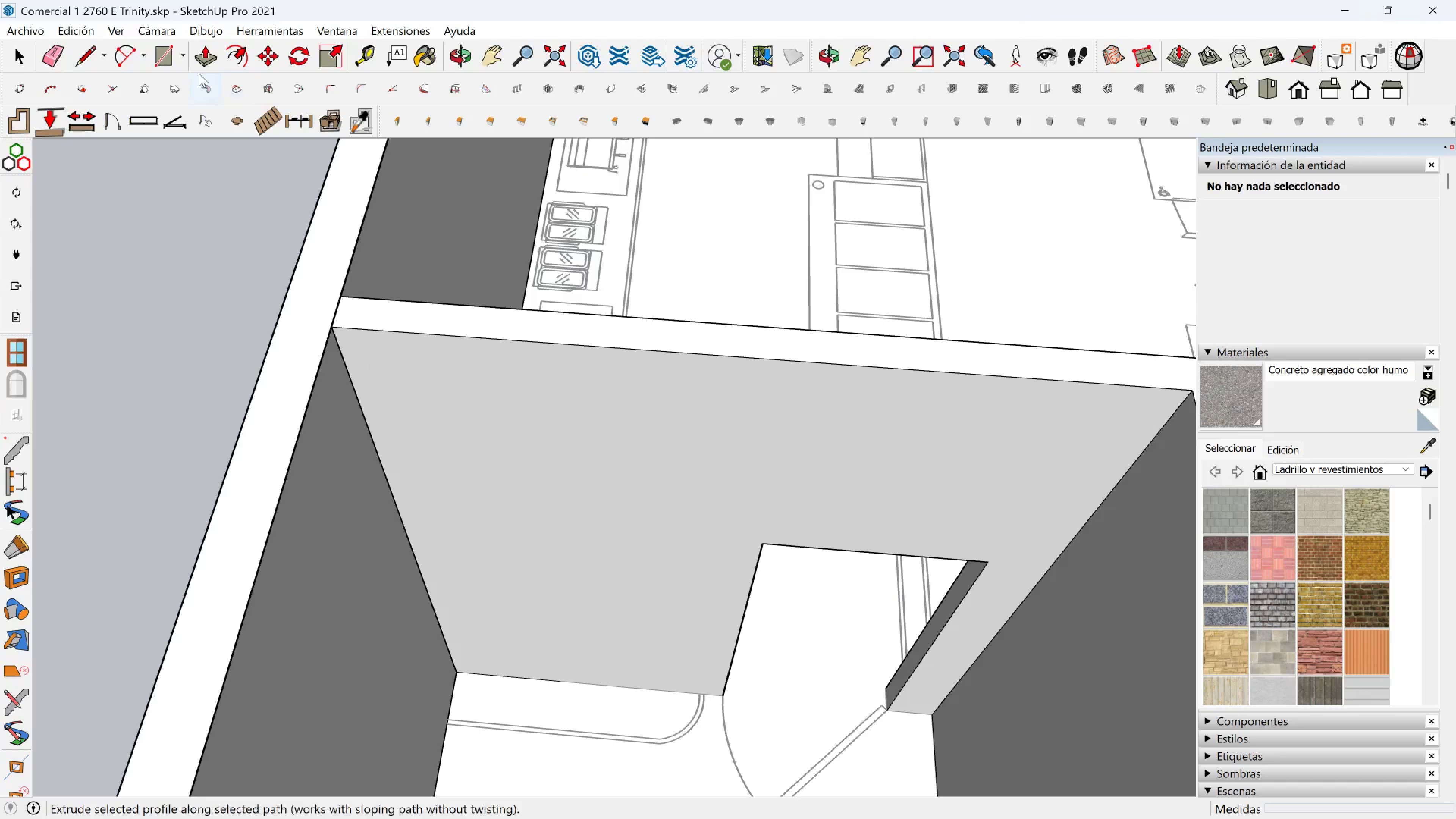 
left_click([202, 58])
 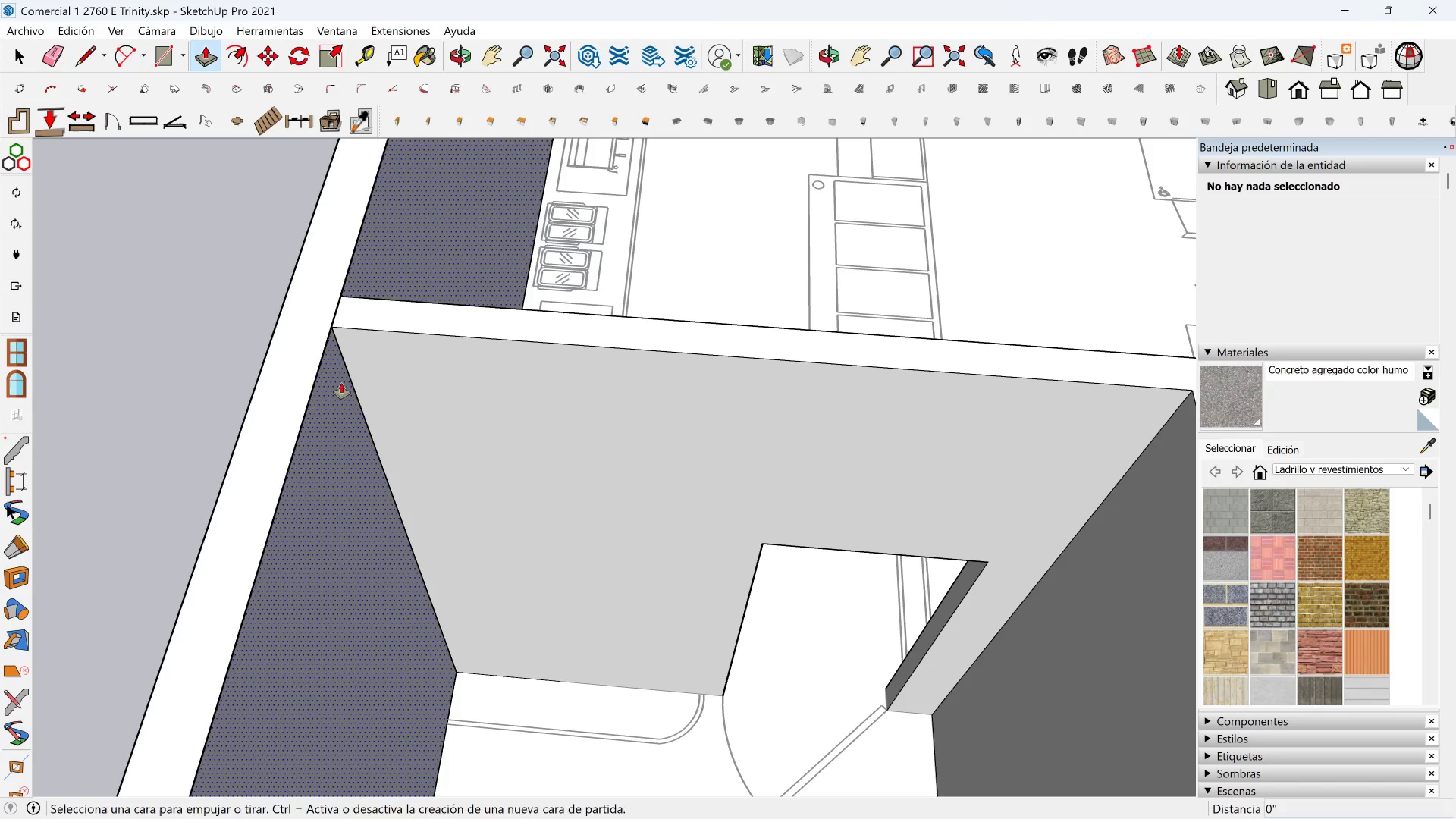 
left_click([341, 383])
 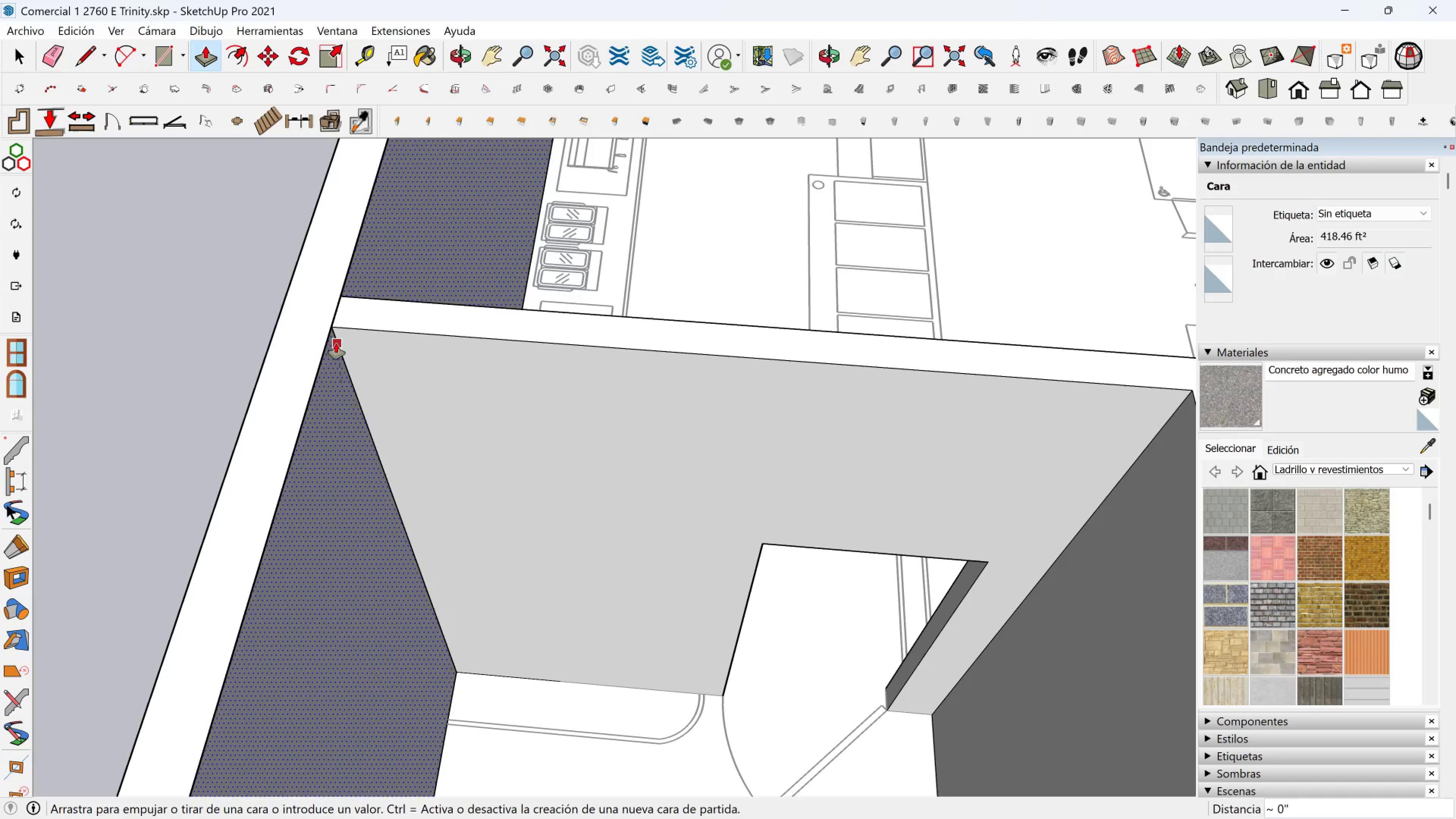 
key(Escape)
 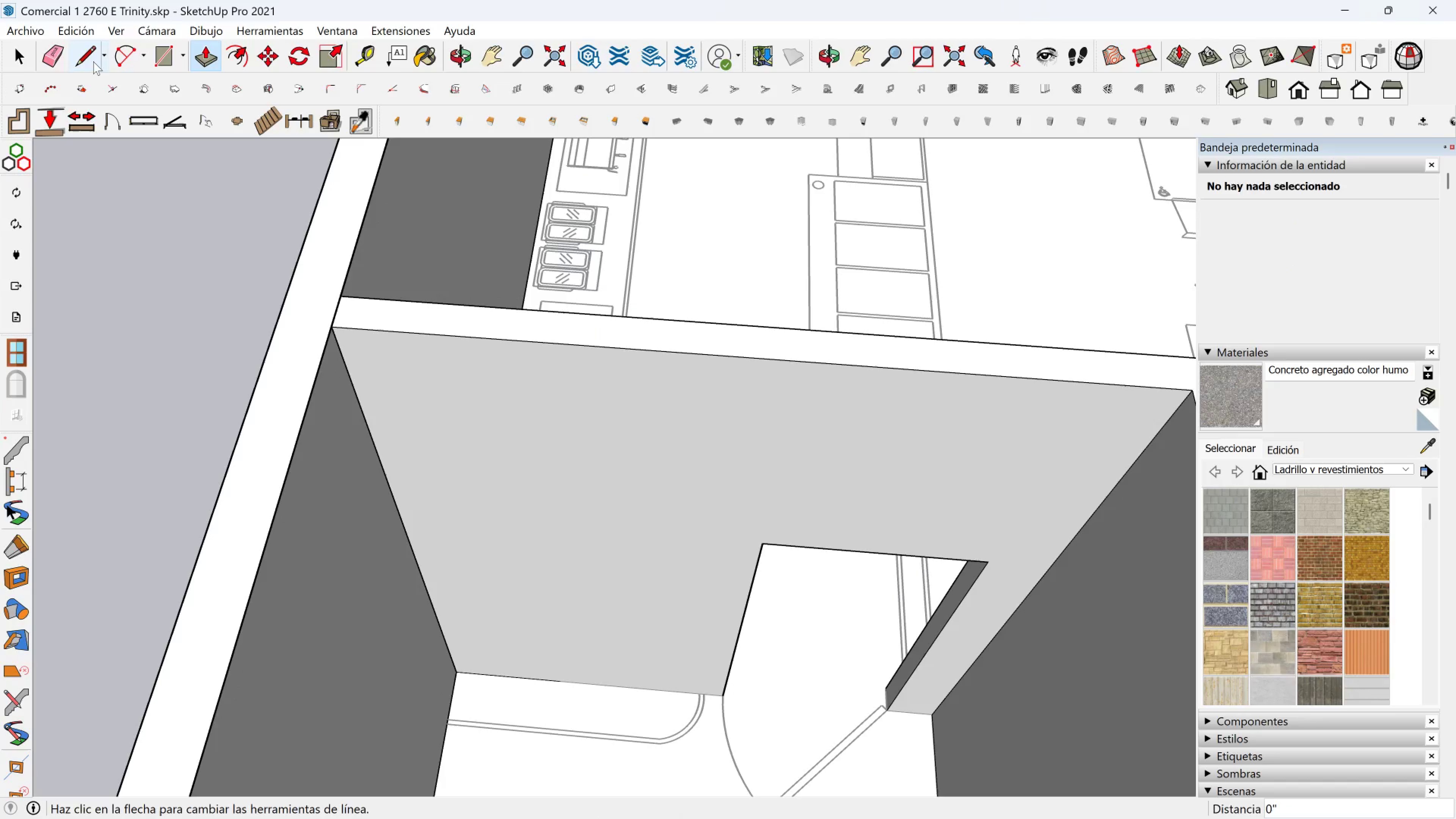 
left_click([412, 333])
 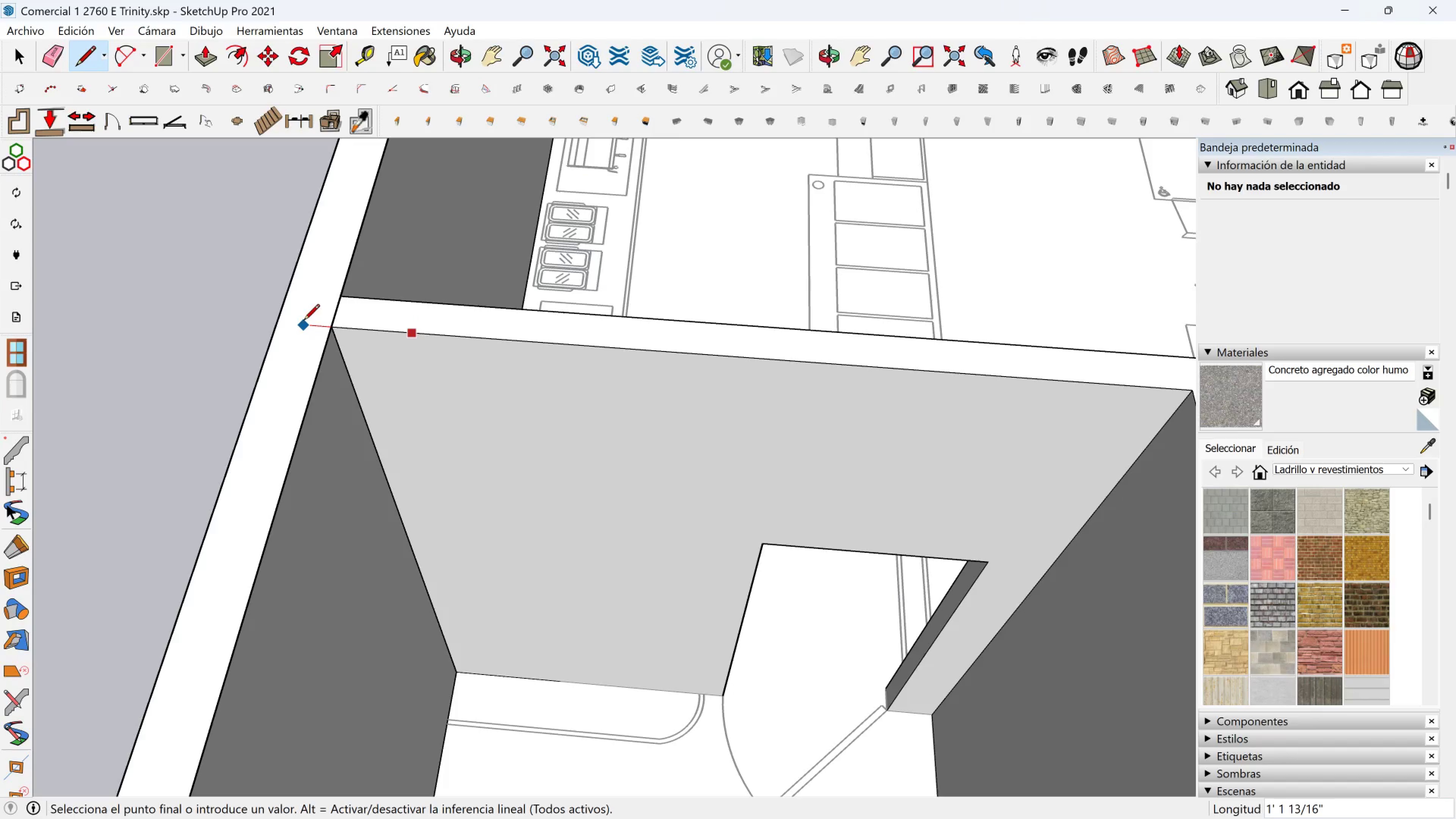 
left_click([304, 321])
 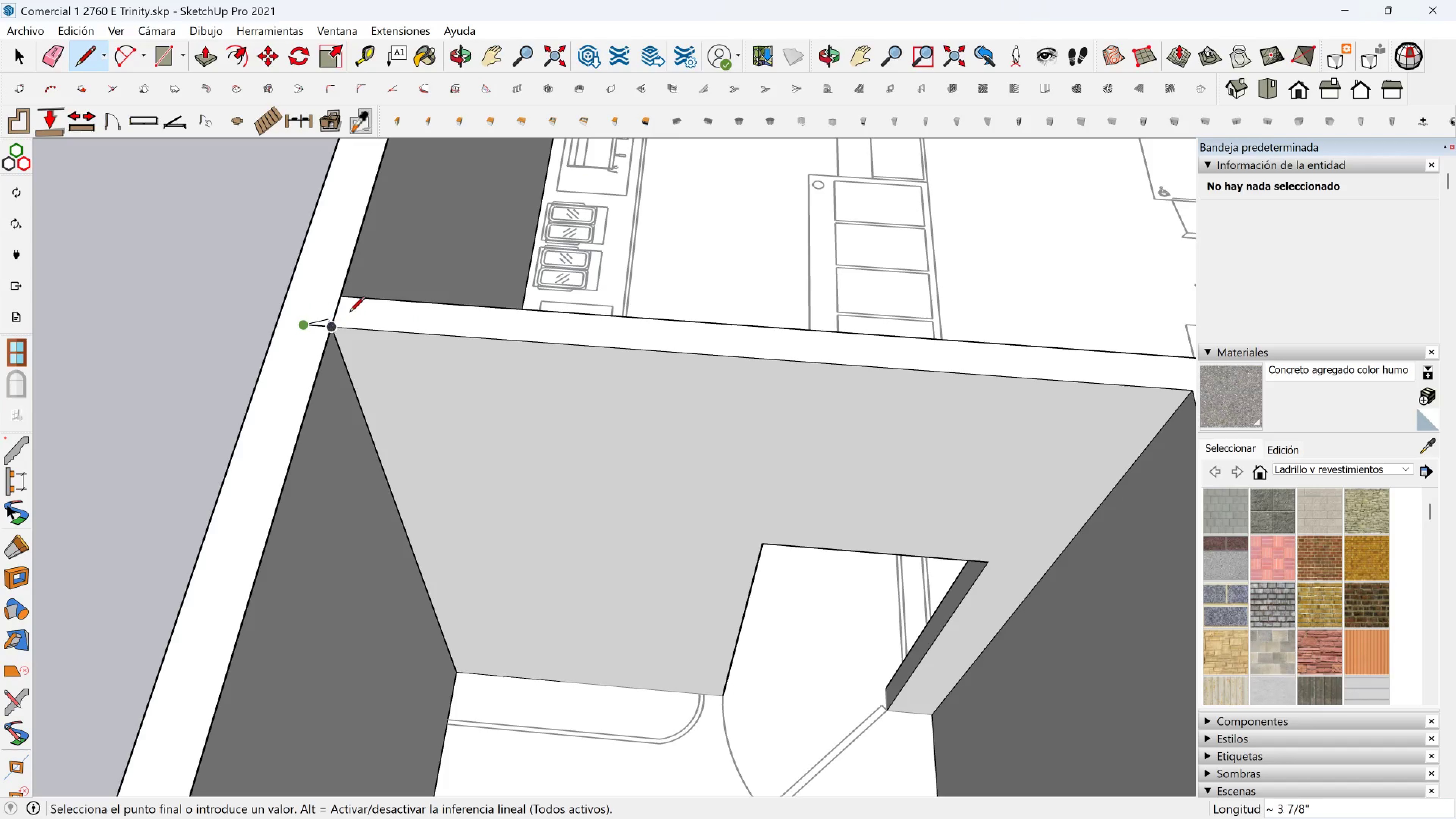 
key(Escape)
 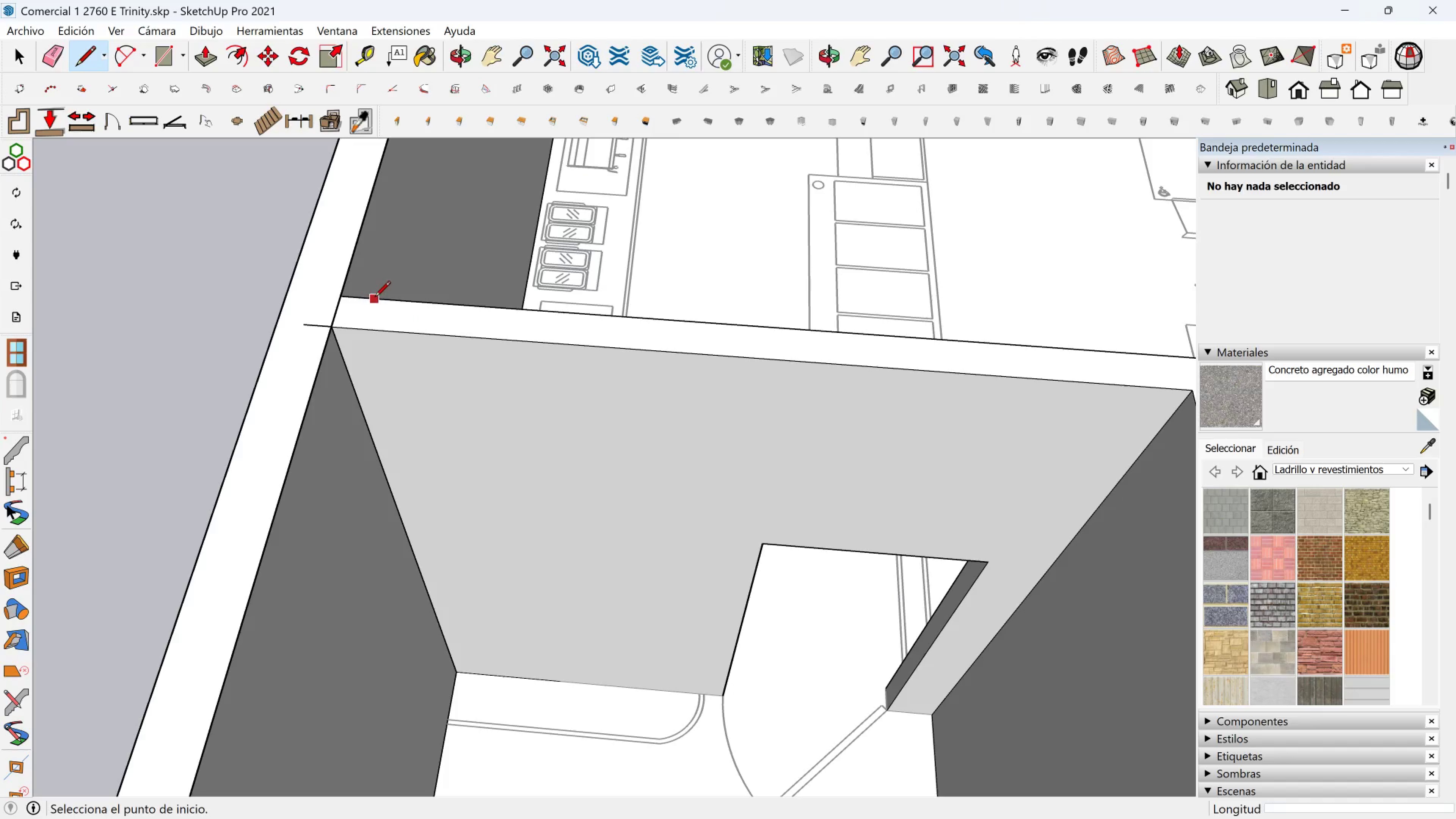 
left_click([375, 298])
 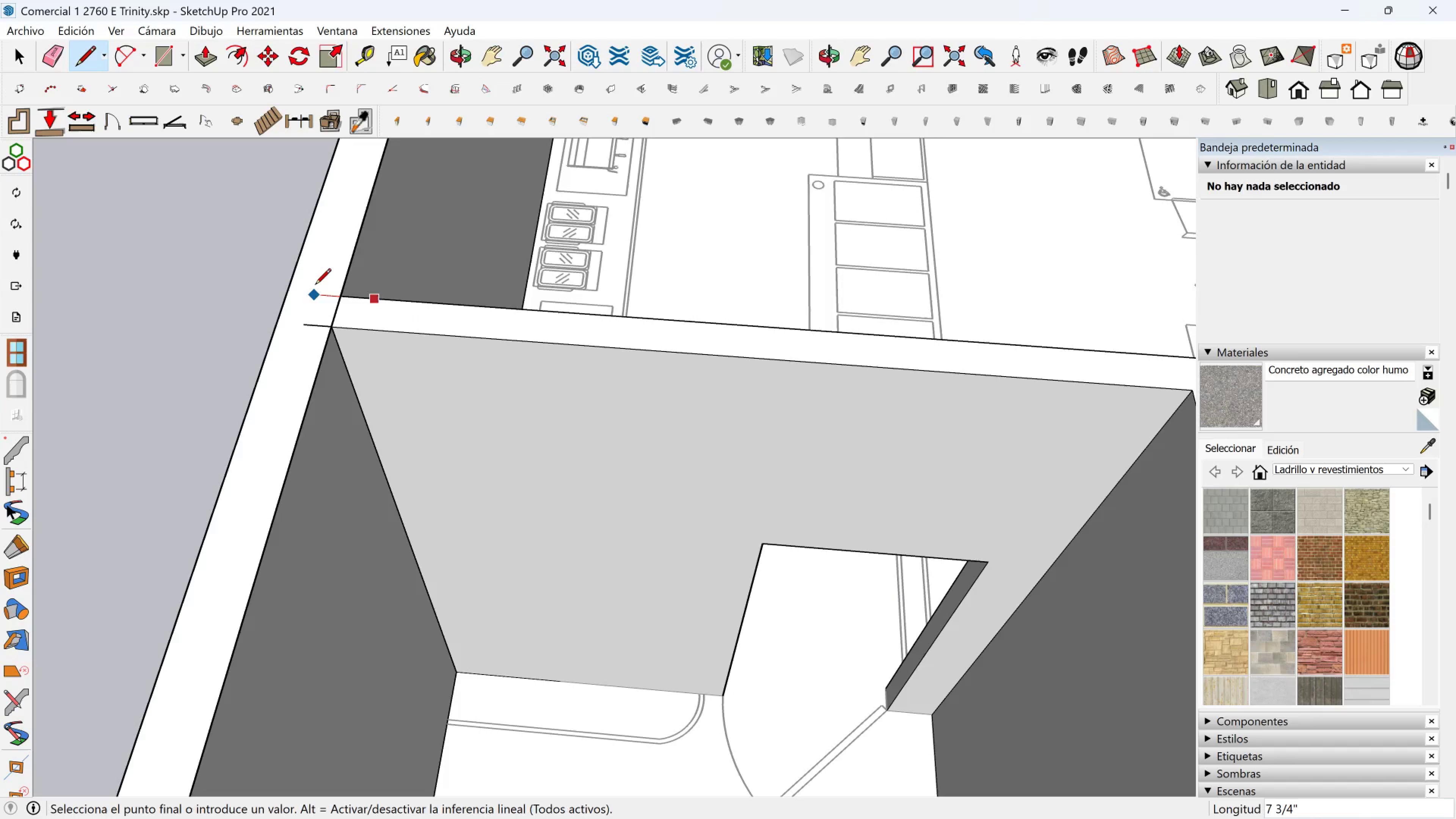 
left_click([315, 286])
 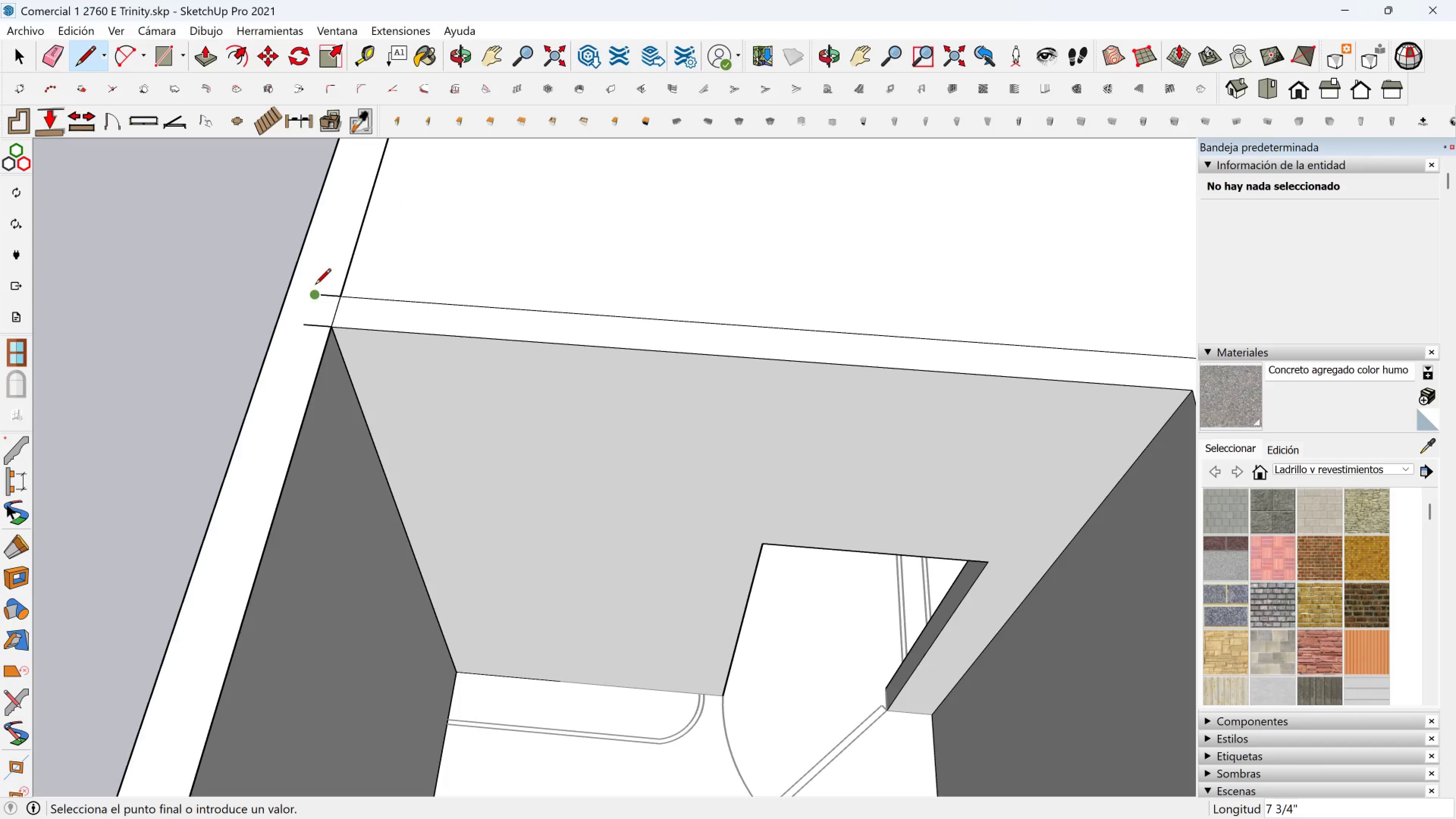 
key(Escape)
 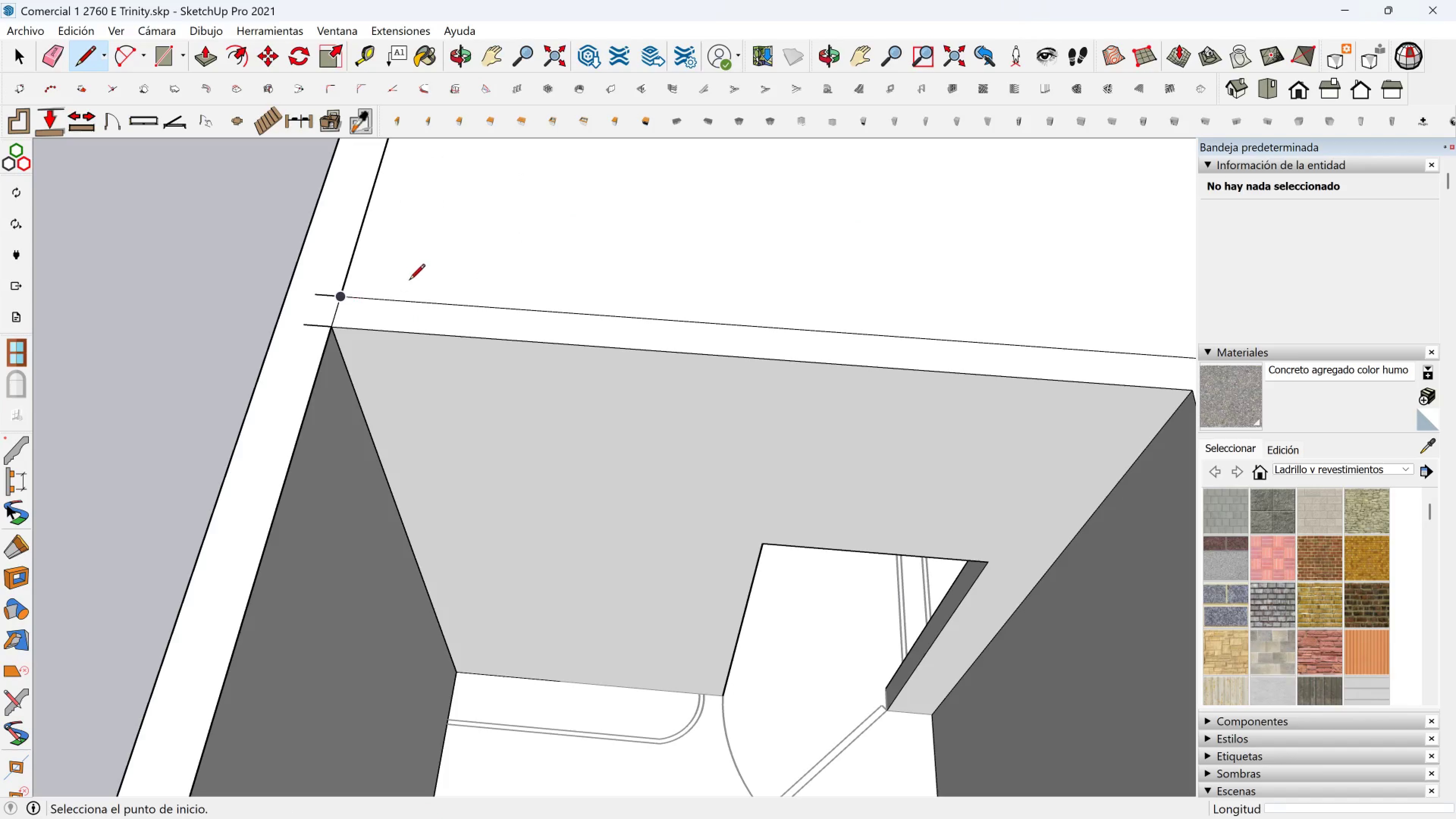 
key(Space)
 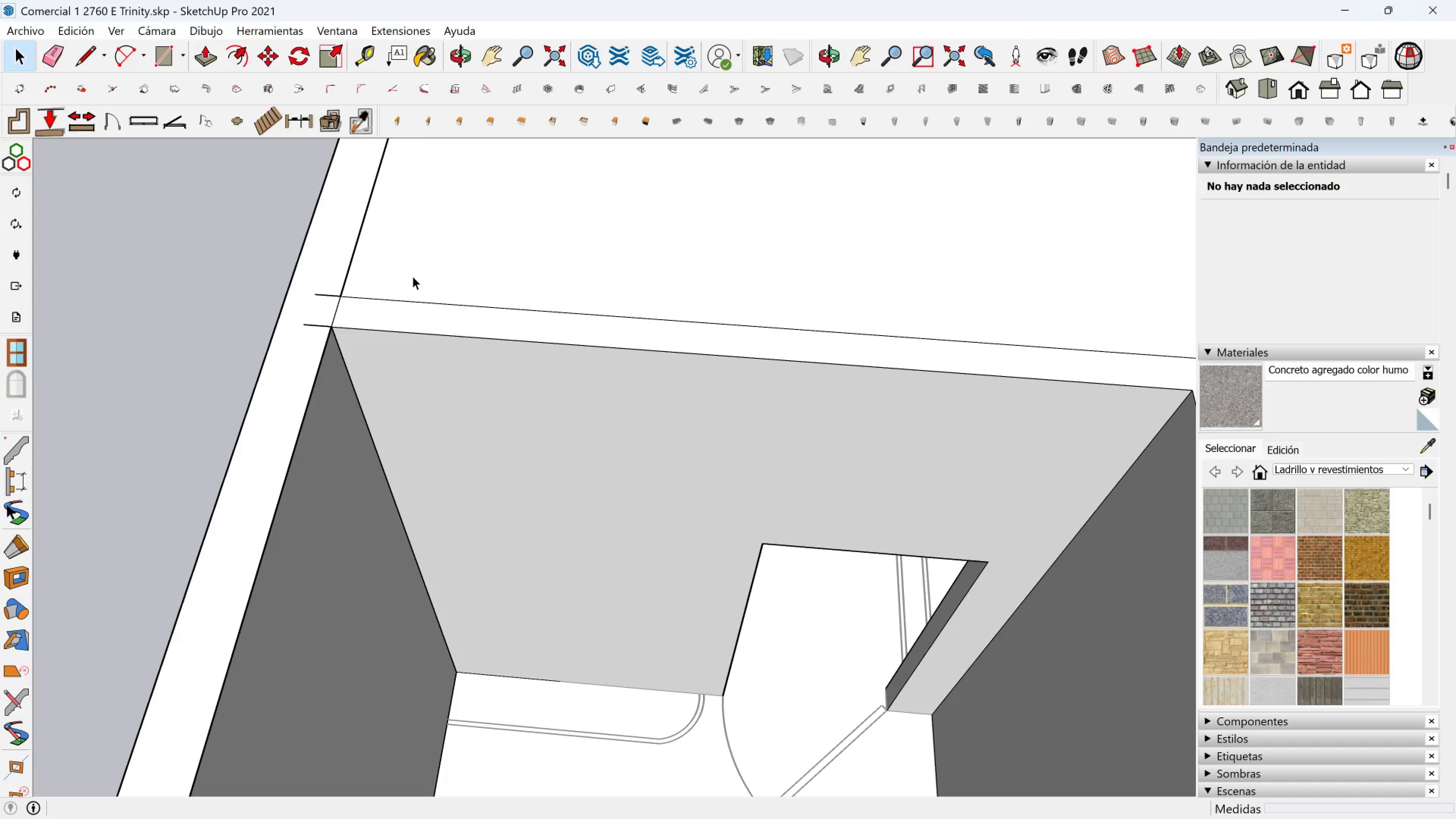 
left_click([413, 276])
 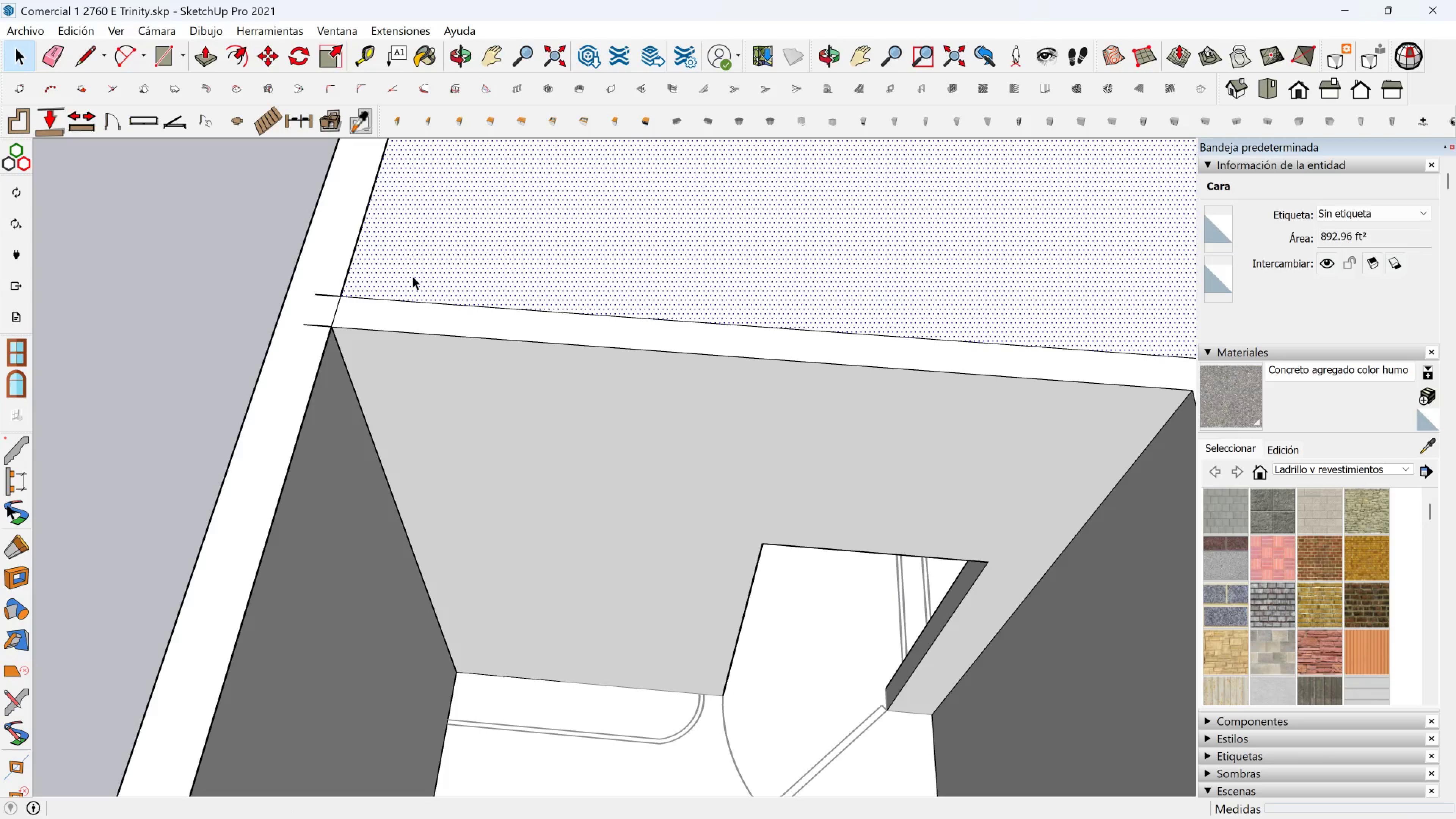 
key(Delete)
 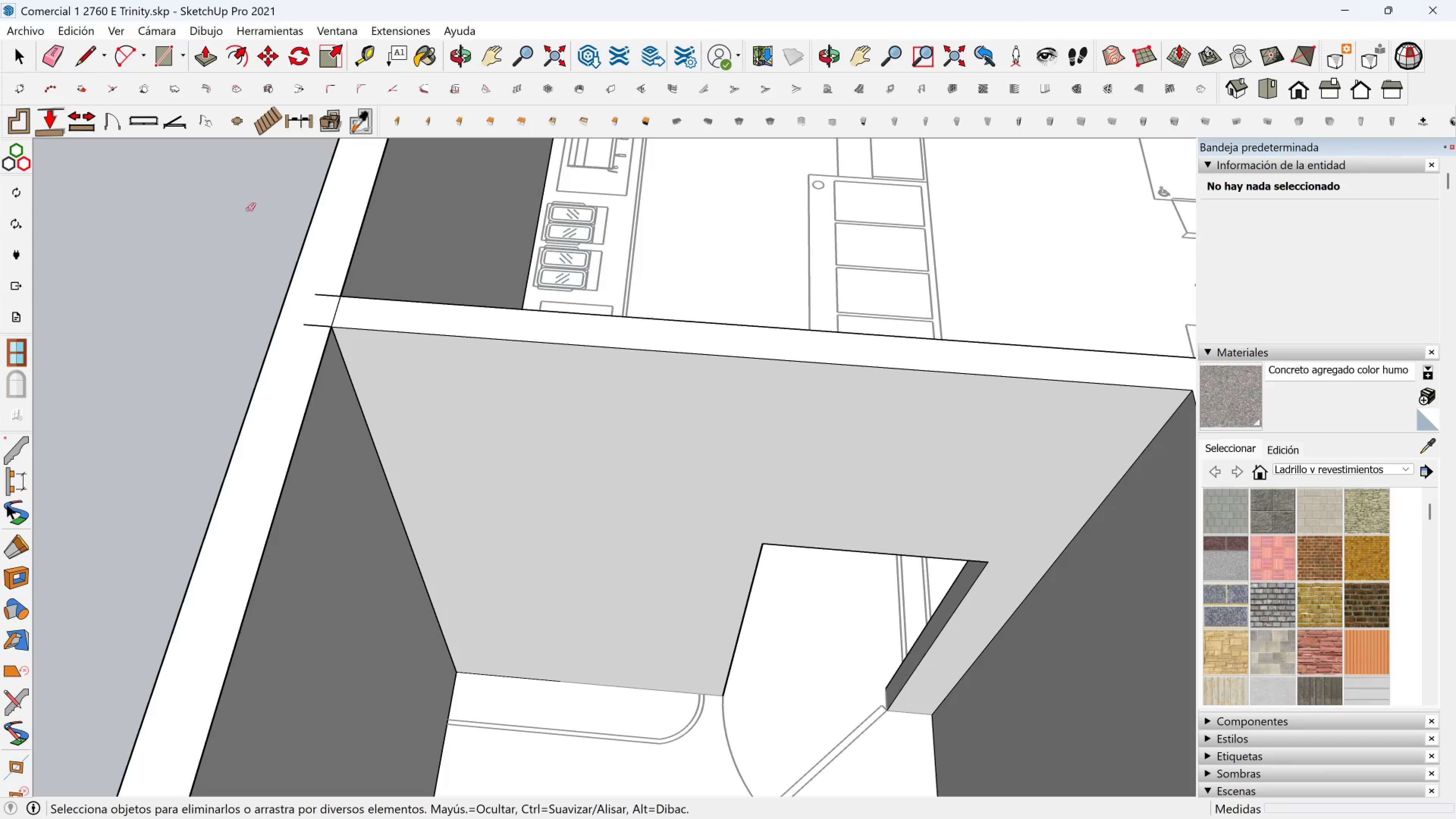 
left_click_drag(start_coordinate=[318, 286], to_coordinate=[298, 333])
 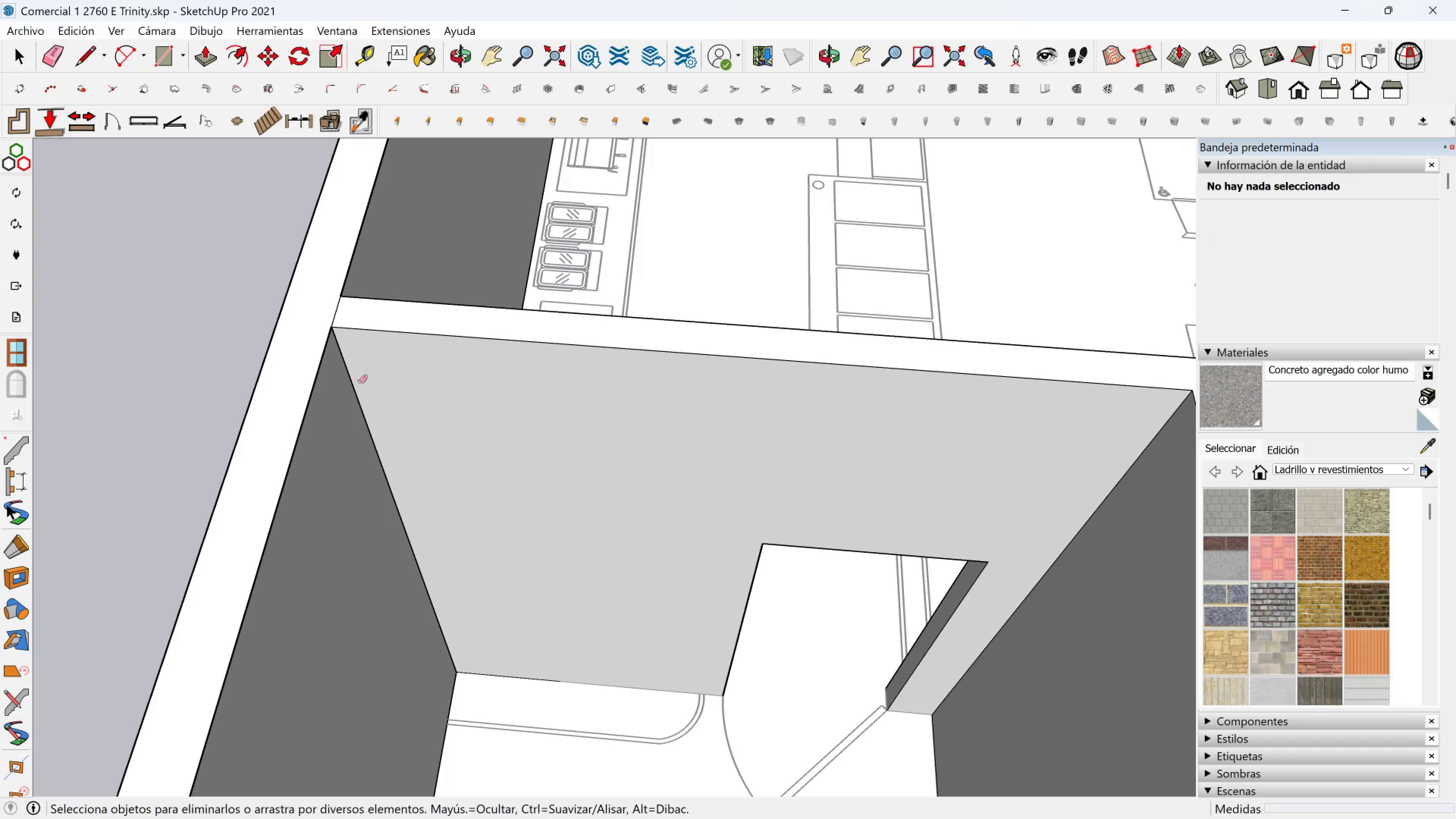 
hold_key(key=ShiftLeft, duration=0.62)
 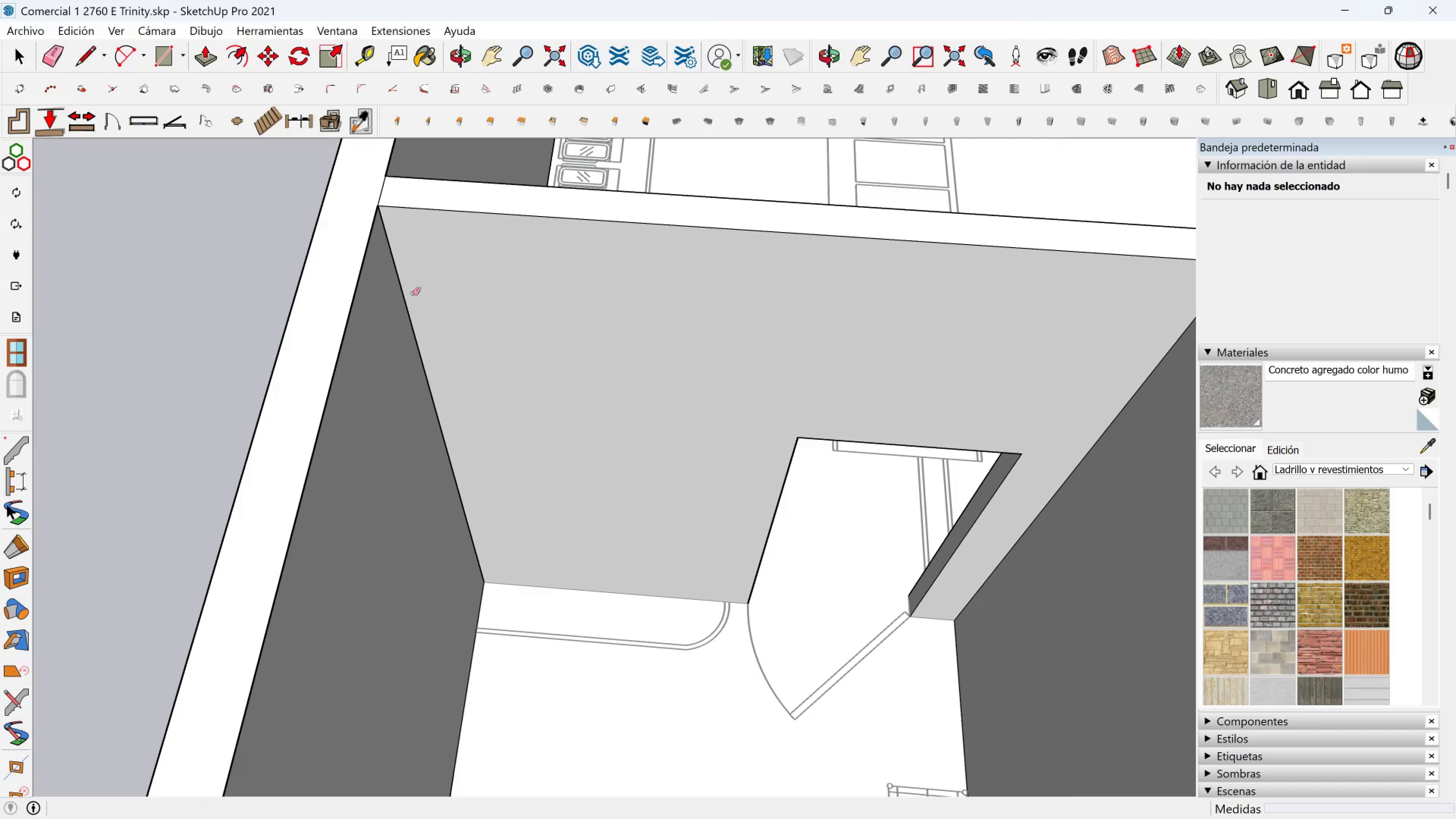 
left_click_drag(start_coordinate=[410, 298], to_coordinate=[409, 303])
 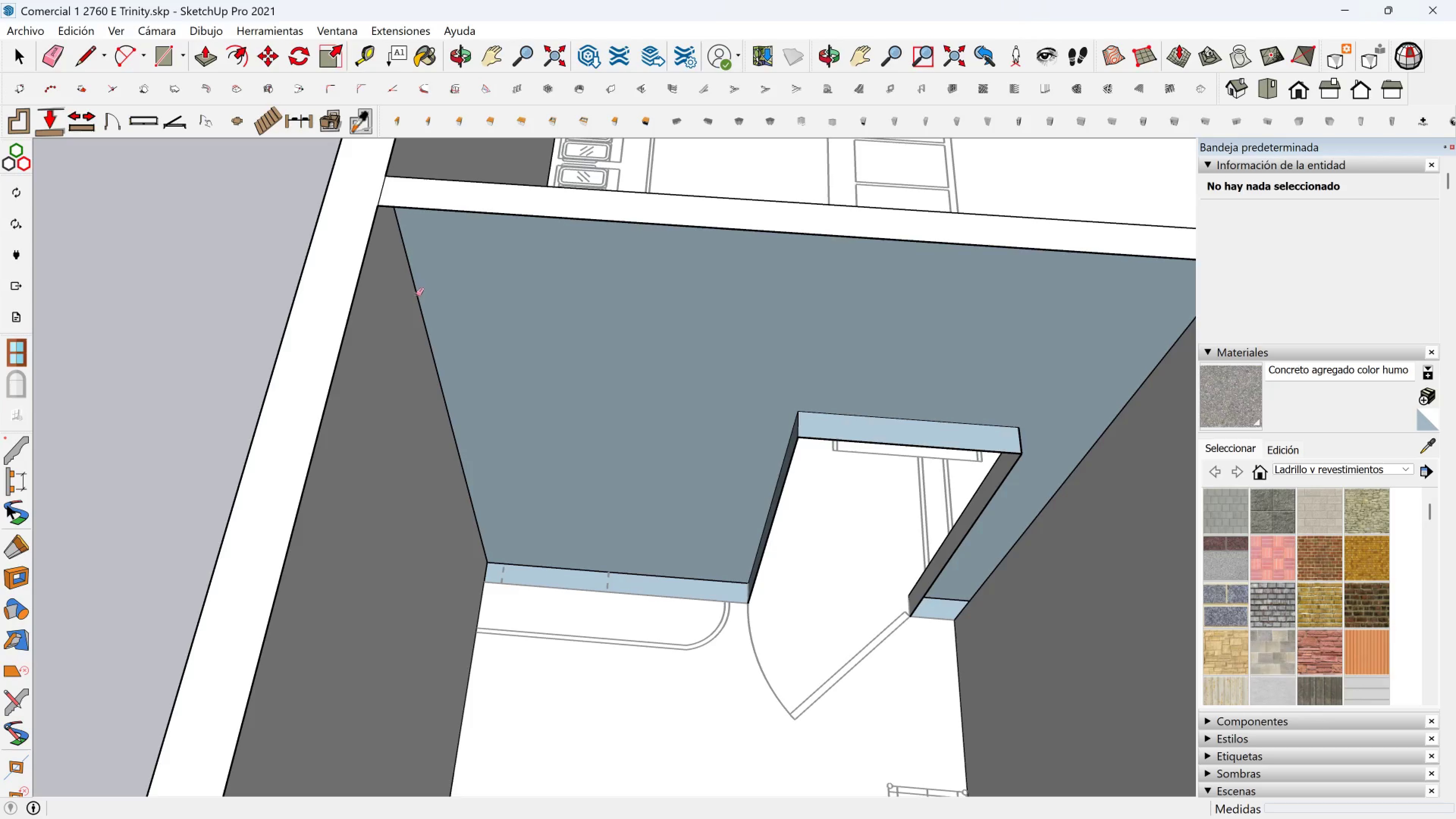 
key(Space)
 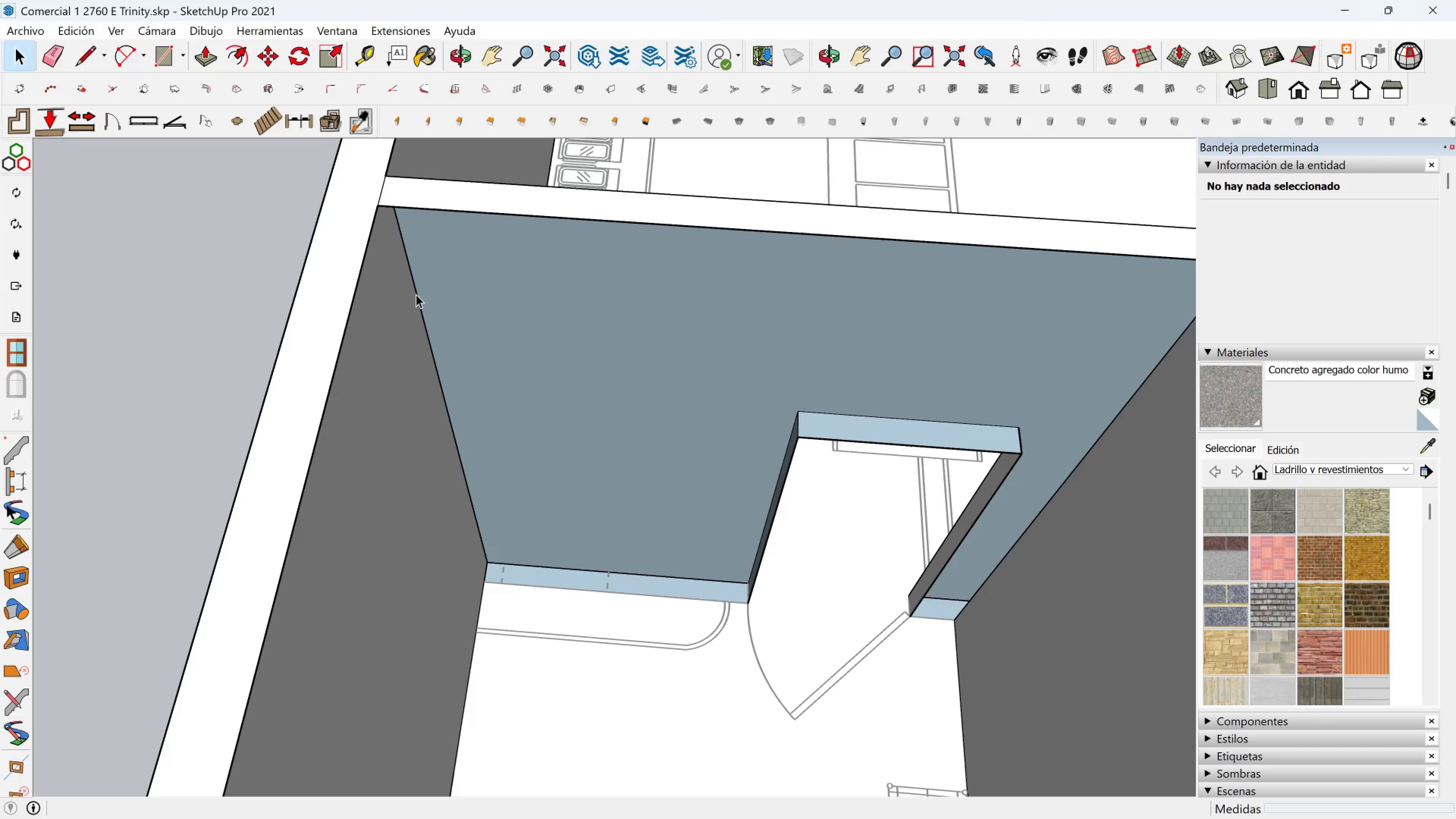 
left_click([416, 294])
 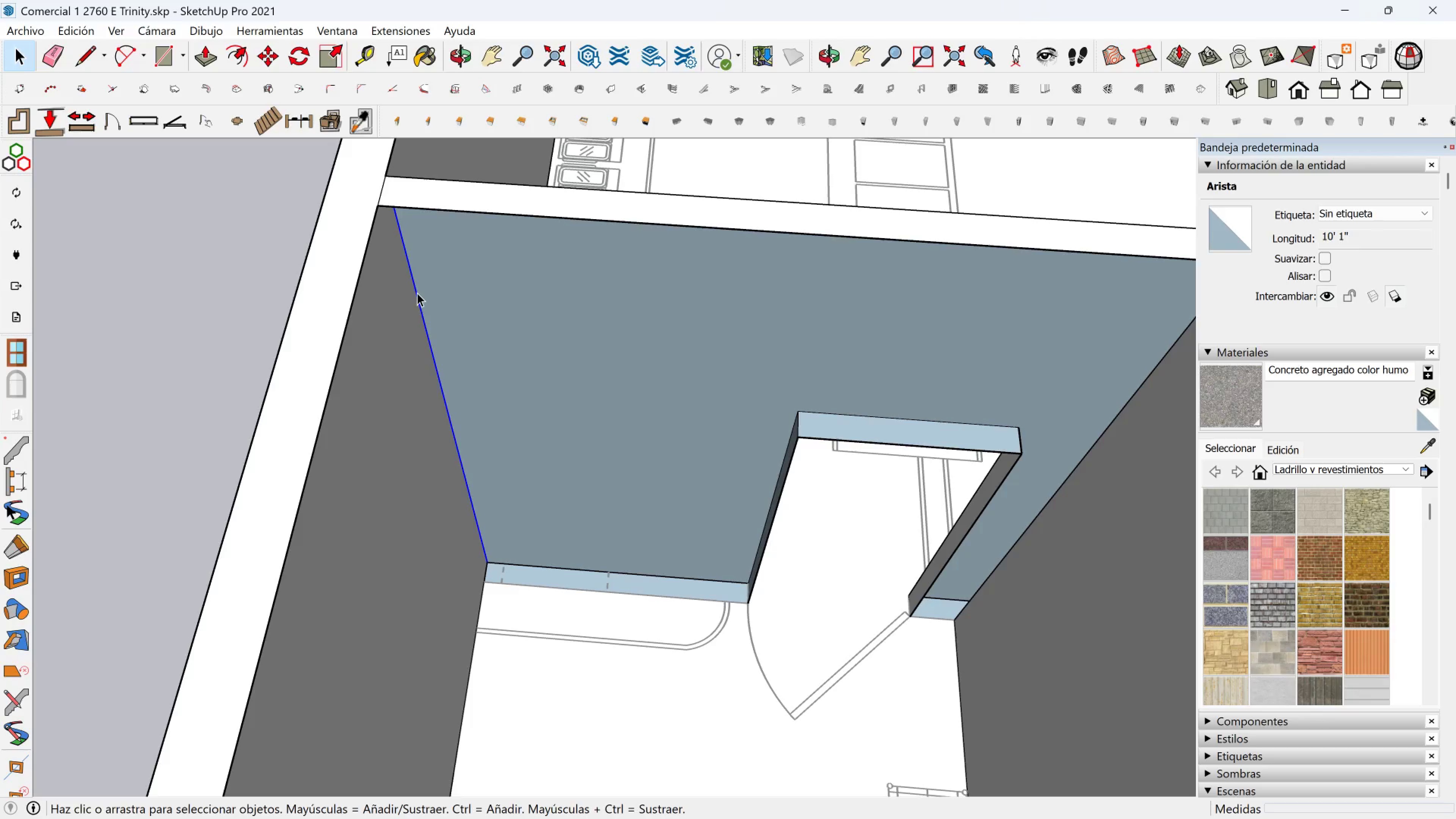 
key(M)
 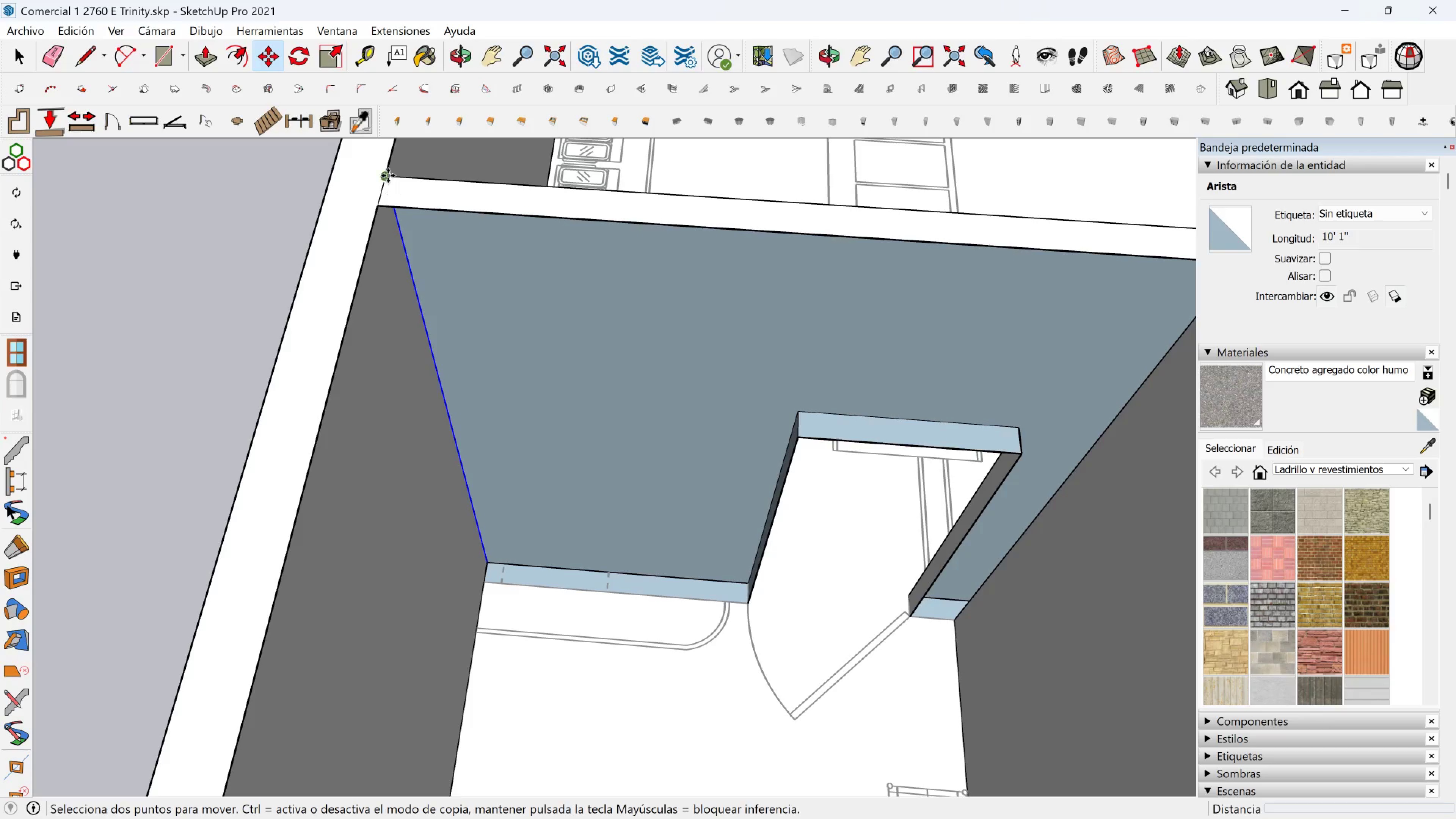 
key(Control+ControlLeft)
 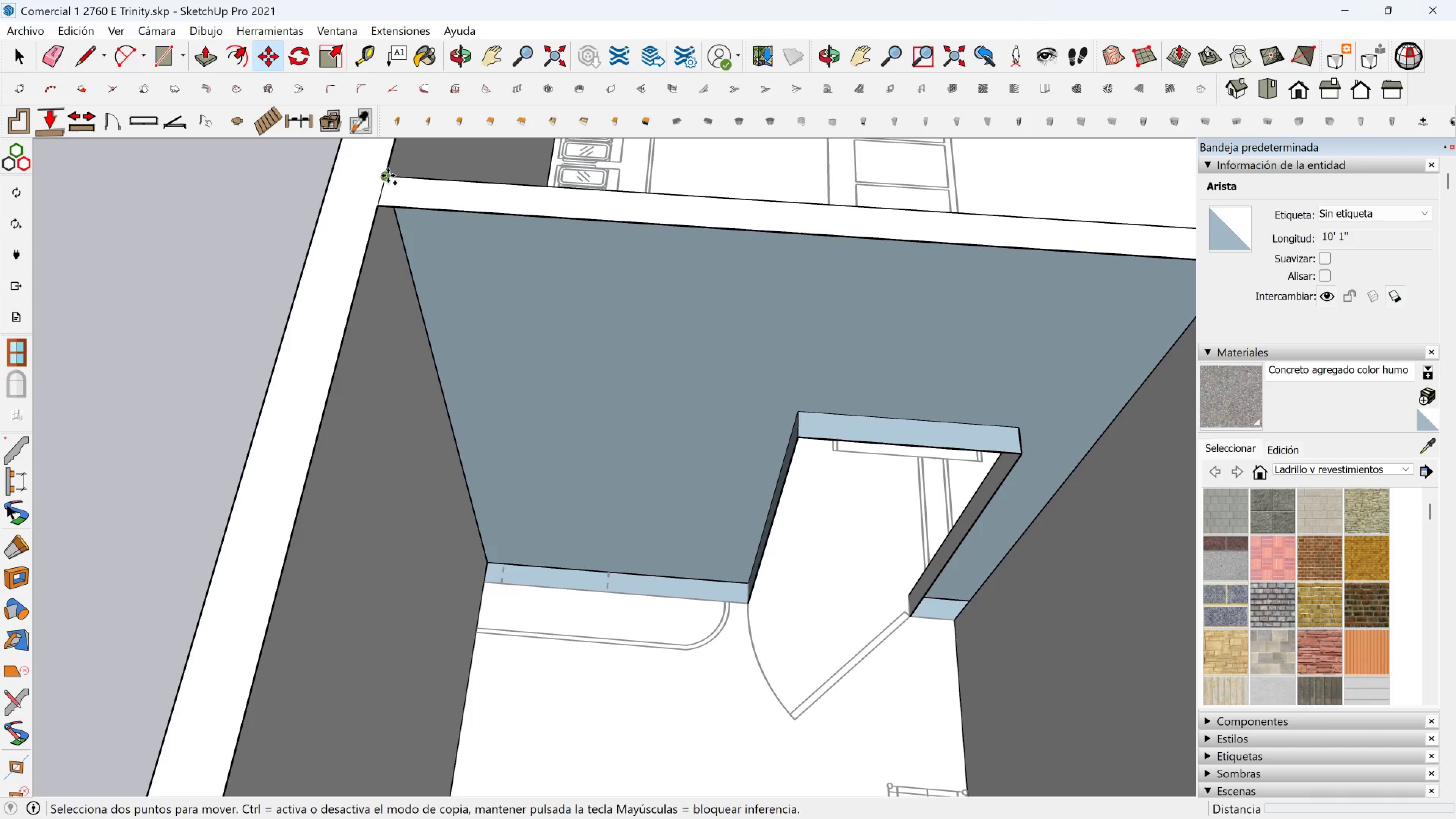 
left_click([388, 176])
 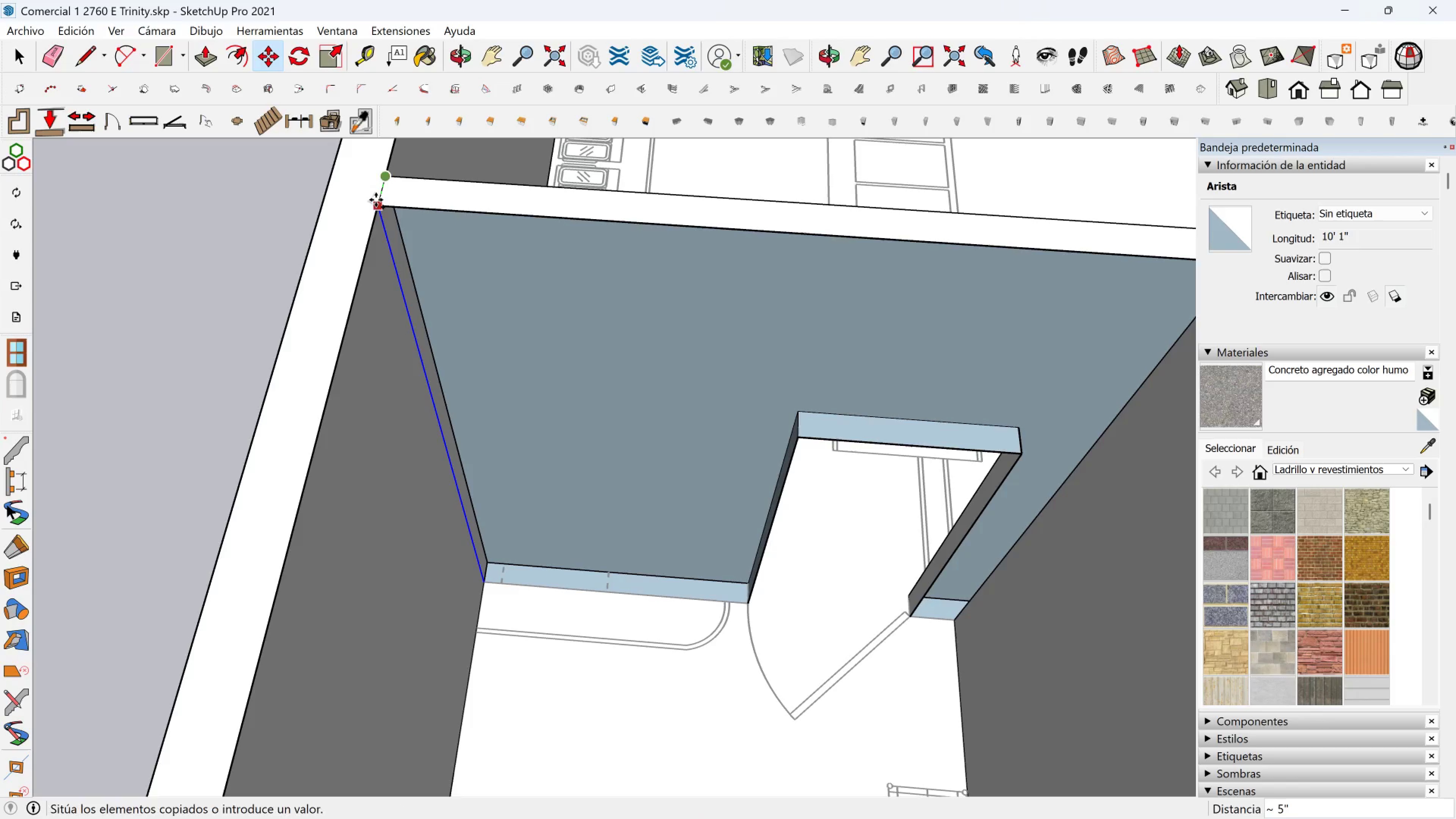 
left_click([376, 200])
 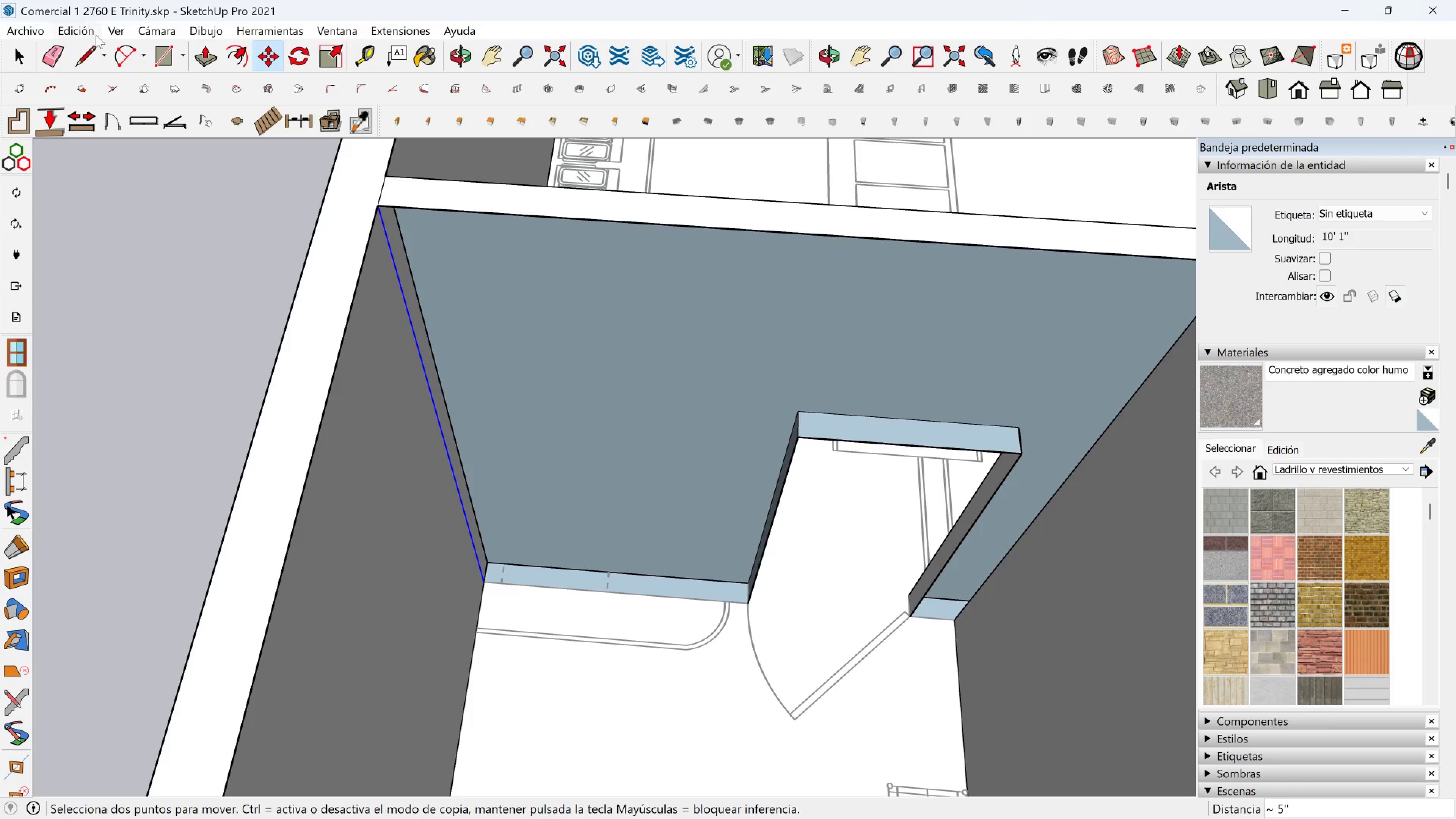 
left_click([86, 52])
 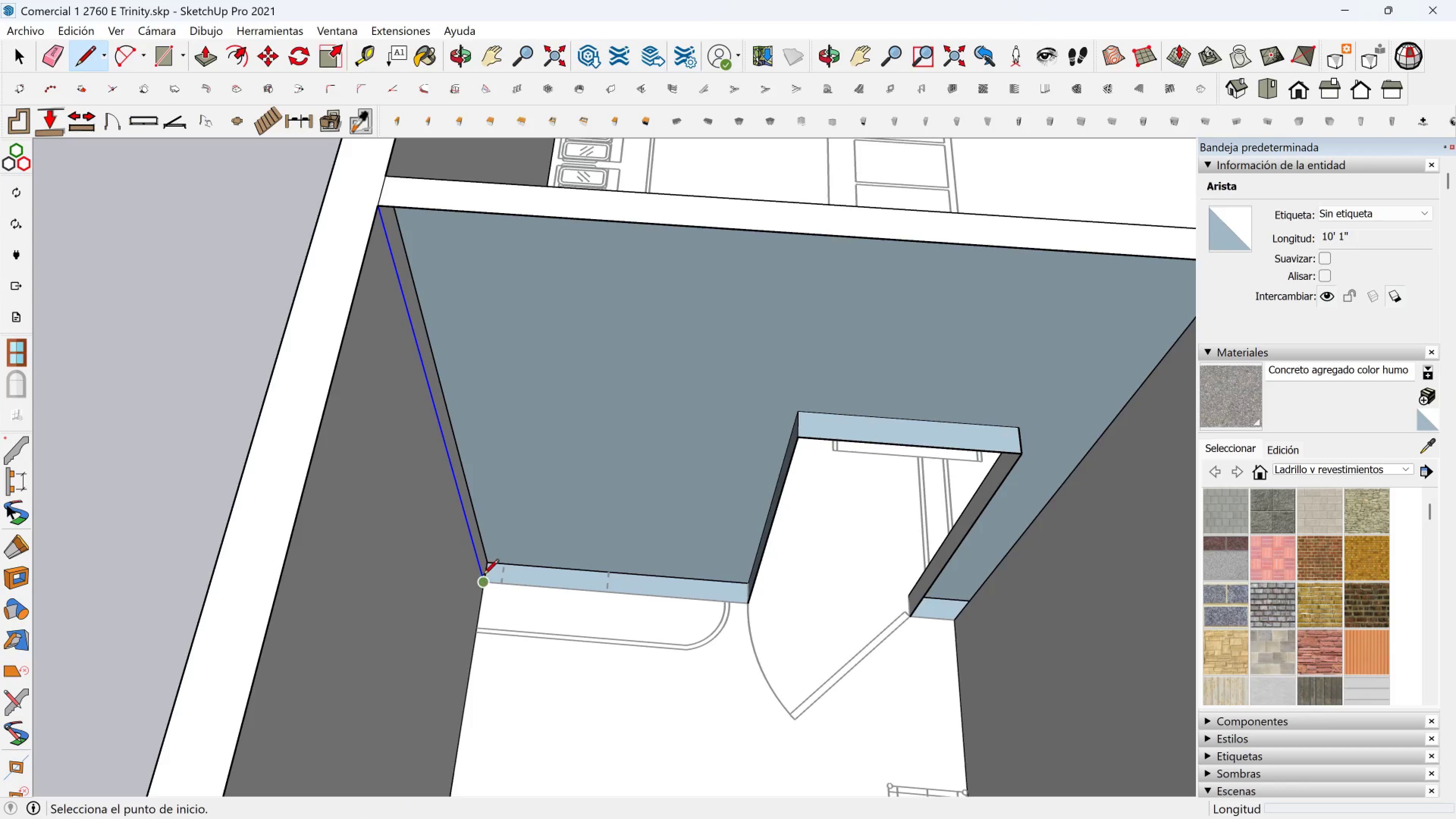 
left_click([483, 576])
 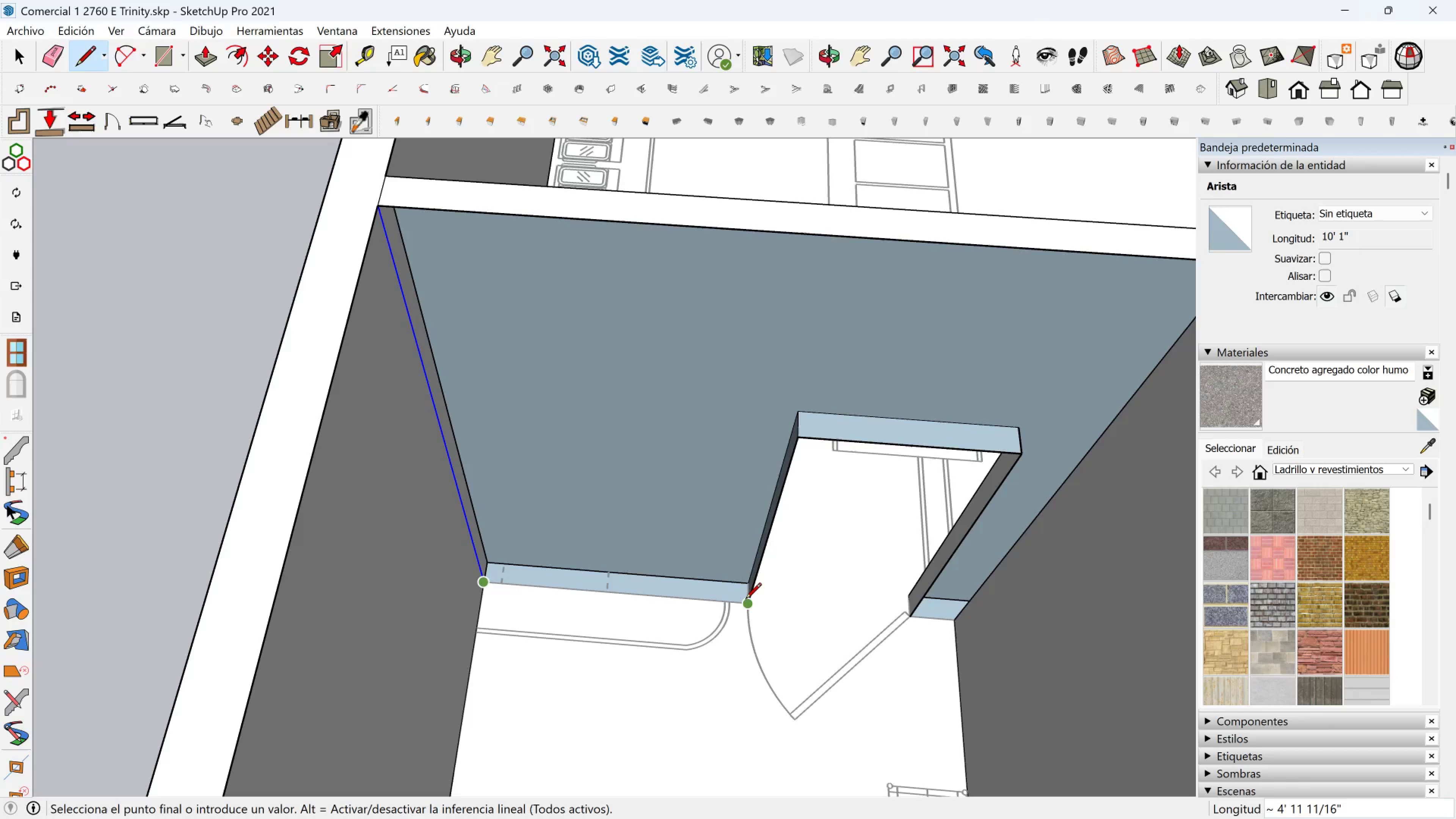 
left_click([745, 601])
 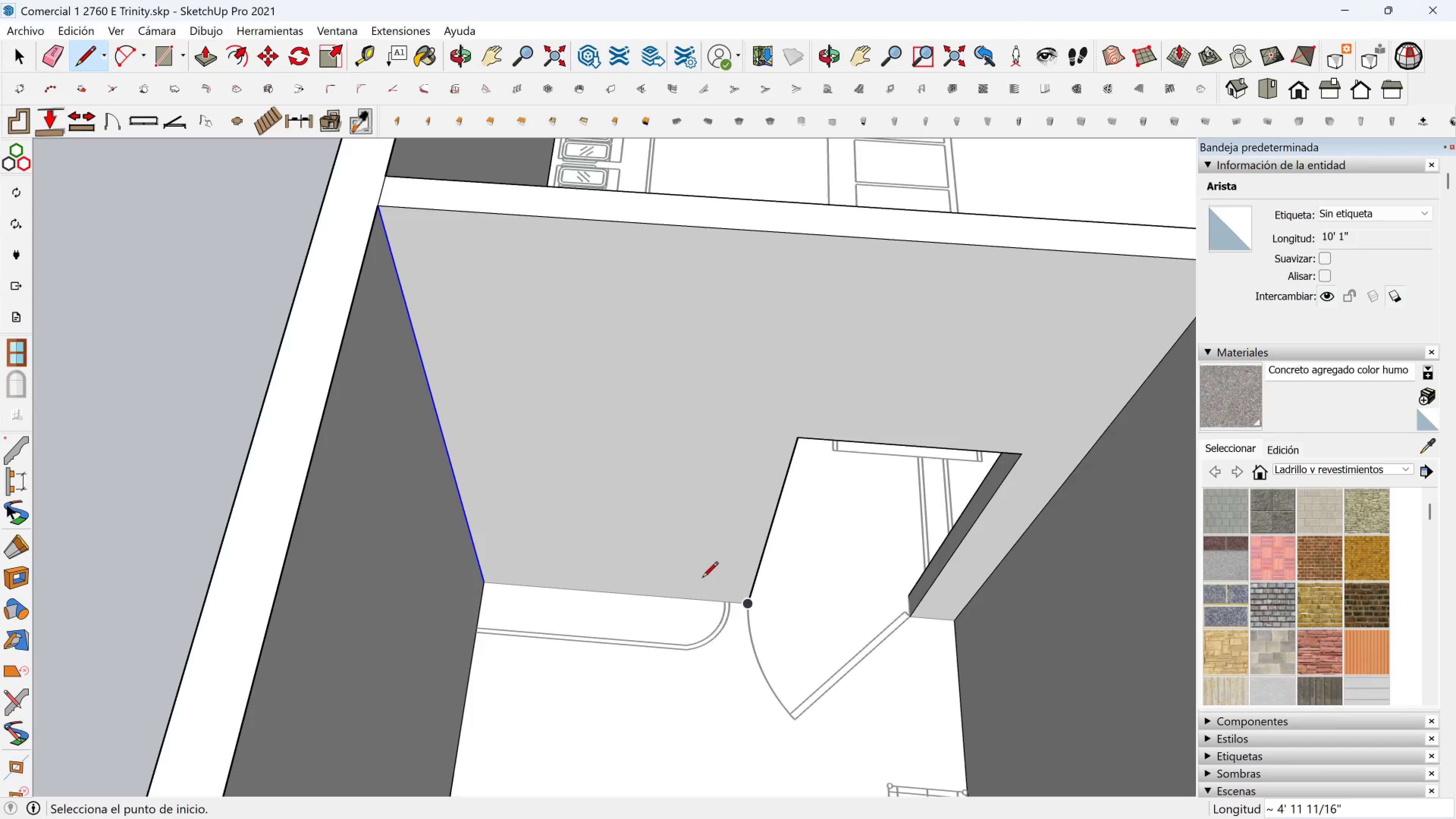 
key(Space)
 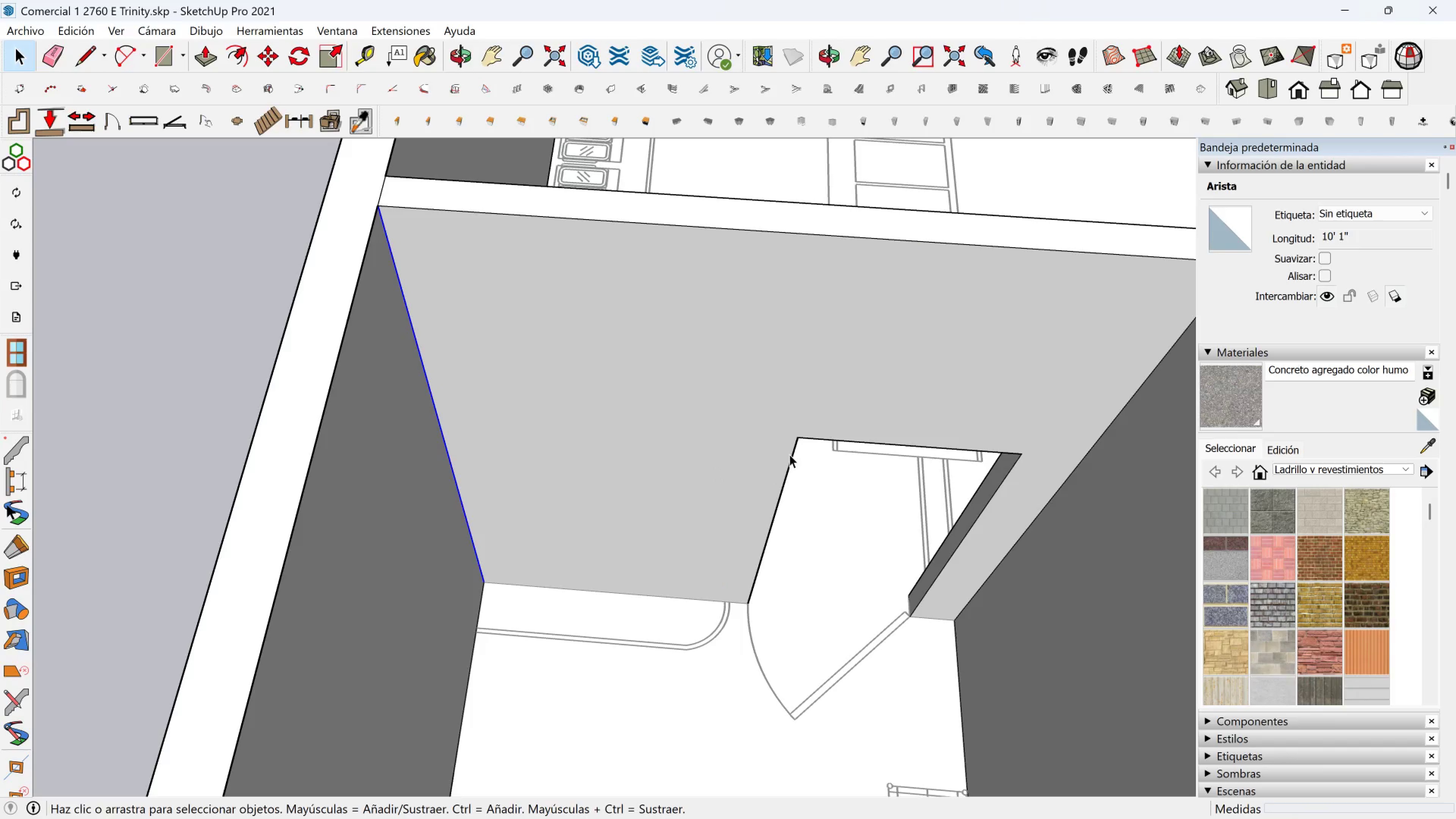 
key(Shift+ShiftLeft)
 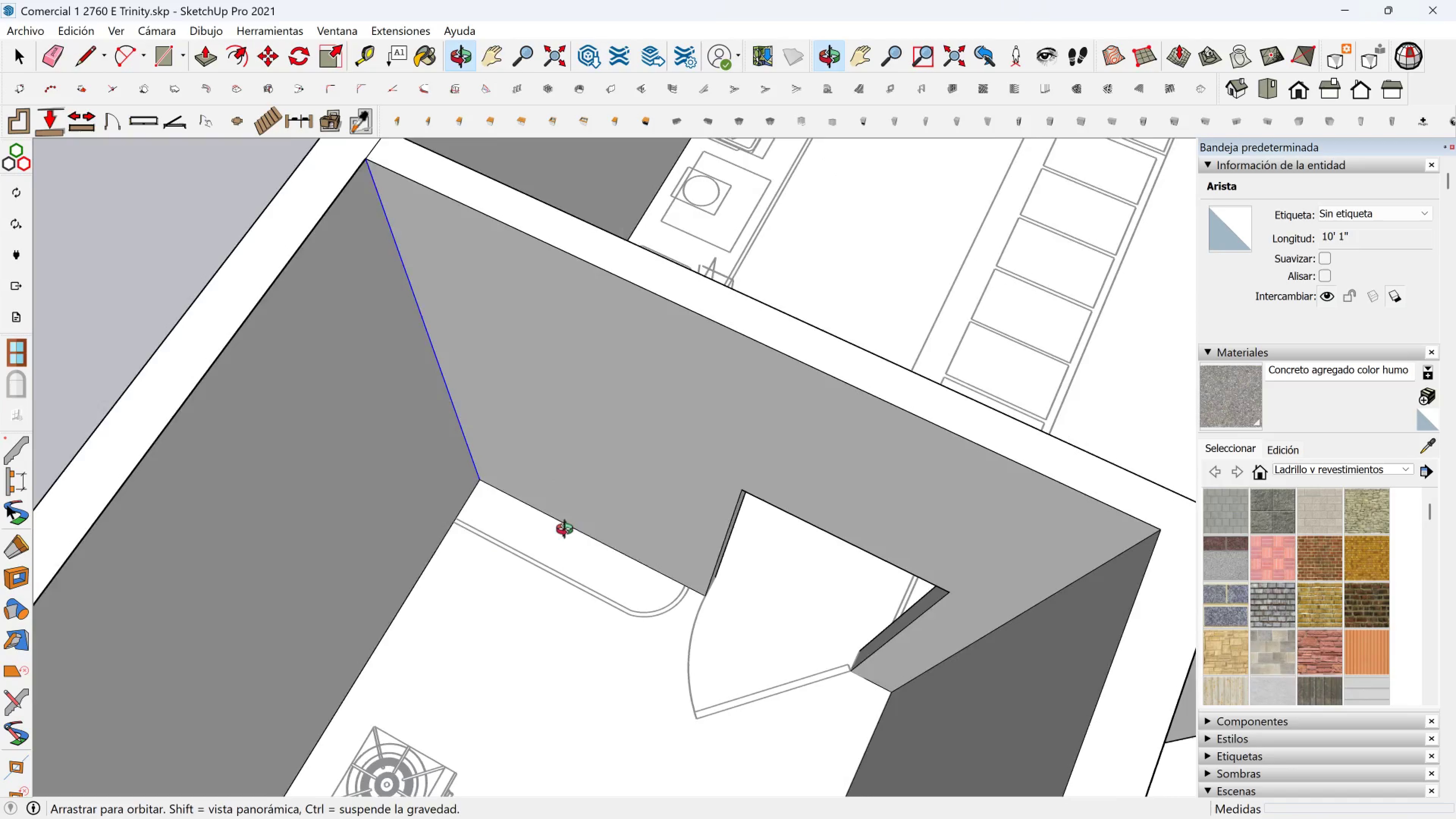 
key(Shift+ShiftLeft)
 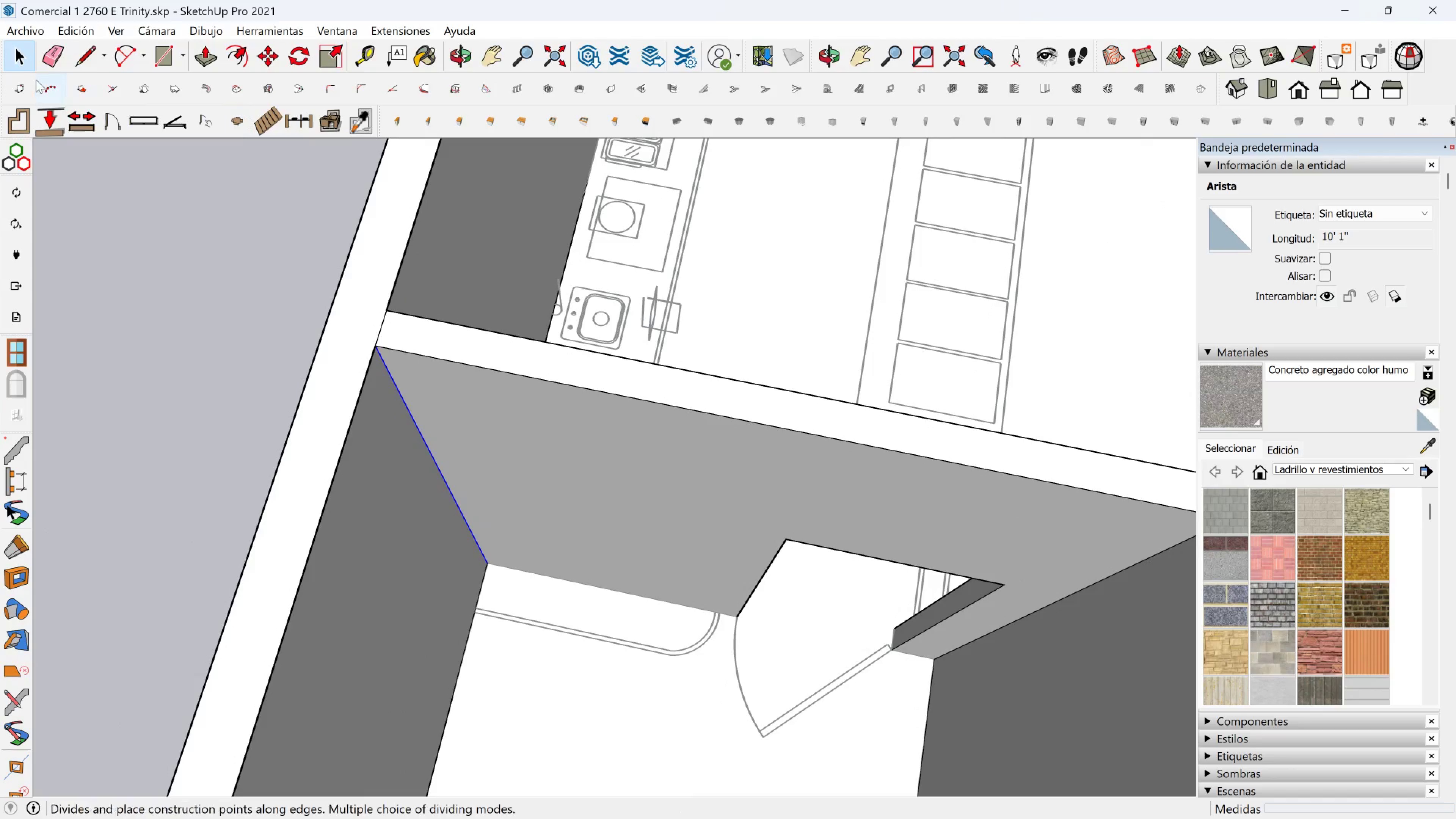 
left_click([55, 58])
 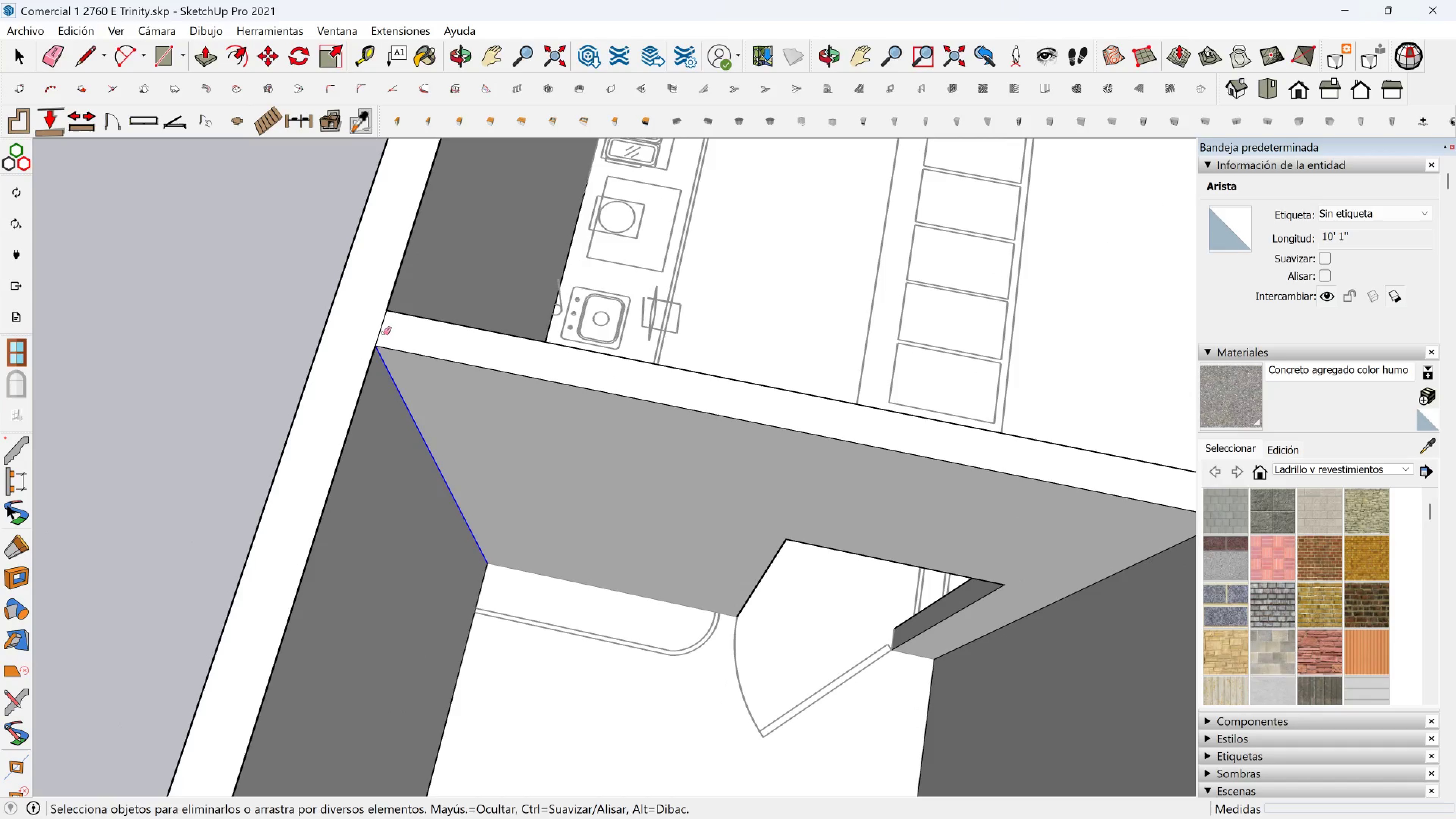 
left_click_drag(start_coordinate=[385, 333], to_coordinate=[381, 332])
 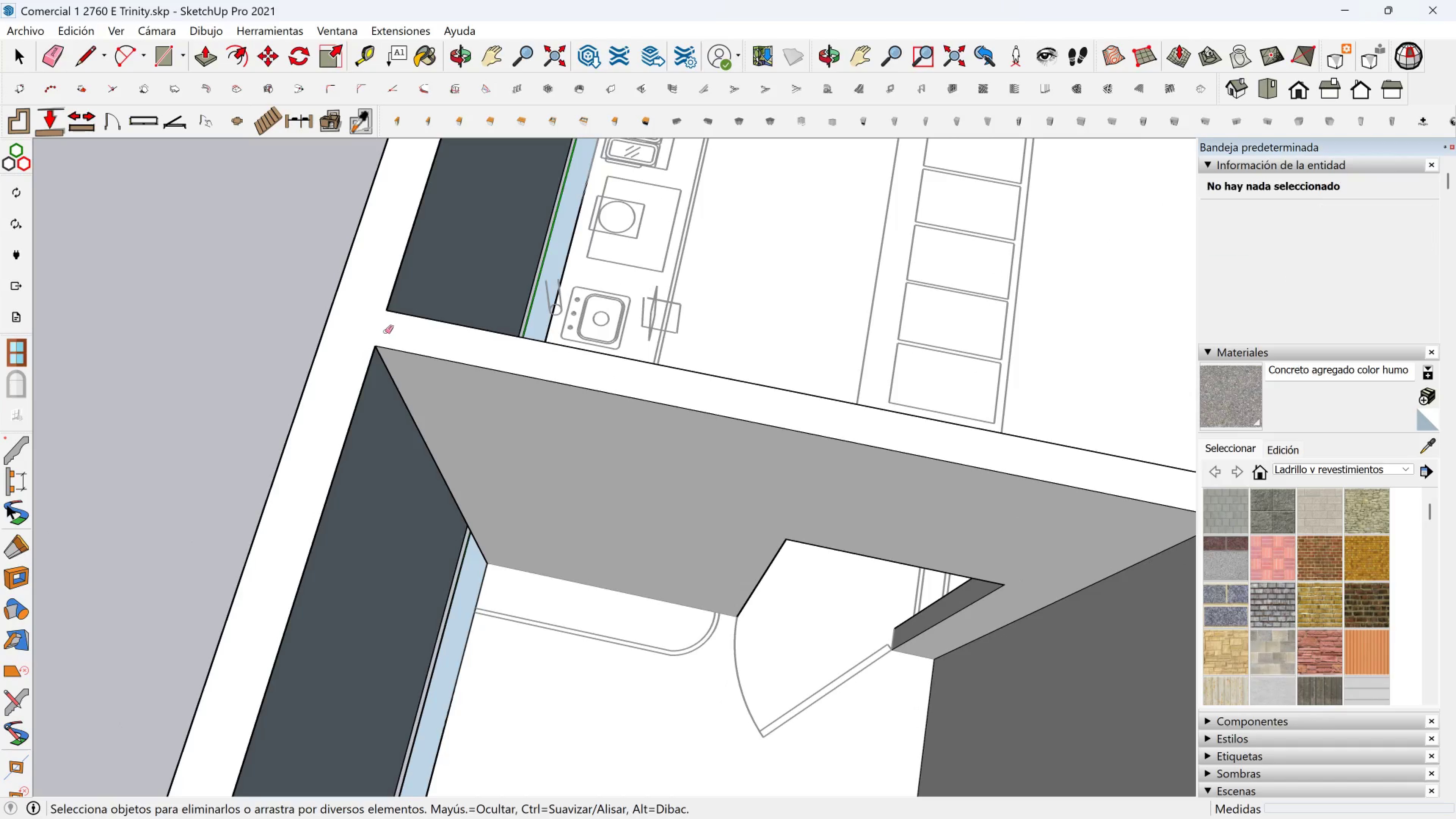 
key(Control+Z)
 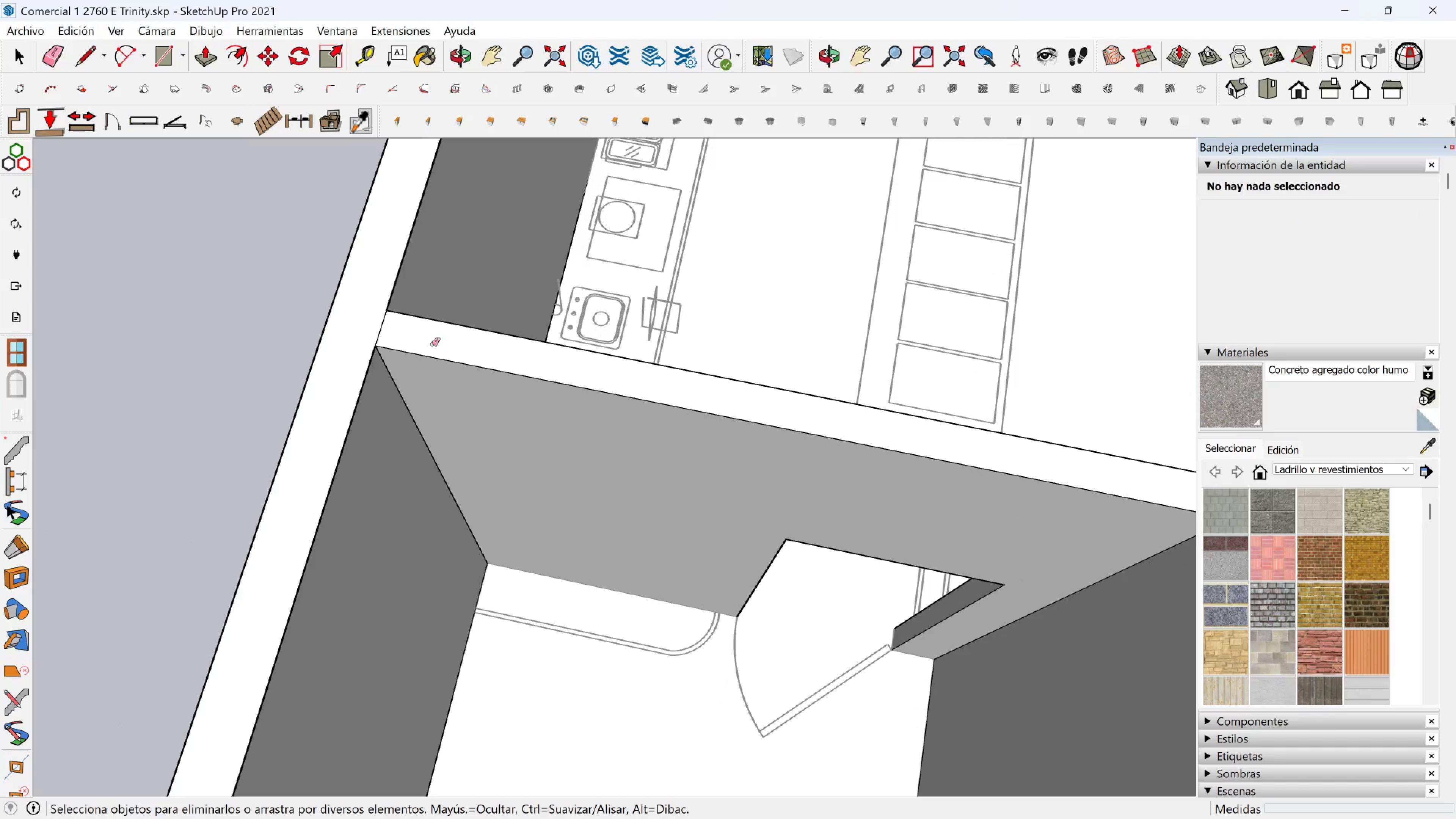 
scroll: coordinate [437, 356], scroll_direction: down, amount: 3.0
 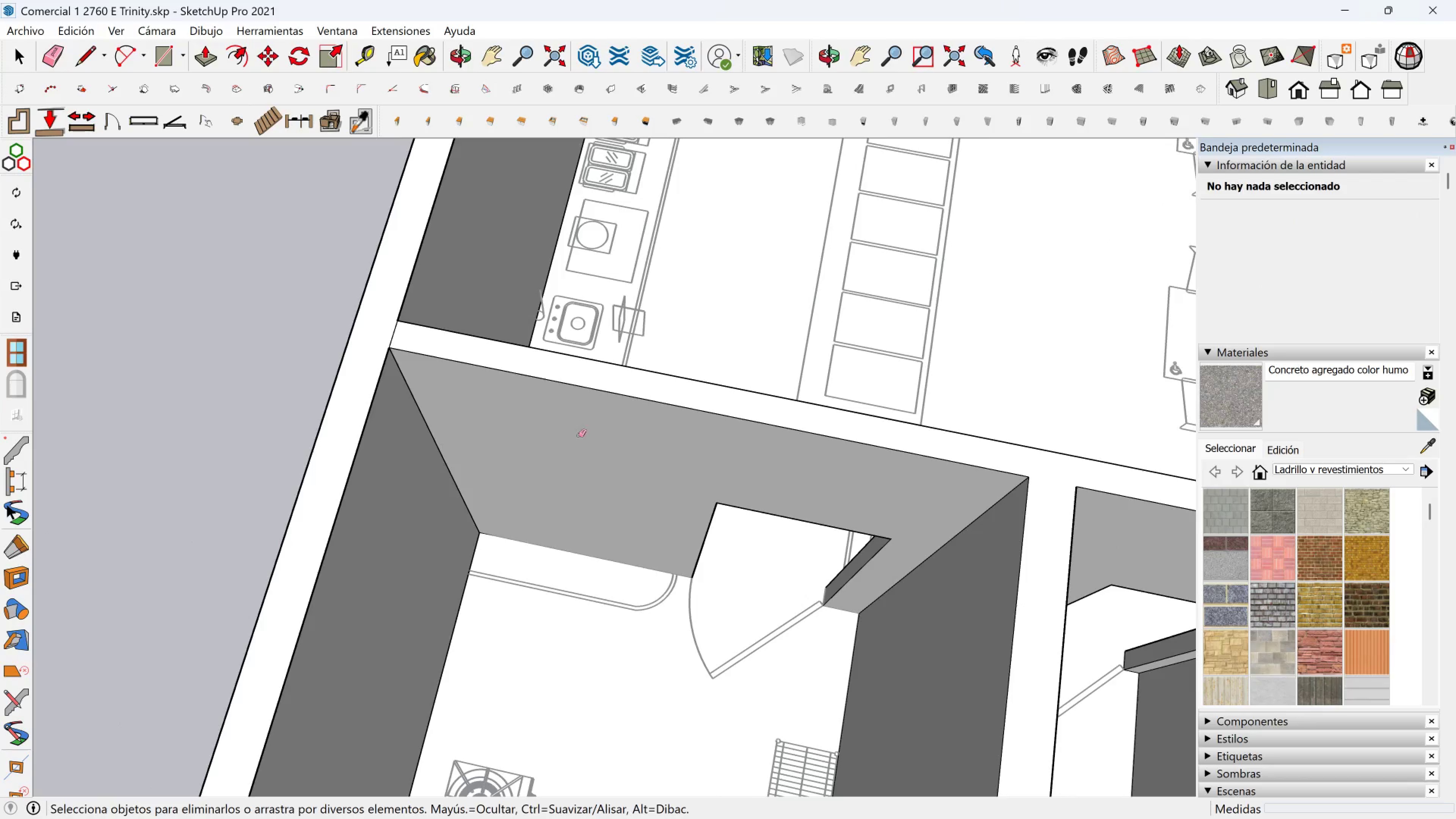 
key(Shift+ShiftLeft)
 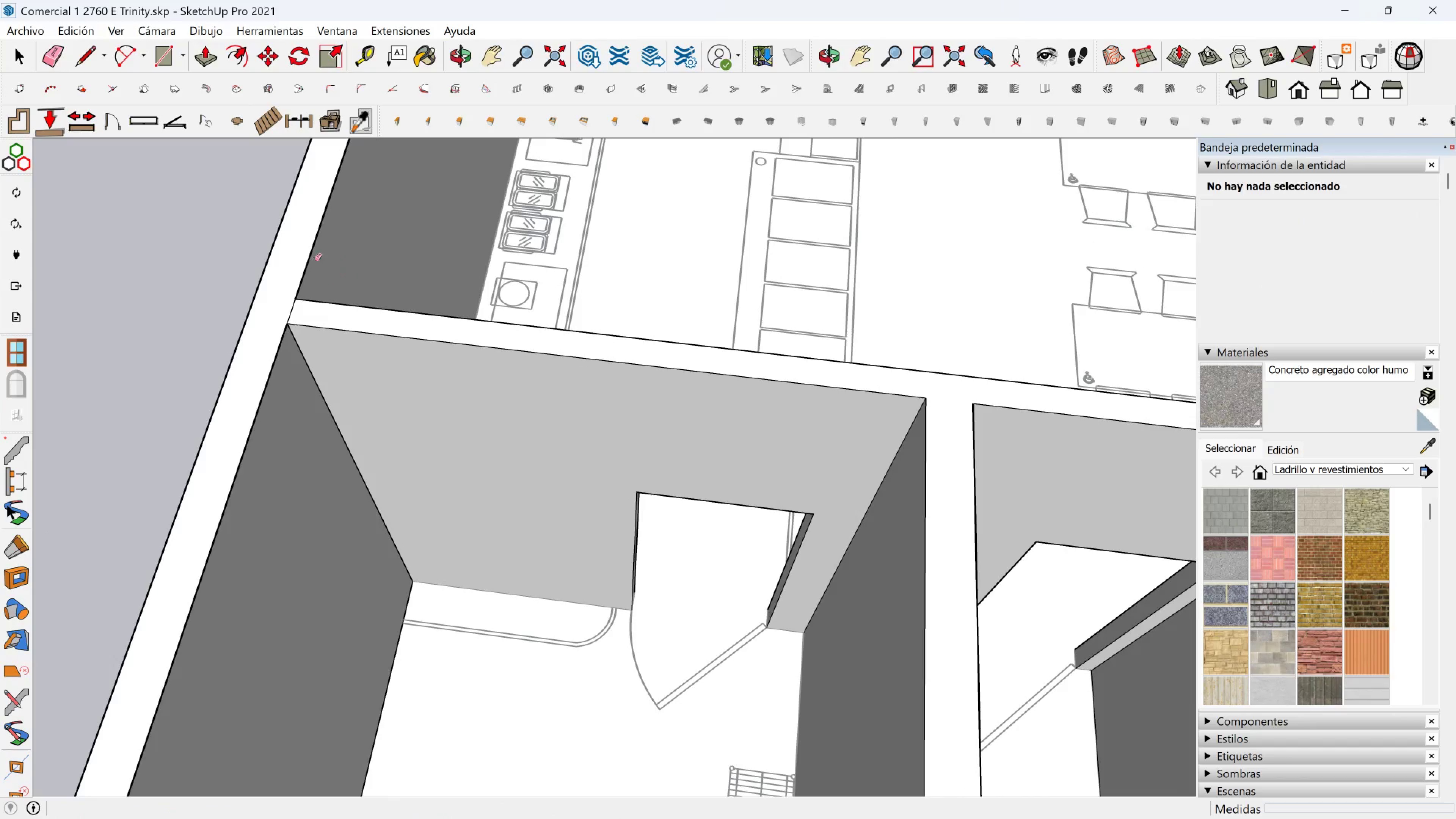 
key(Space)
 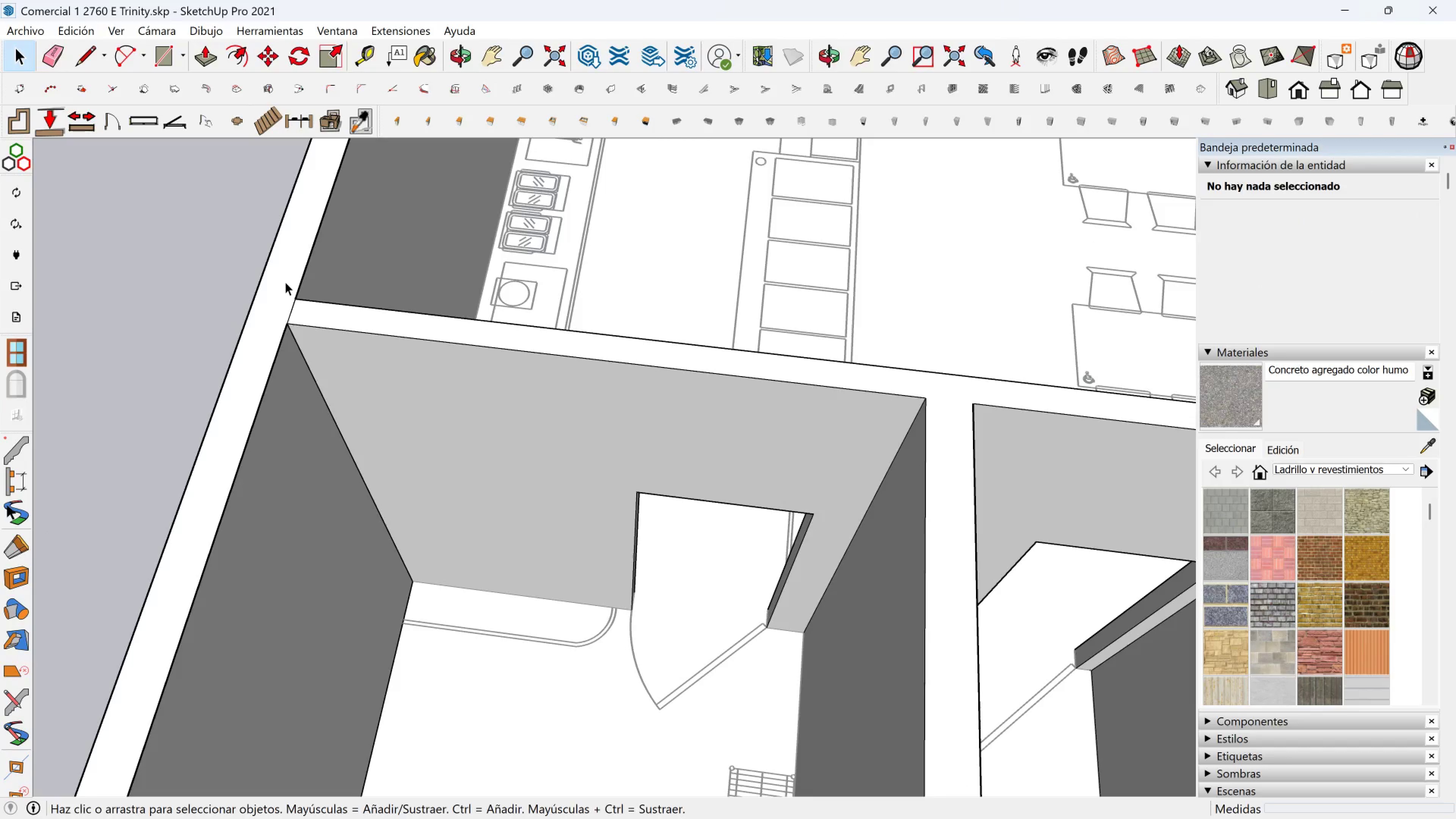 
left_click([285, 282])
 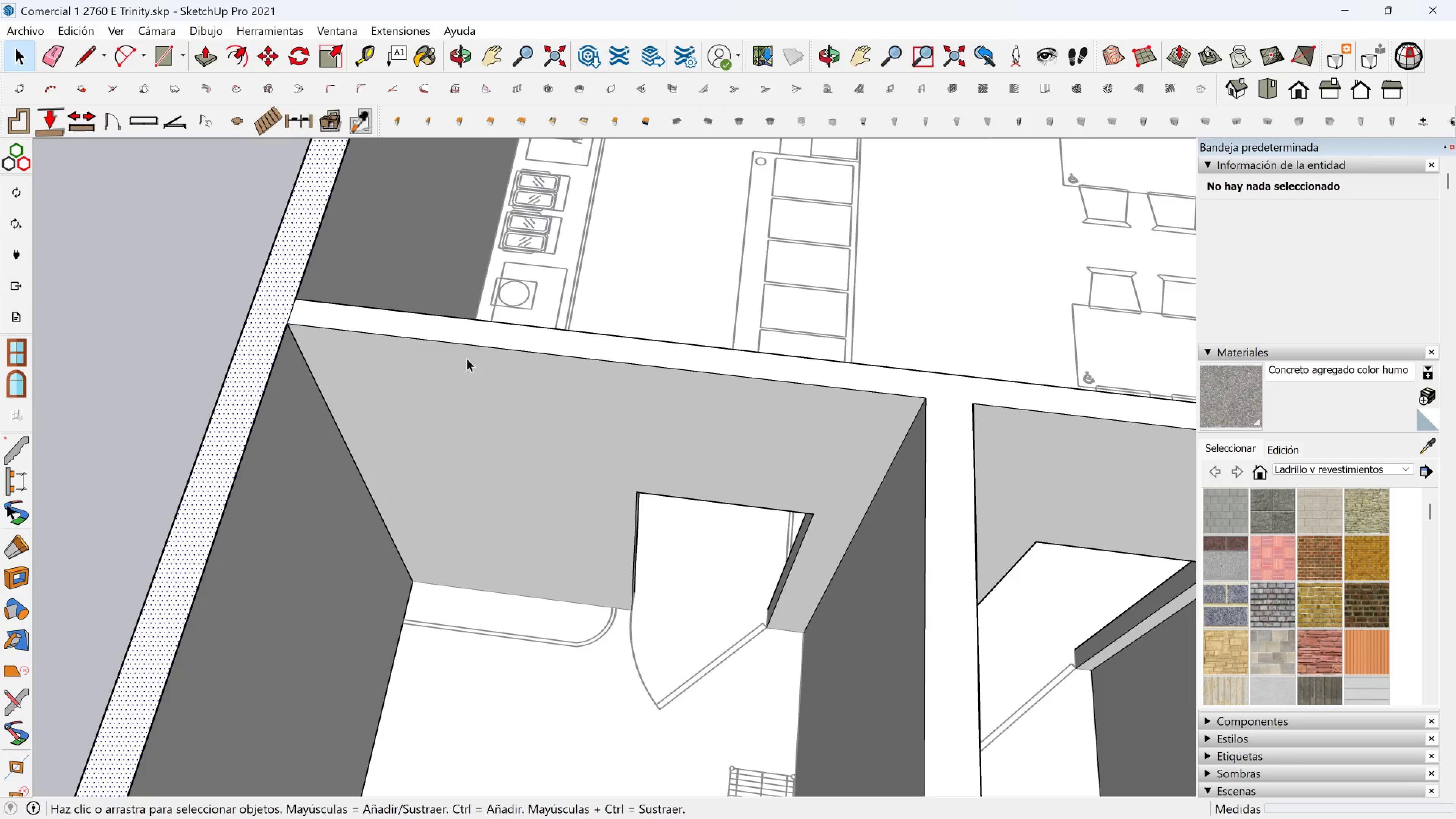 
scroll: coordinate [692, 436], scroll_direction: down, amount: 3.0
 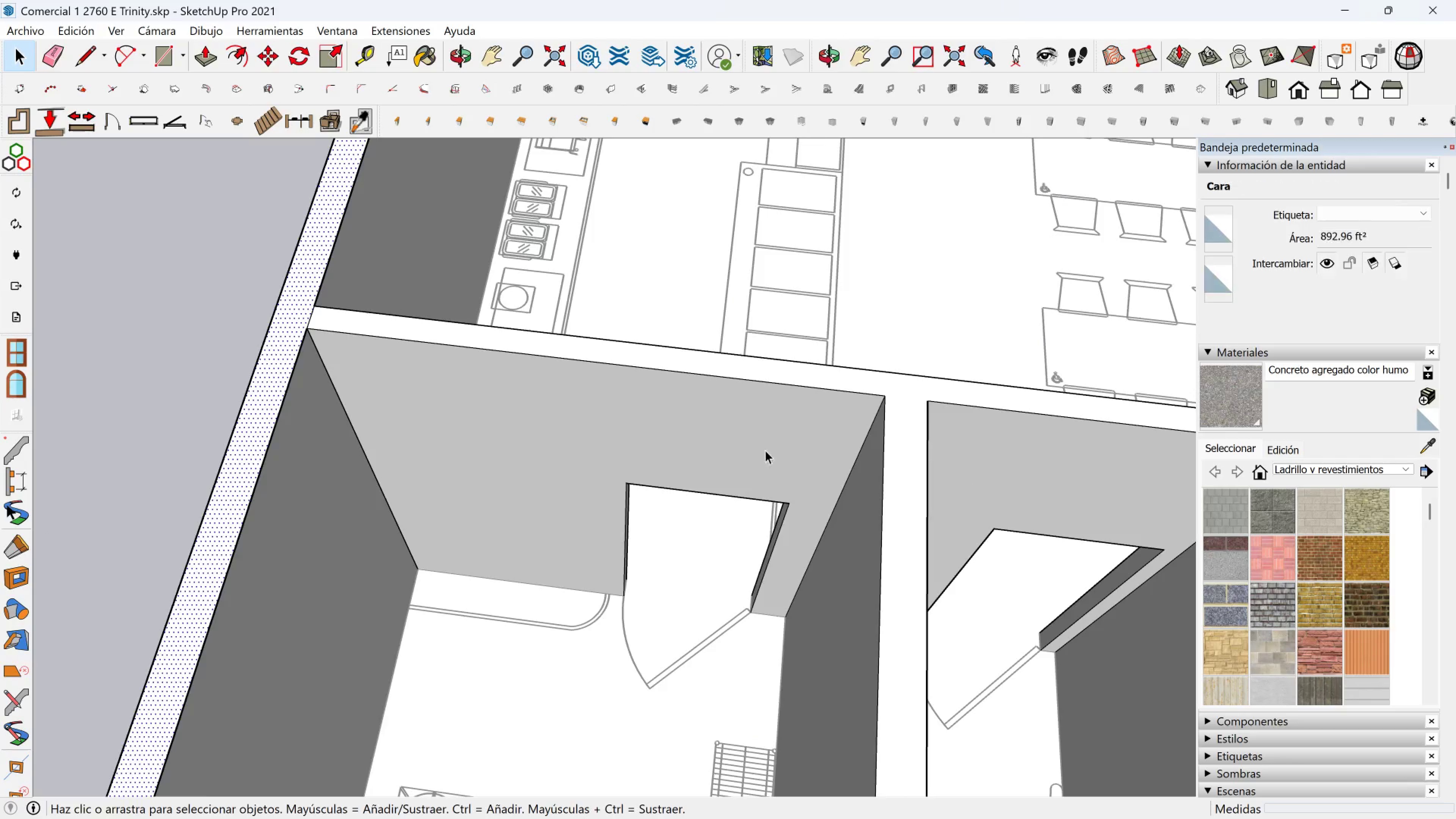 
key(Shift+ShiftLeft)
 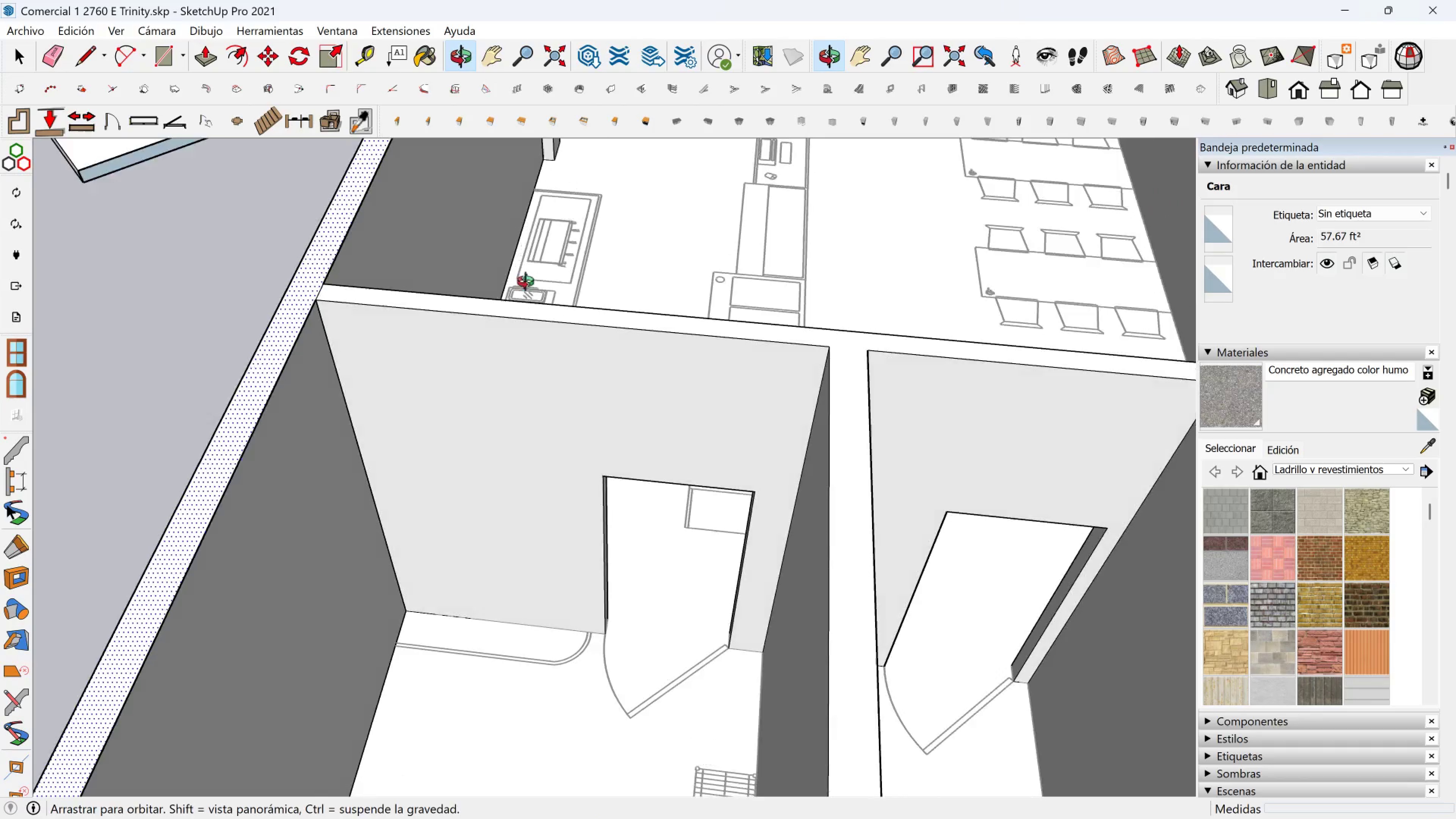 
scroll: coordinate [636, 439], scroll_direction: up, amount: 5.0
 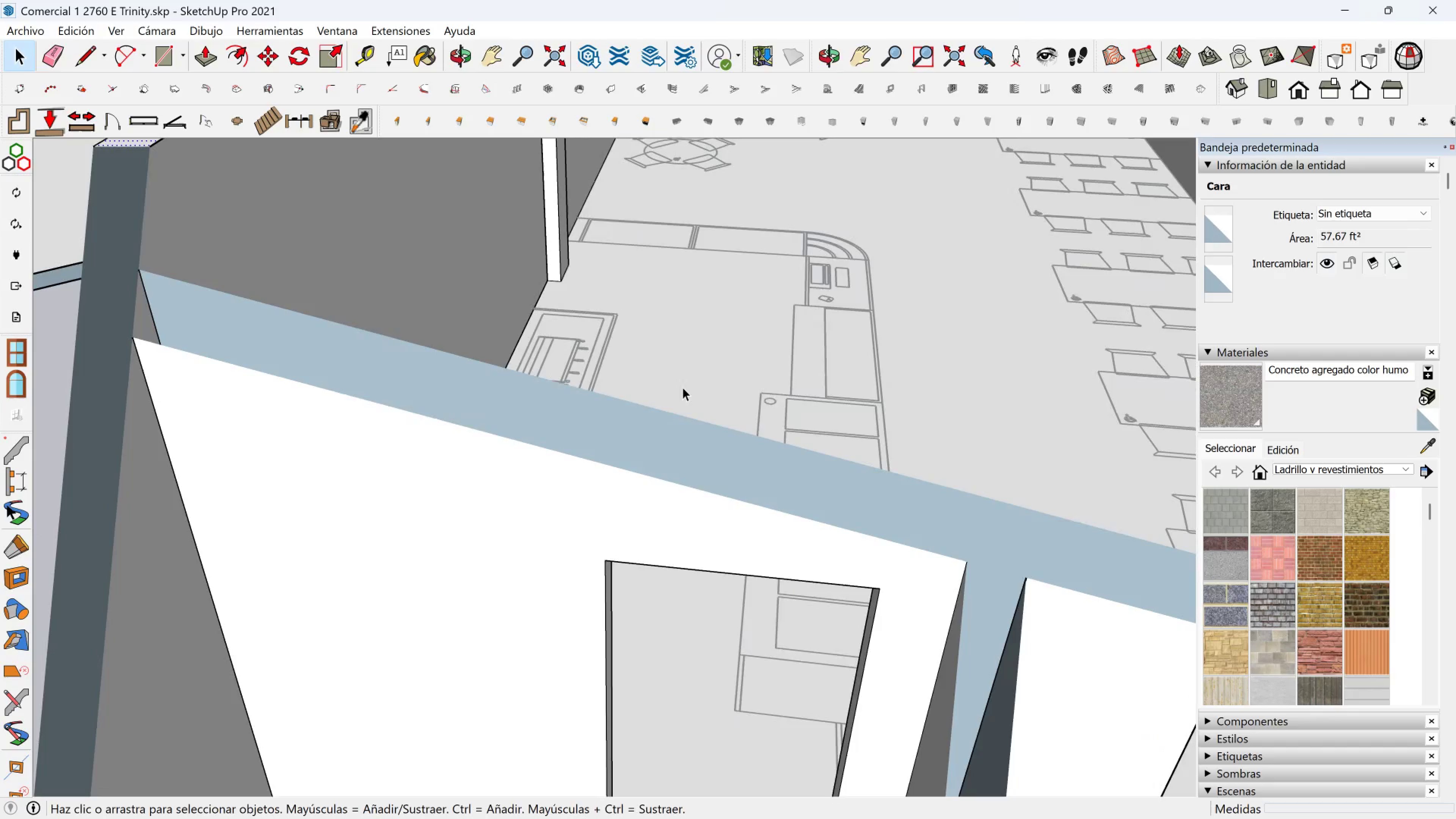 
scroll: coordinate [1093, 119], scroll_direction: down, amount: 2.0
 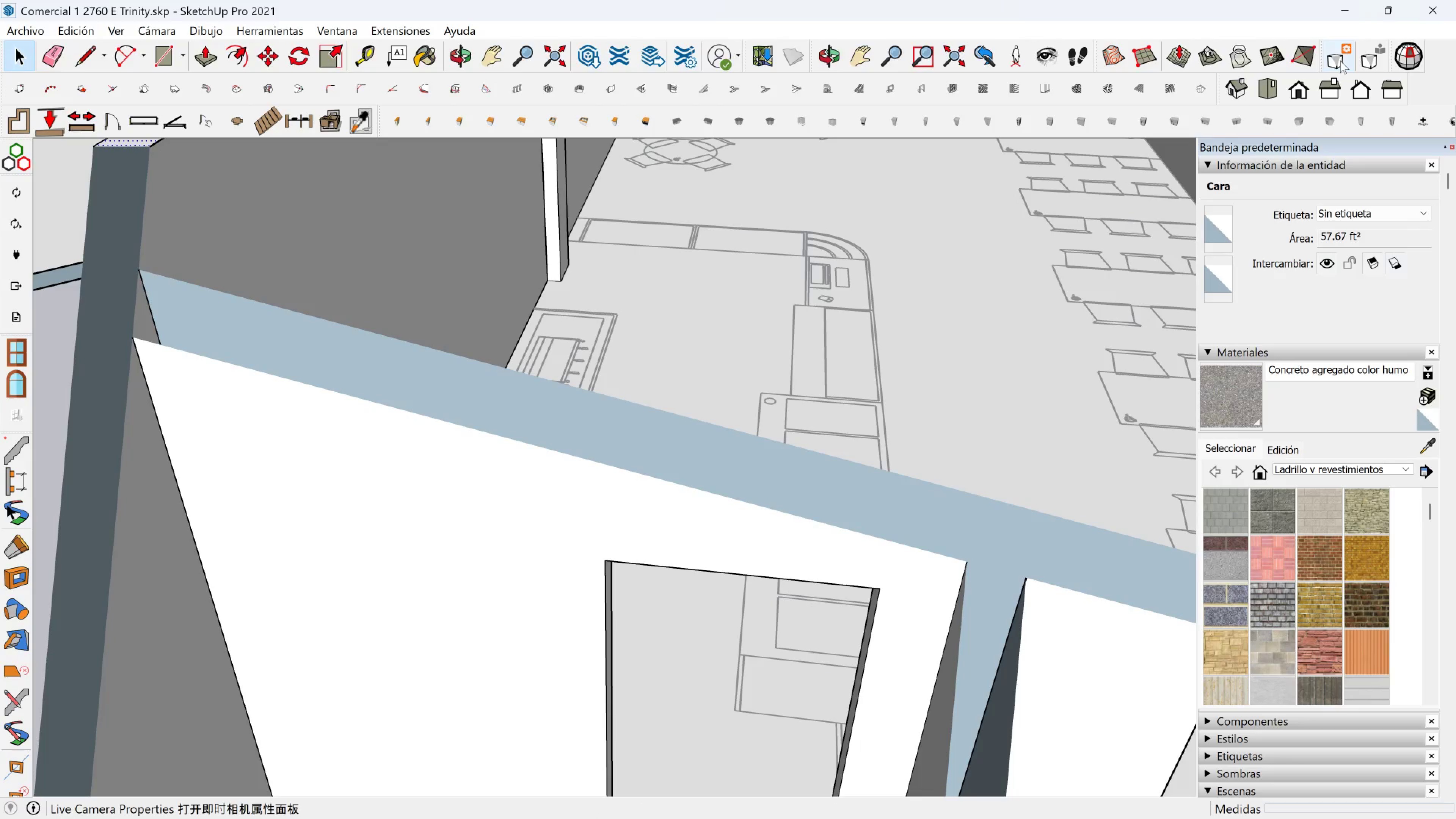 
left_click([1340, 60])
 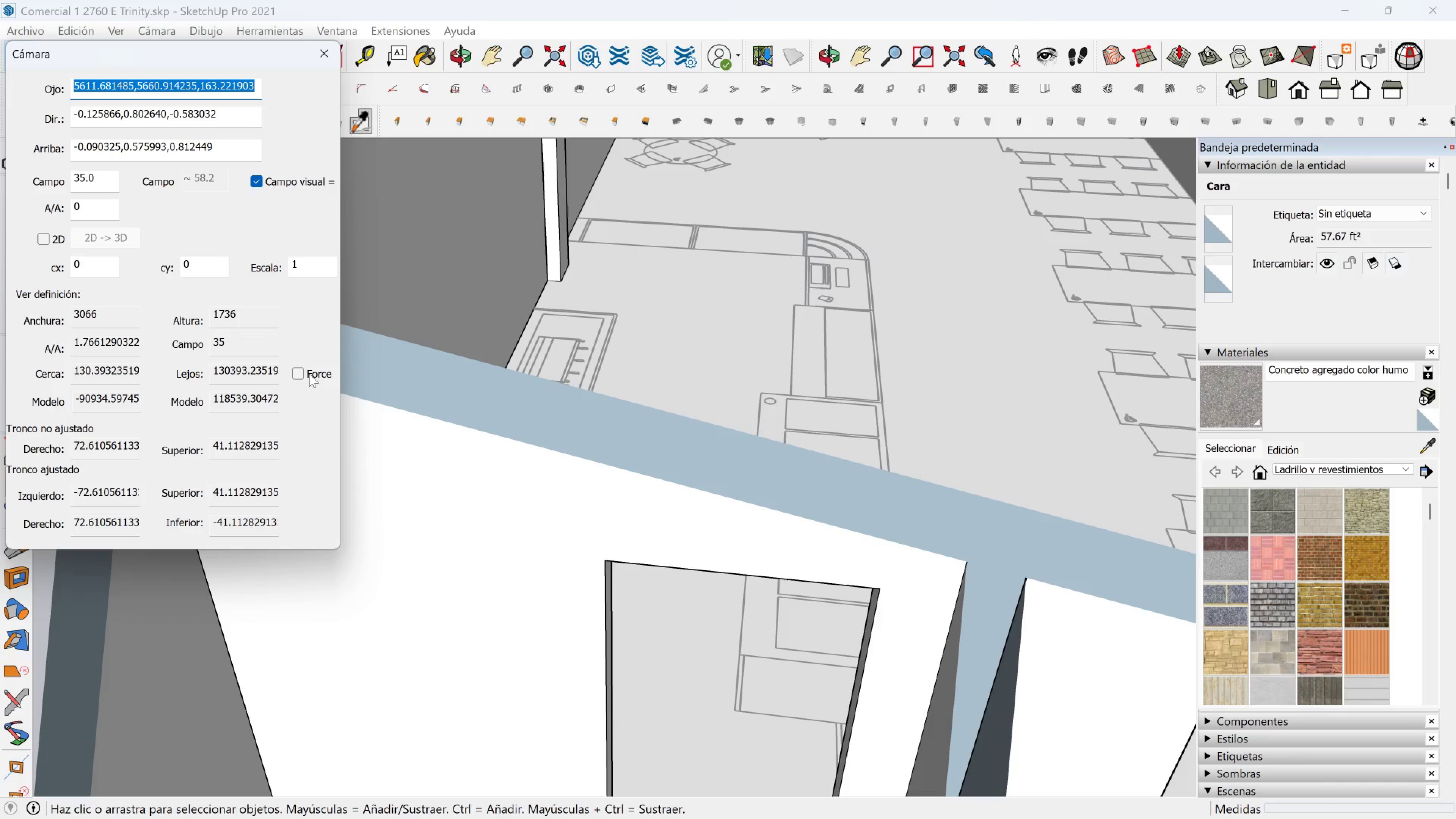 
left_click([297, 373])
 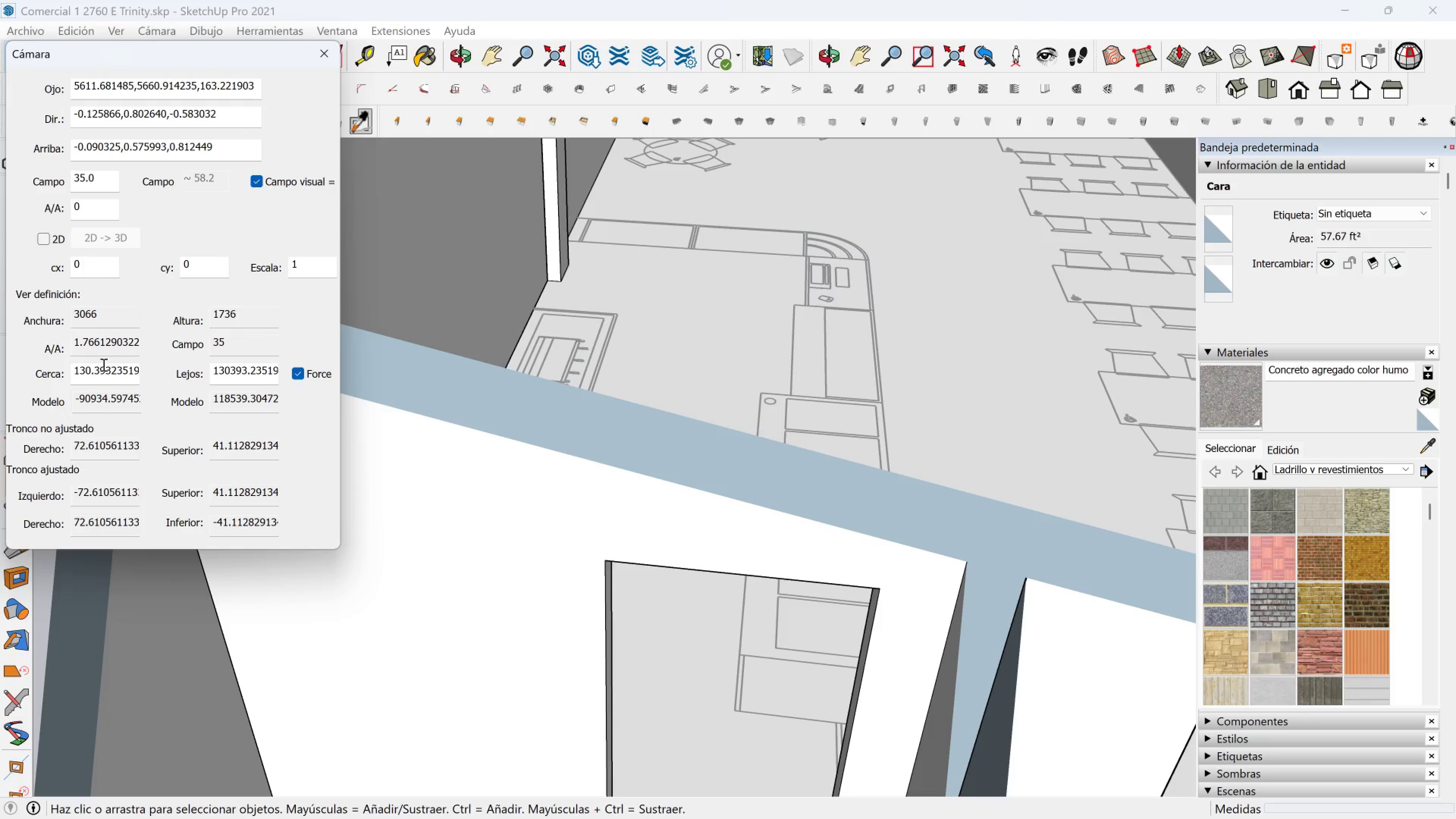 
double_click([103, 364])
 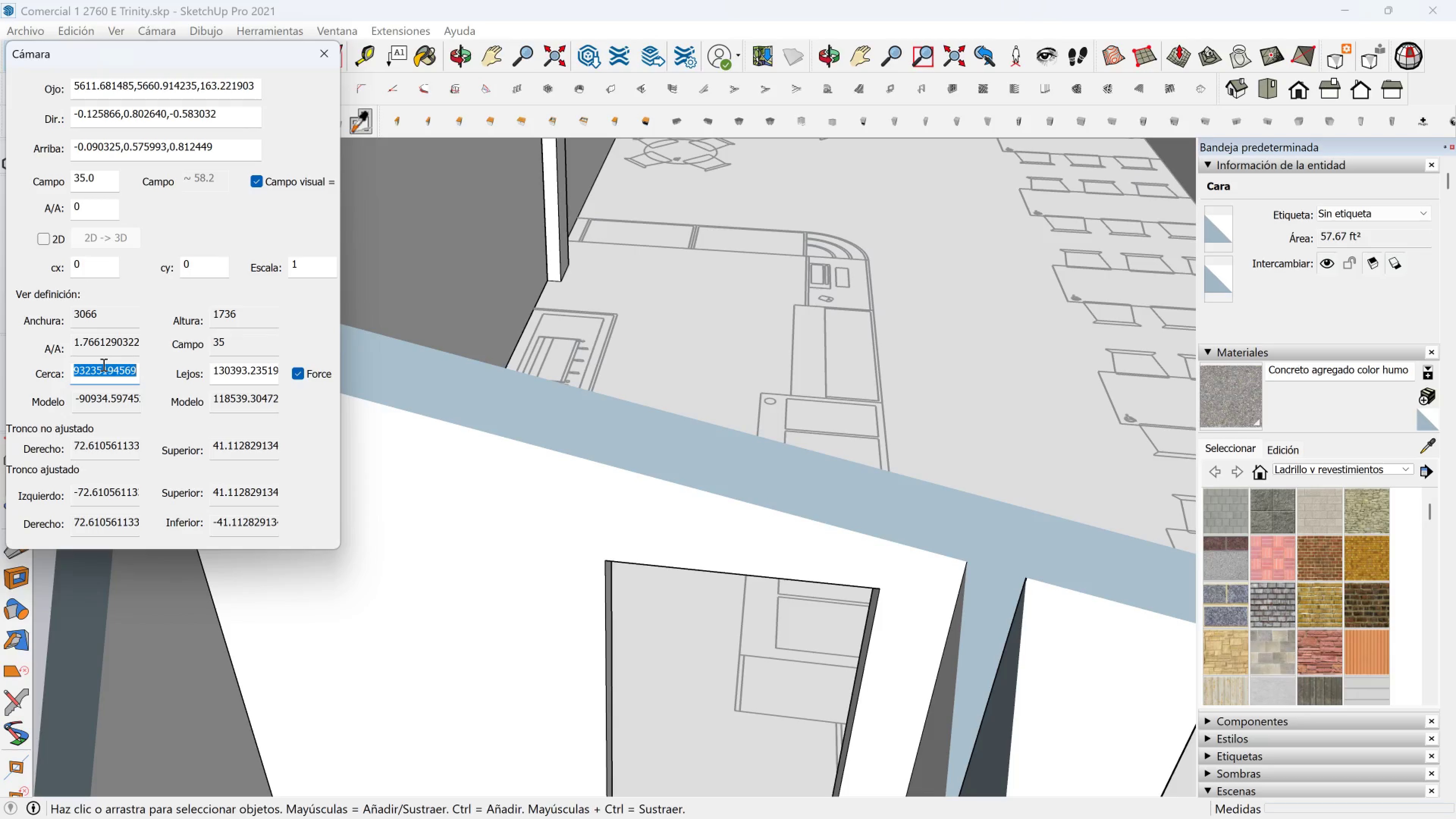 
key(1)
 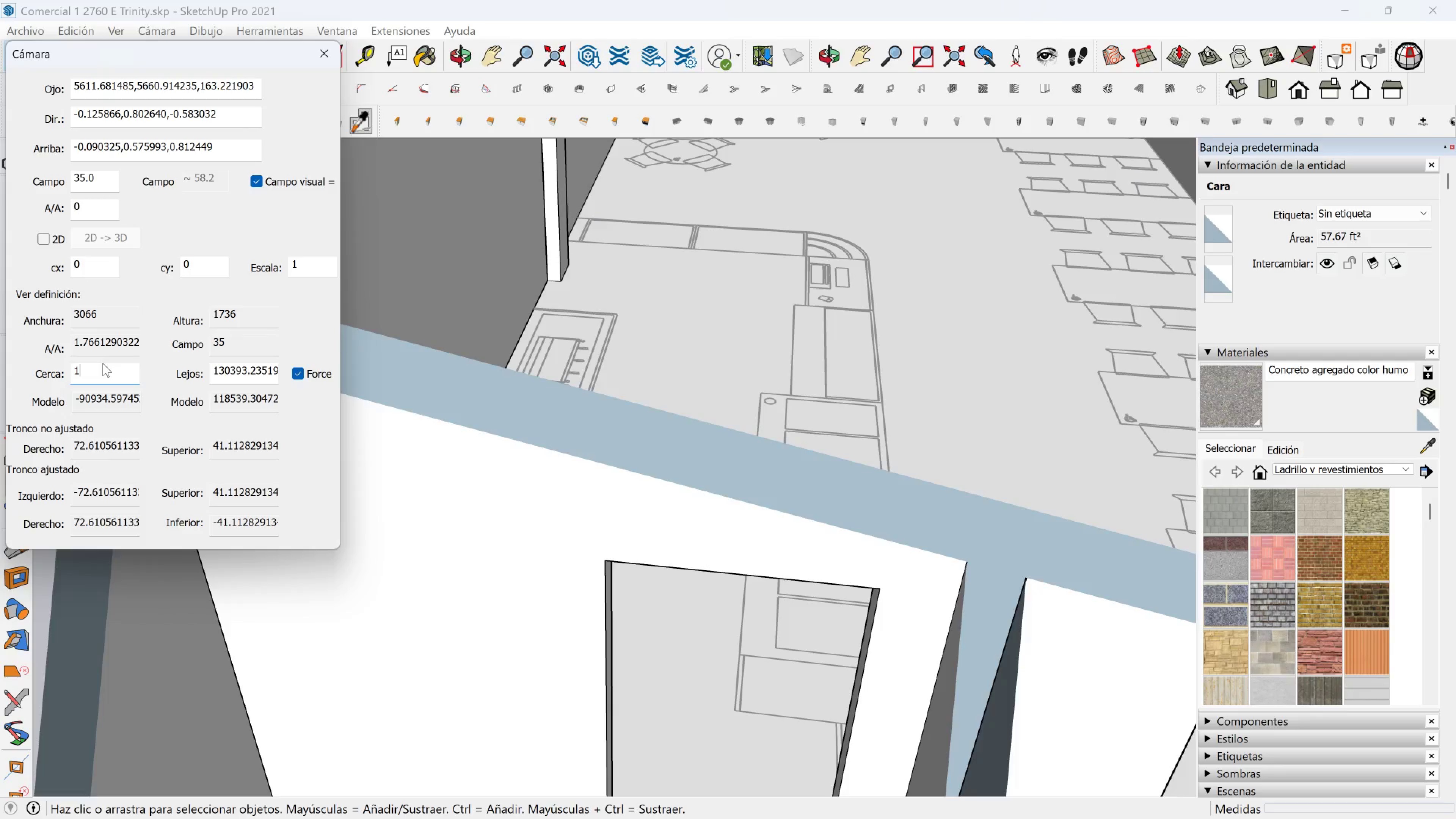 
key(Enter)
 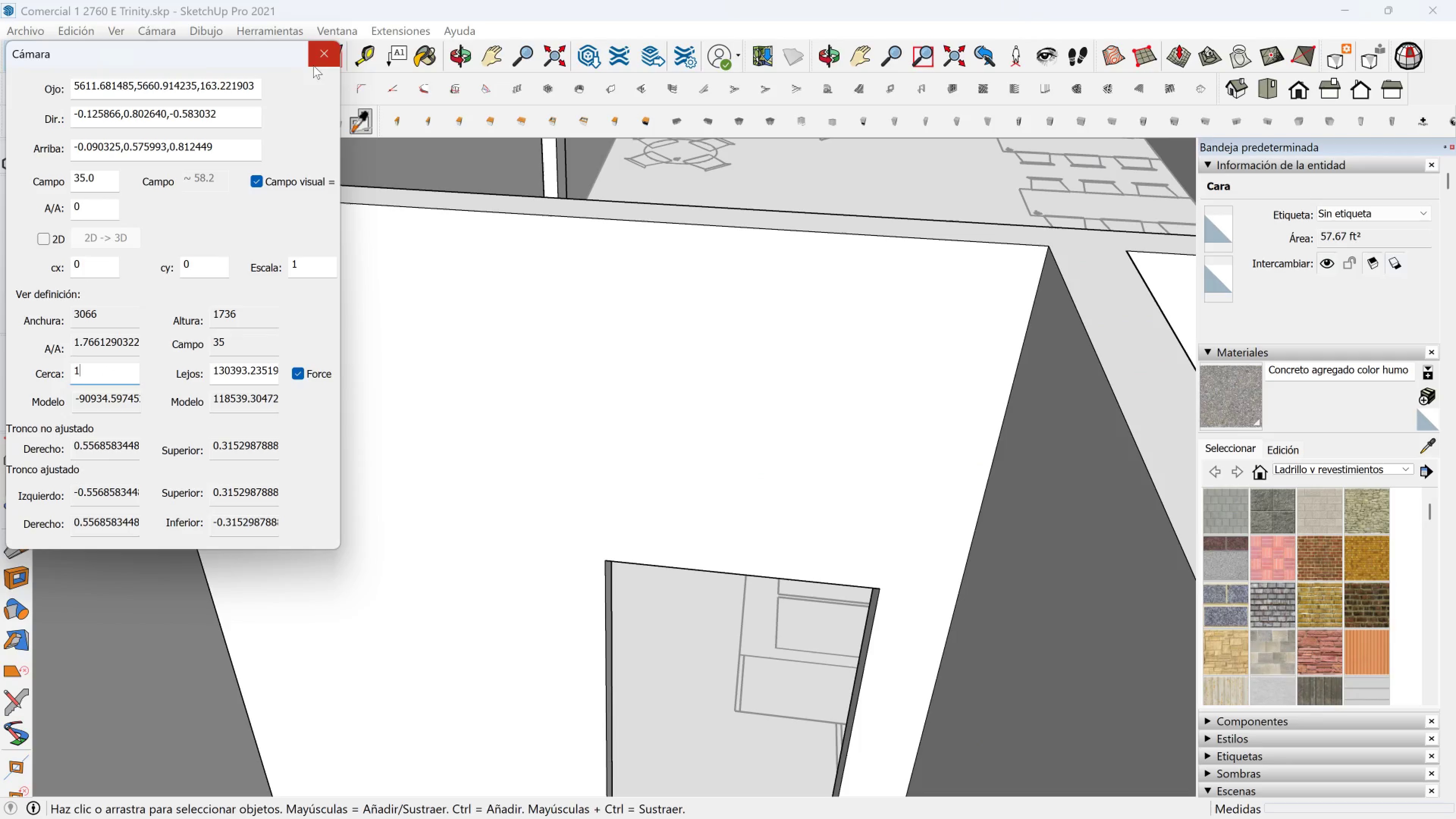 
scroll: coordinate [507, 508], scroll_direction: down, amount: 1.0
 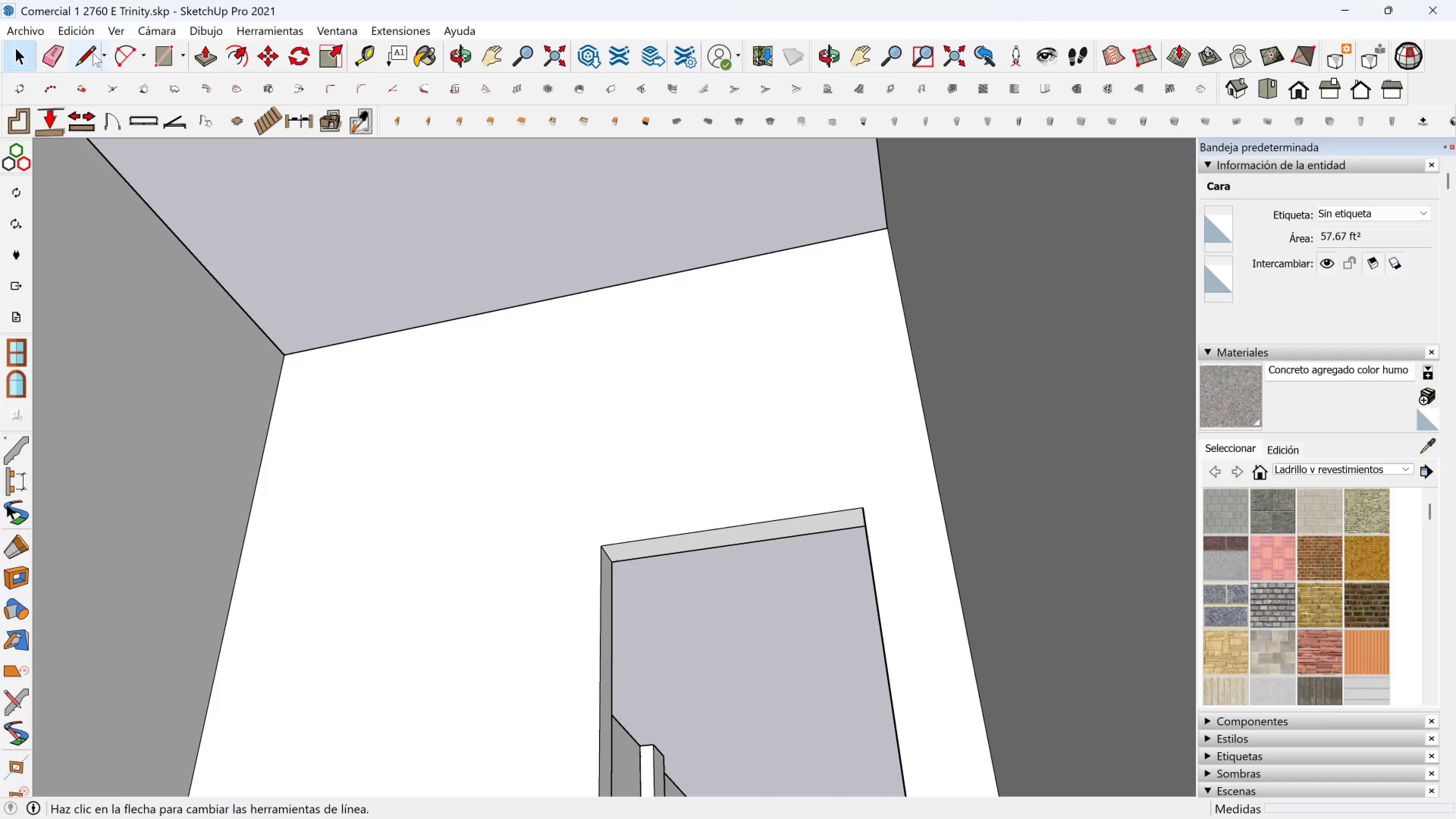 
left_click([202, 56])
 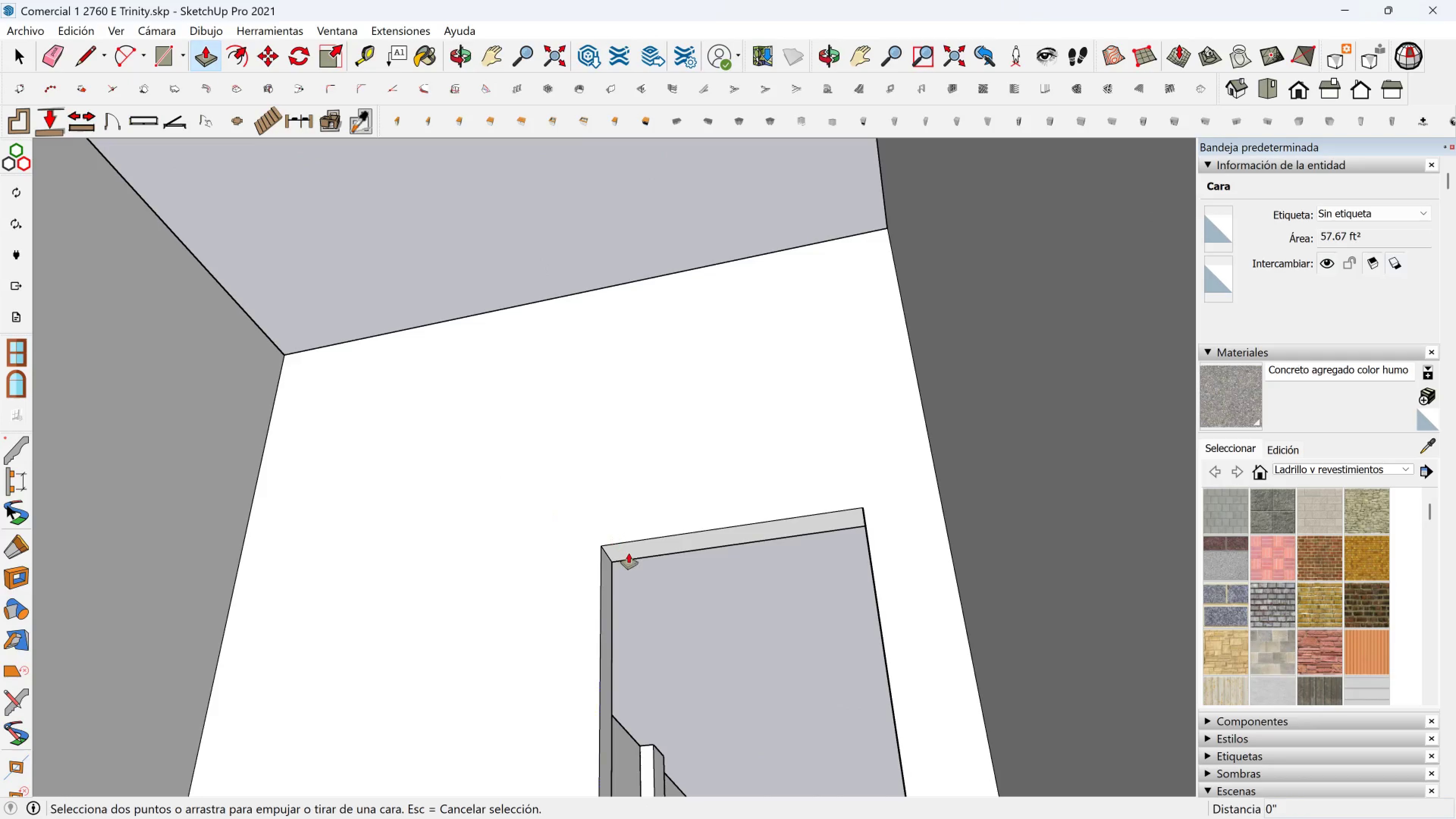 
key(Escape)
 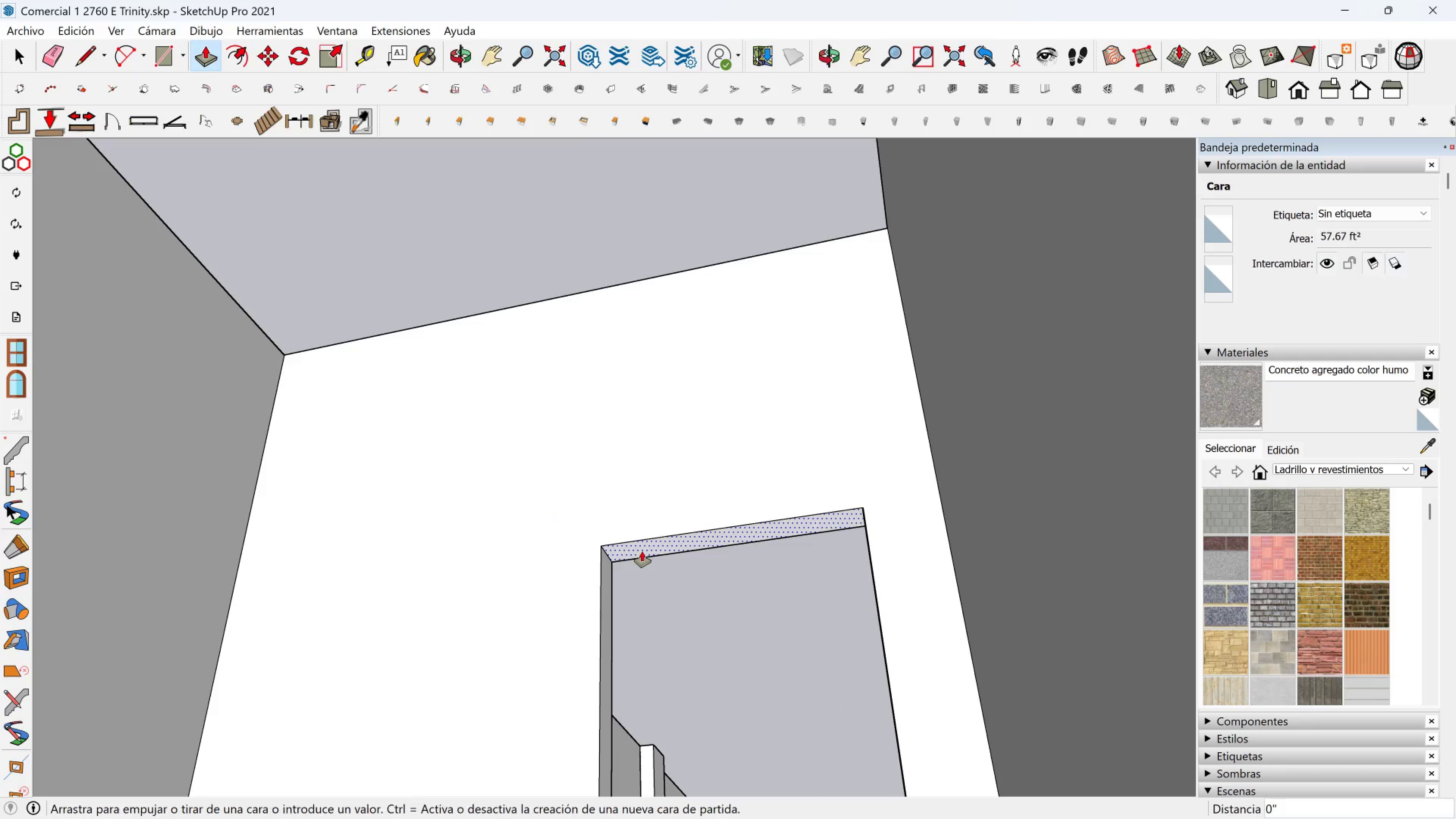 
left_click([642, 551])
 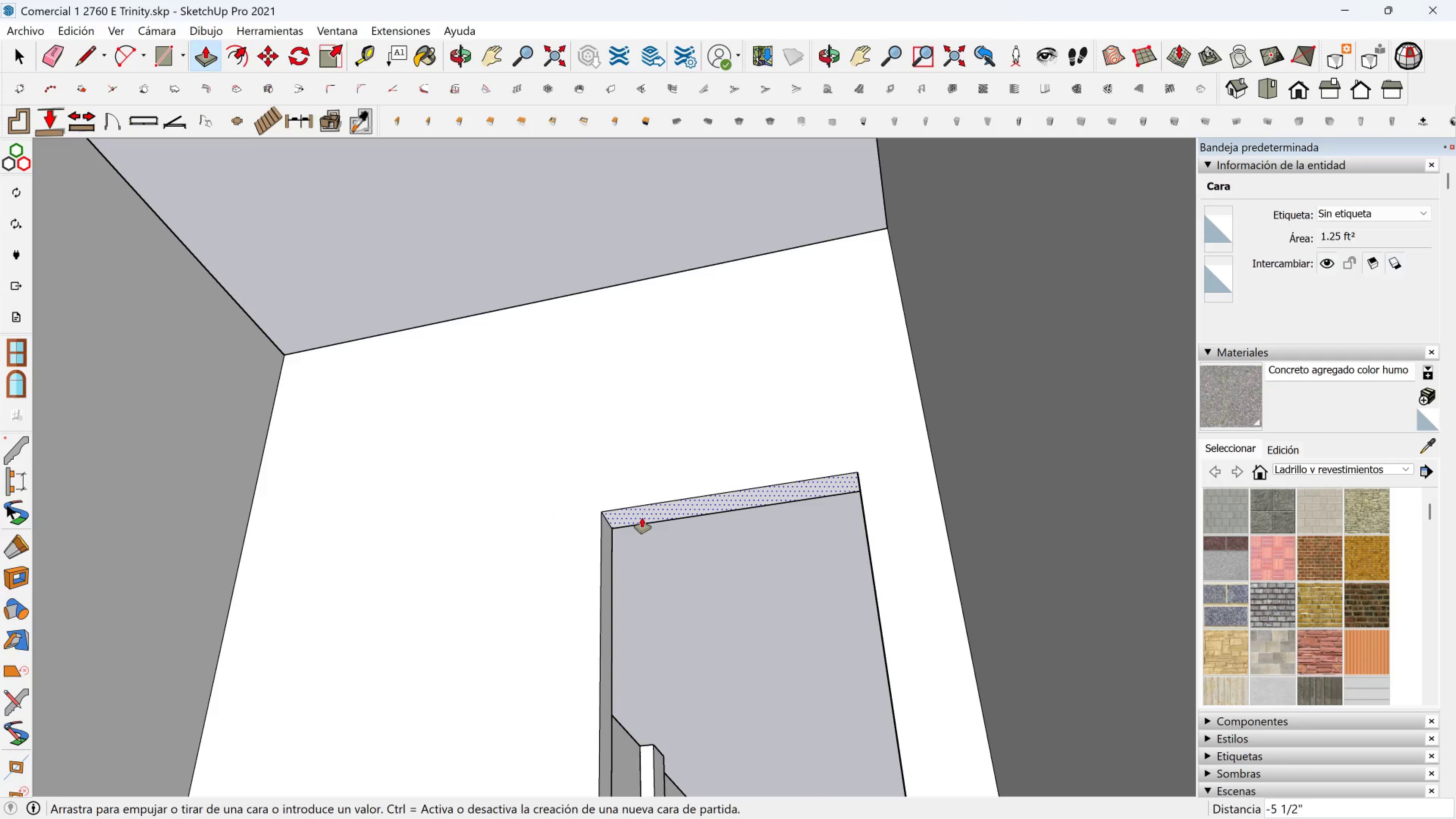 
key(6)
 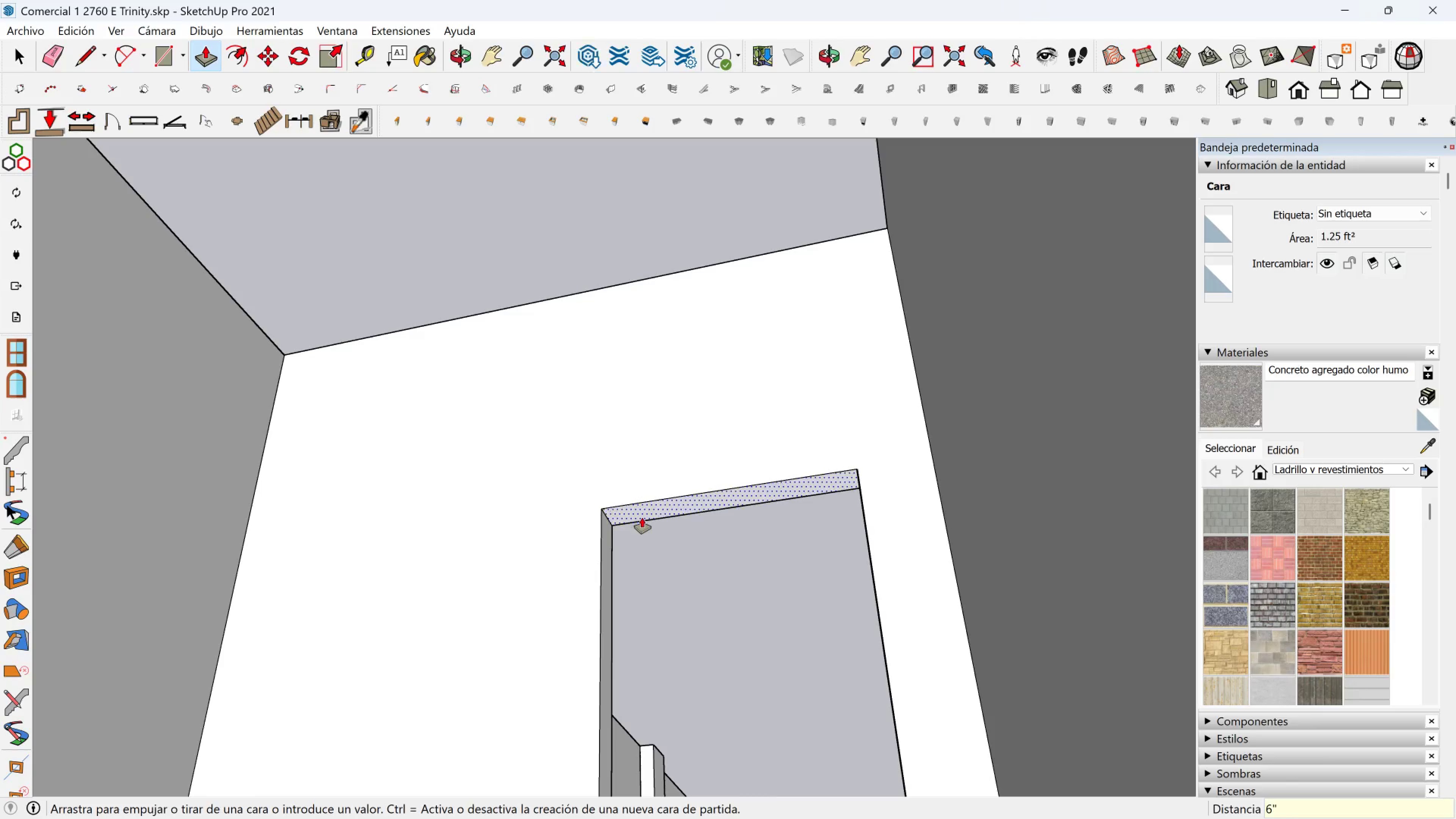 
key(Enter)
 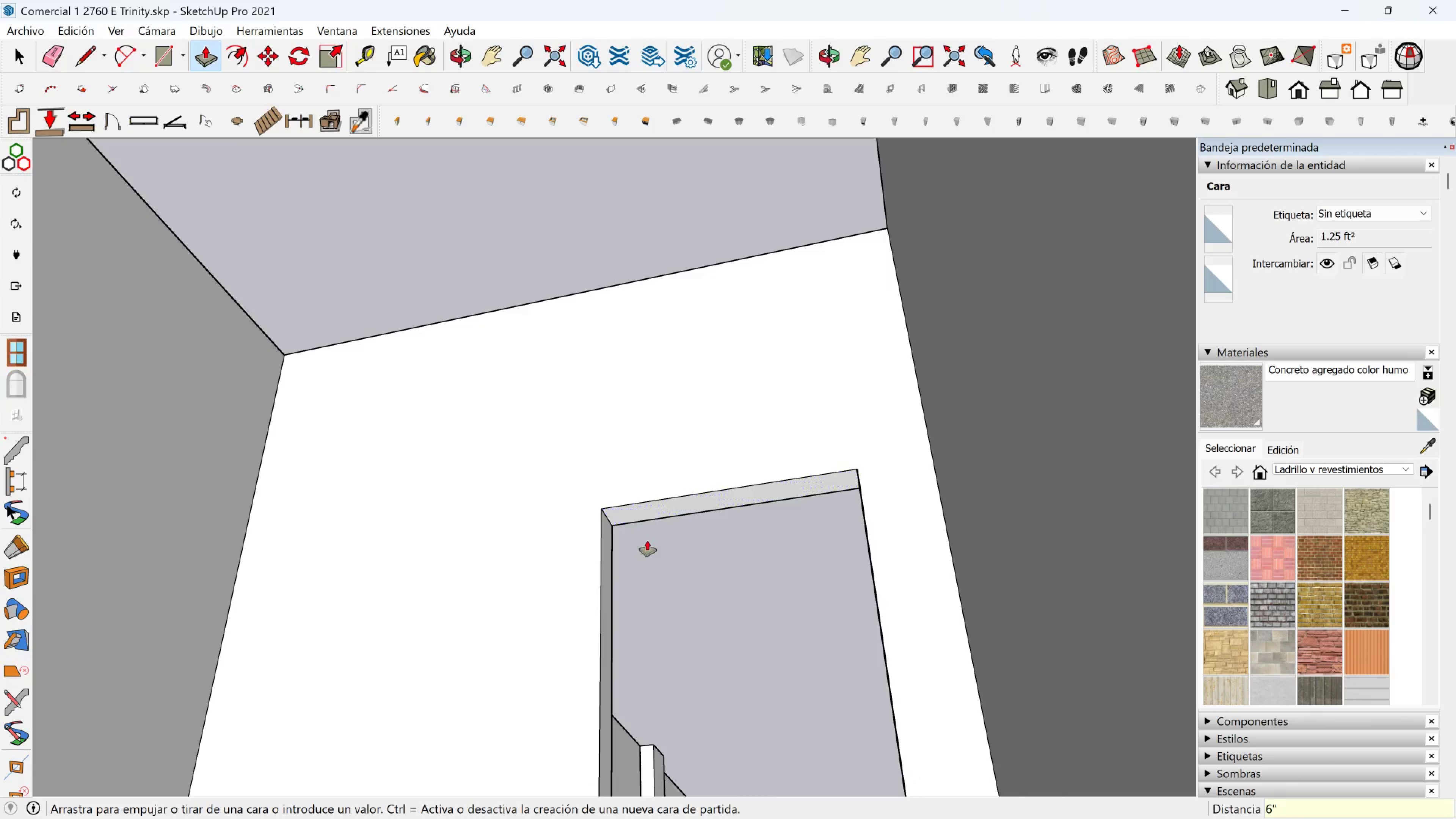 
scroll: coordinate [644, 331], scroll_direction: down, amount: 3.0
 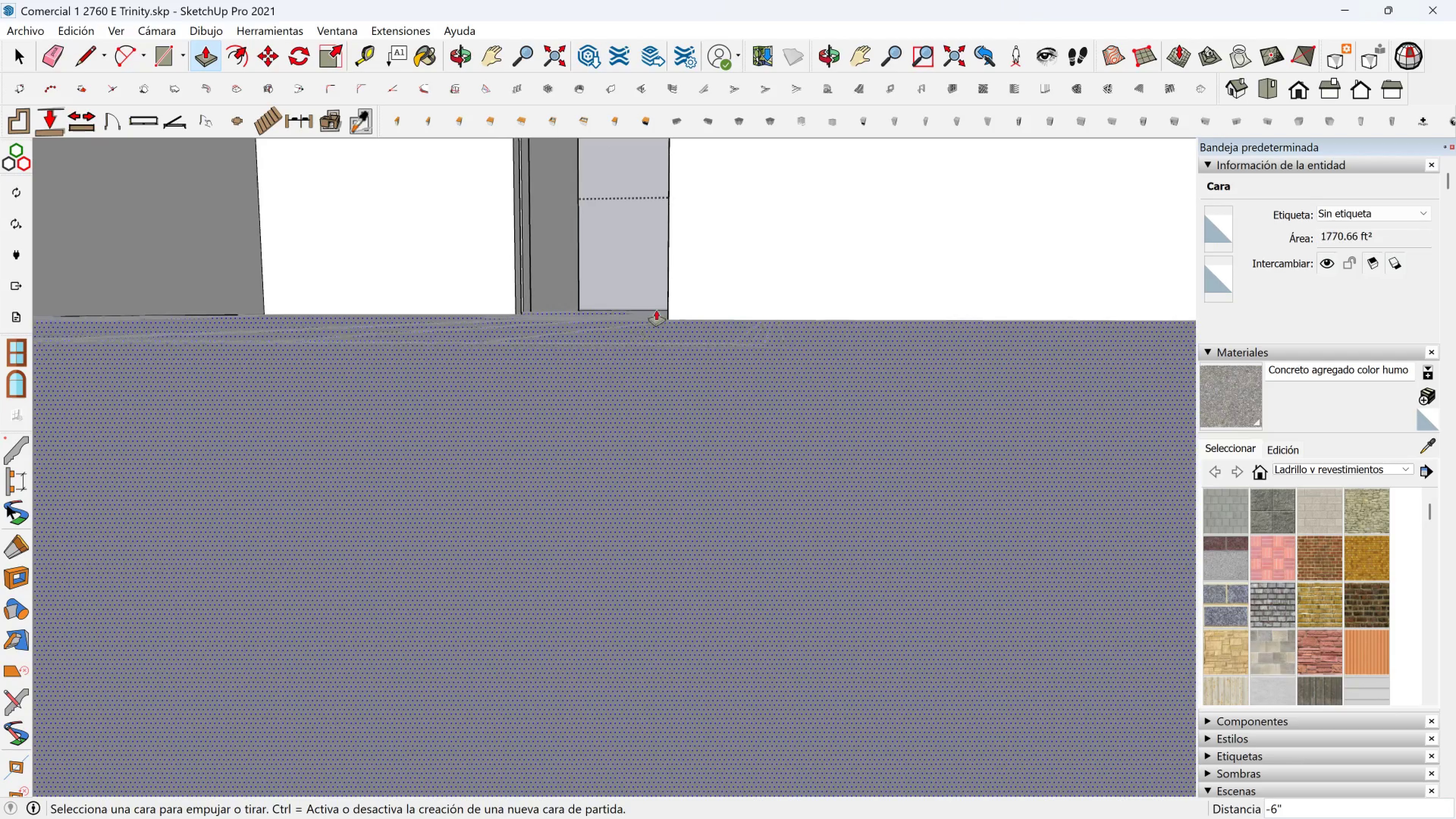 
hold_key(key=ShiftLeft, duration=0.43)
 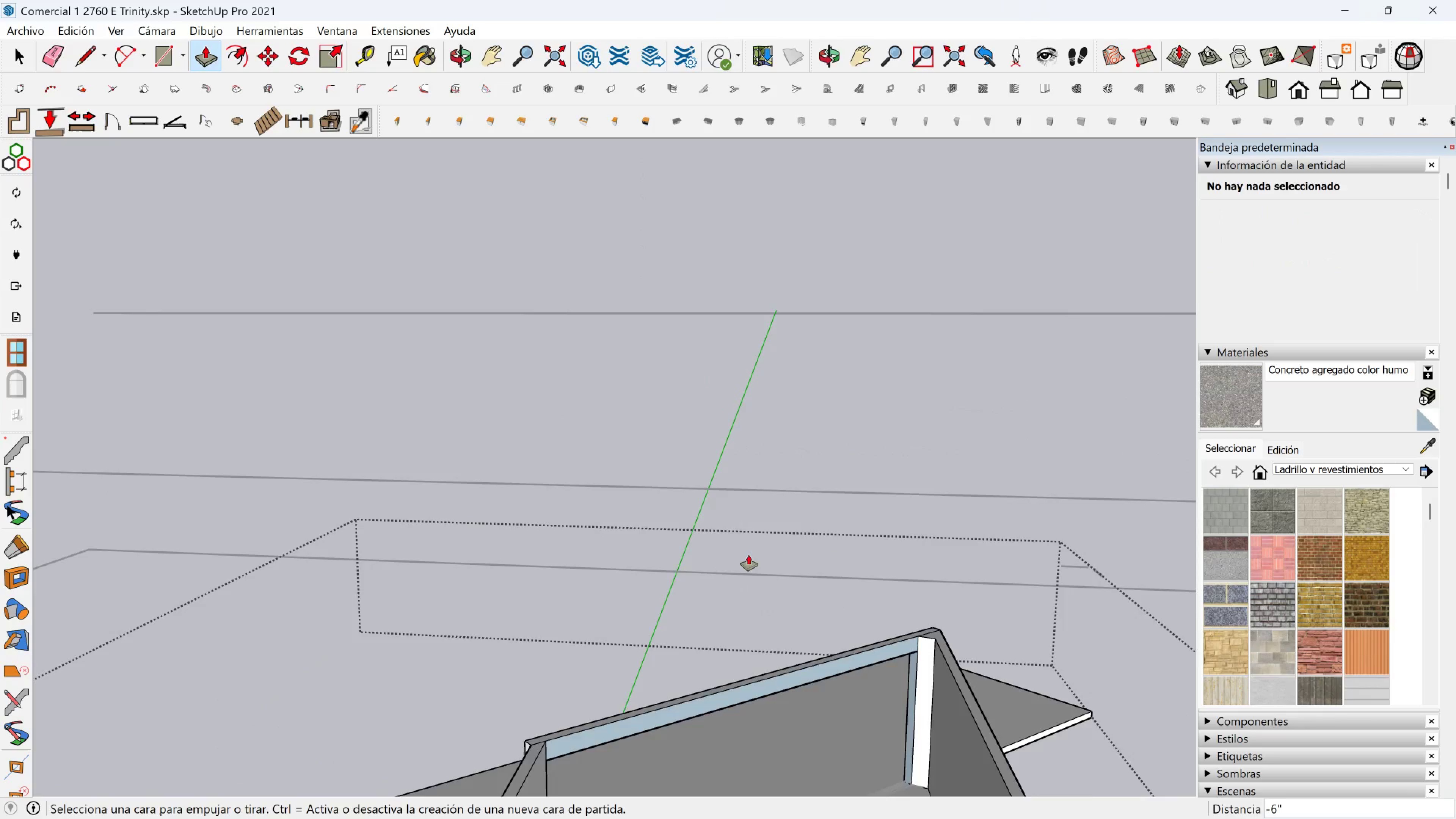 
scroll: coordinate [772, 716], scroll_direction: down, amount: 4.0
 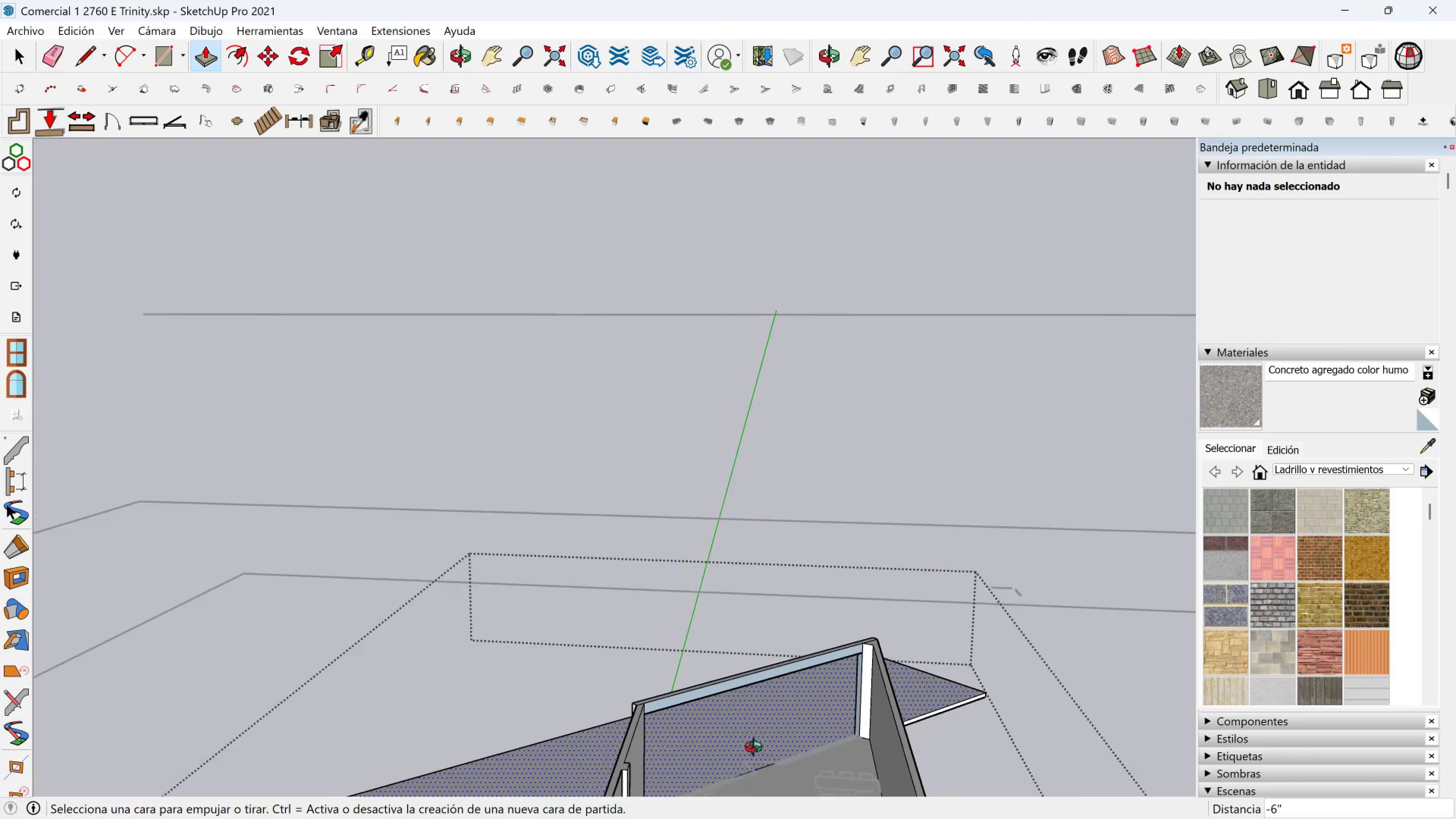 
hold_key(key=ShiftLeft, duration=0.59)
 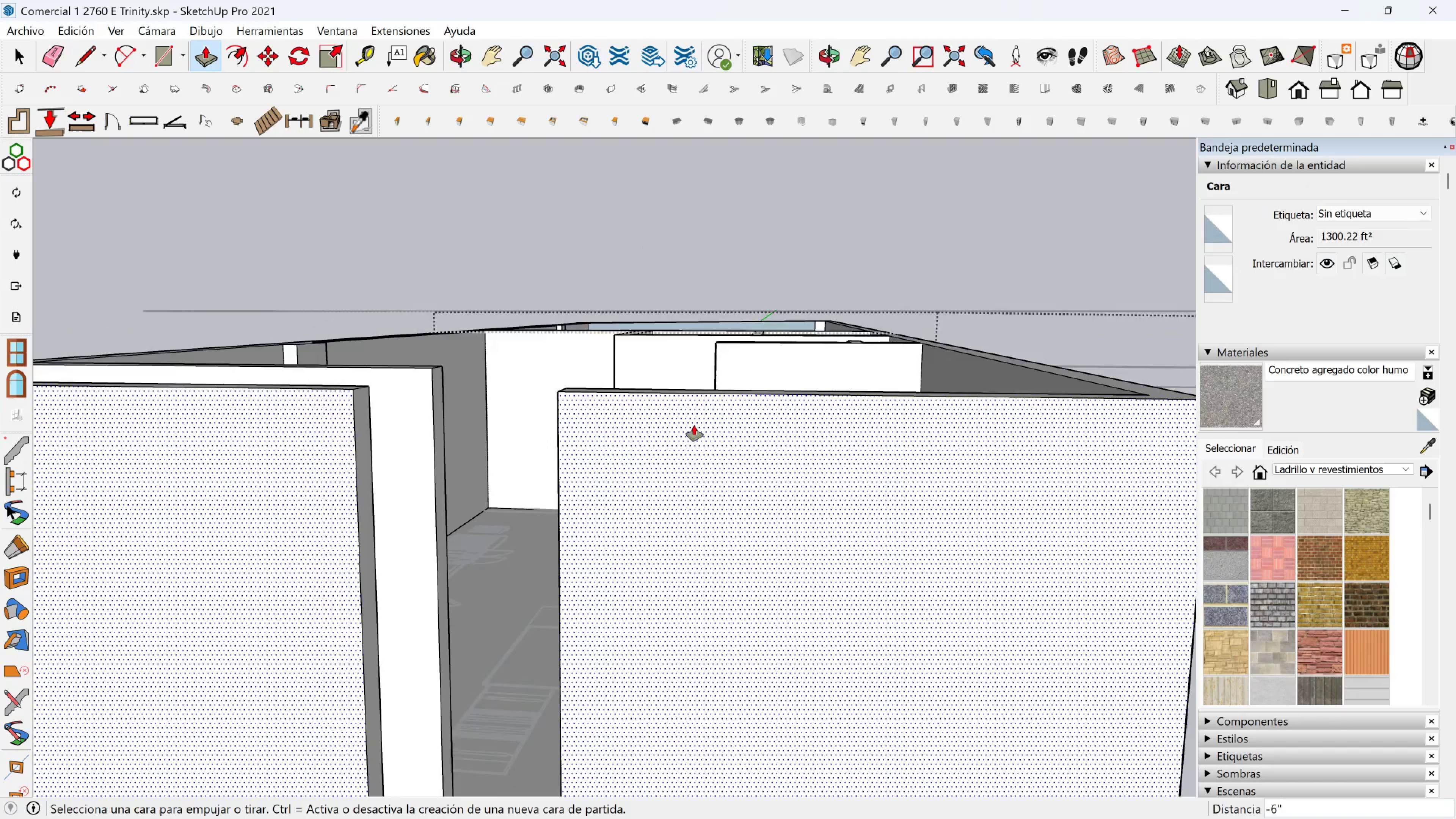 
scroll: coordinate [693, 425], scroll_direction: up, amount: 2.0
 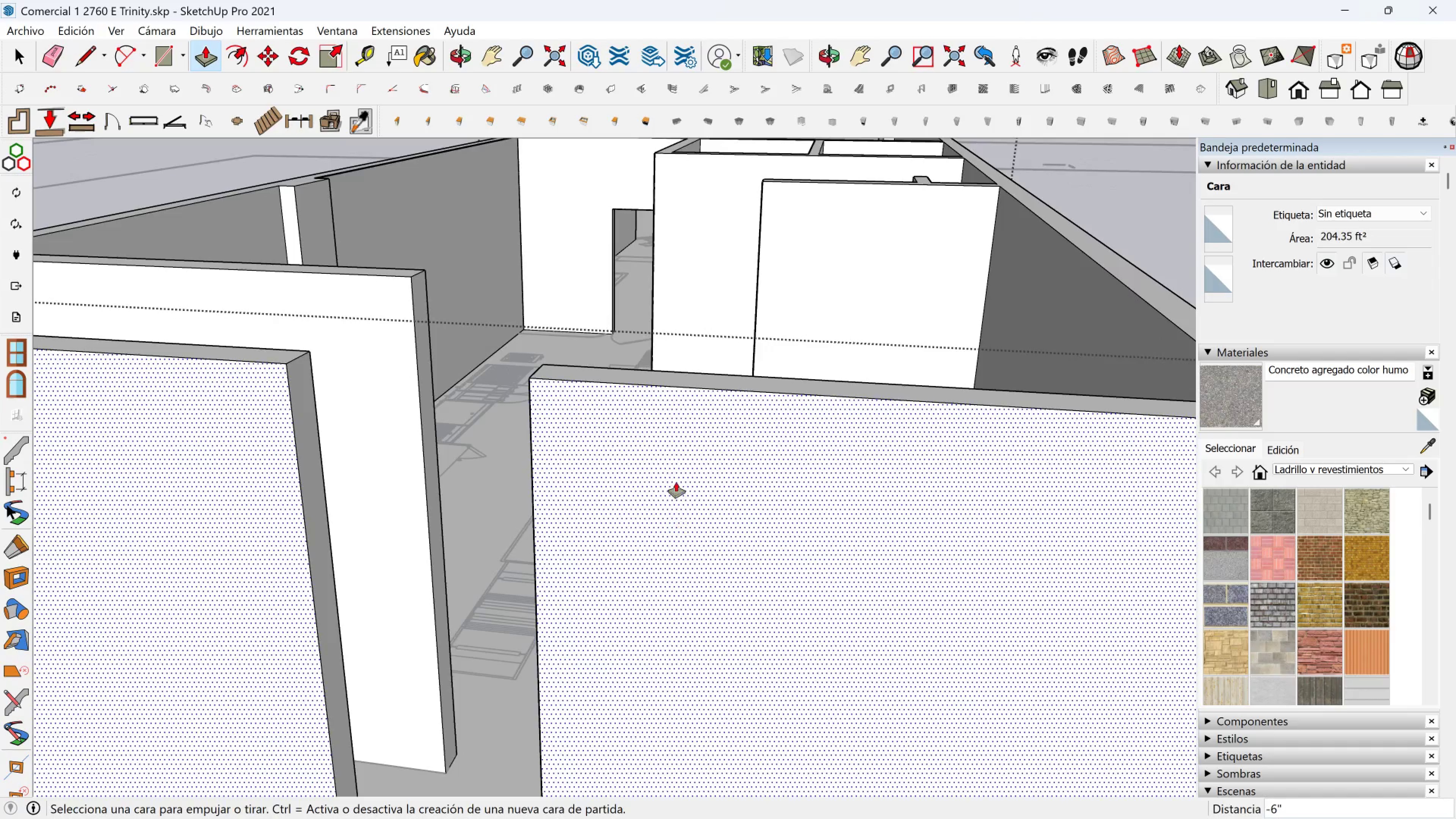 
key(Shift+ShiftLeft)
 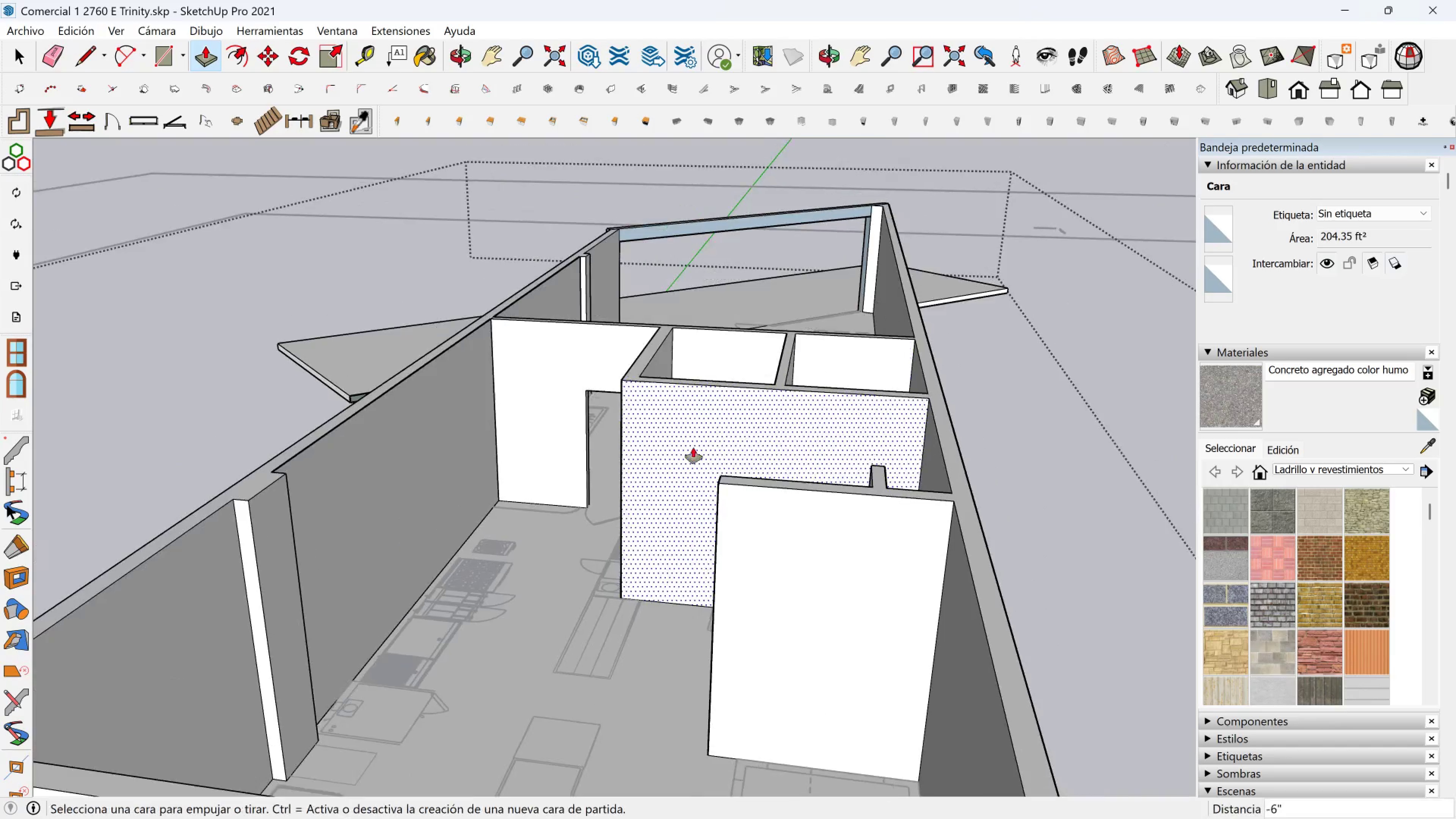 
scroll: coordinate [683, 417], scroll_direction: up, amount: 6.0
 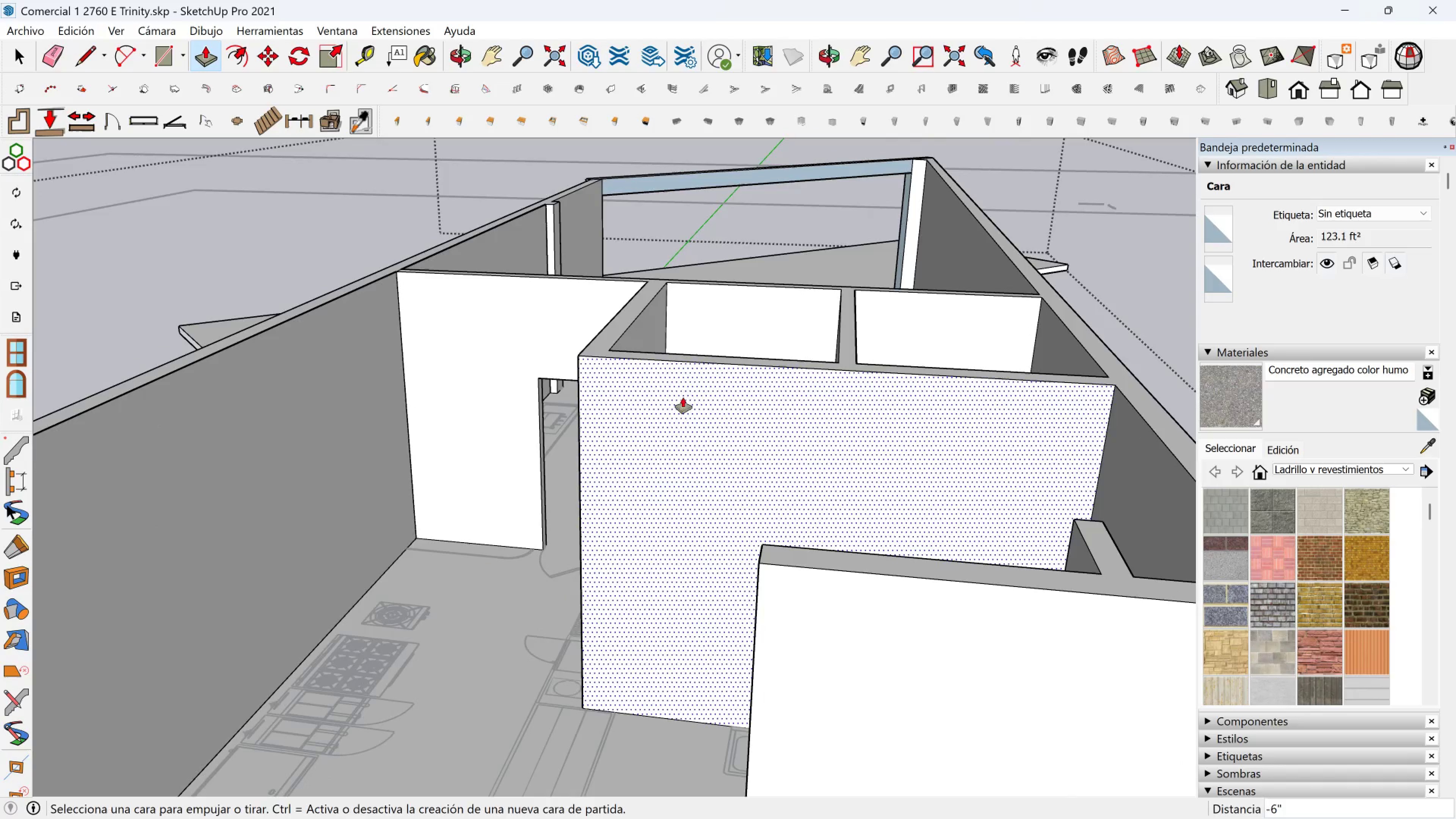 
key(Shift+ShiftLeft)
 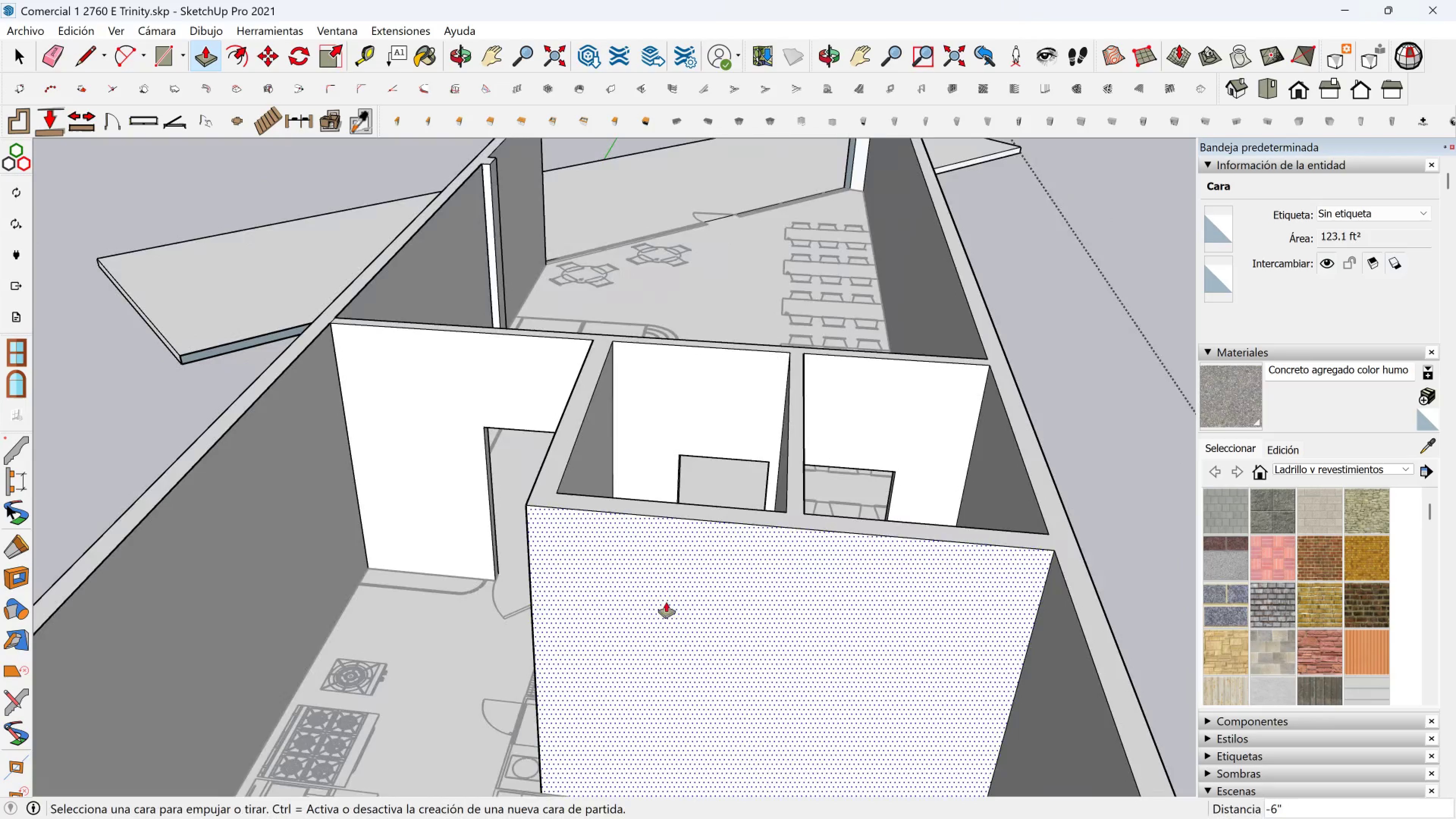 
scroll: coordinate [699, 448], scroll_direction: up, amount: 4.0
 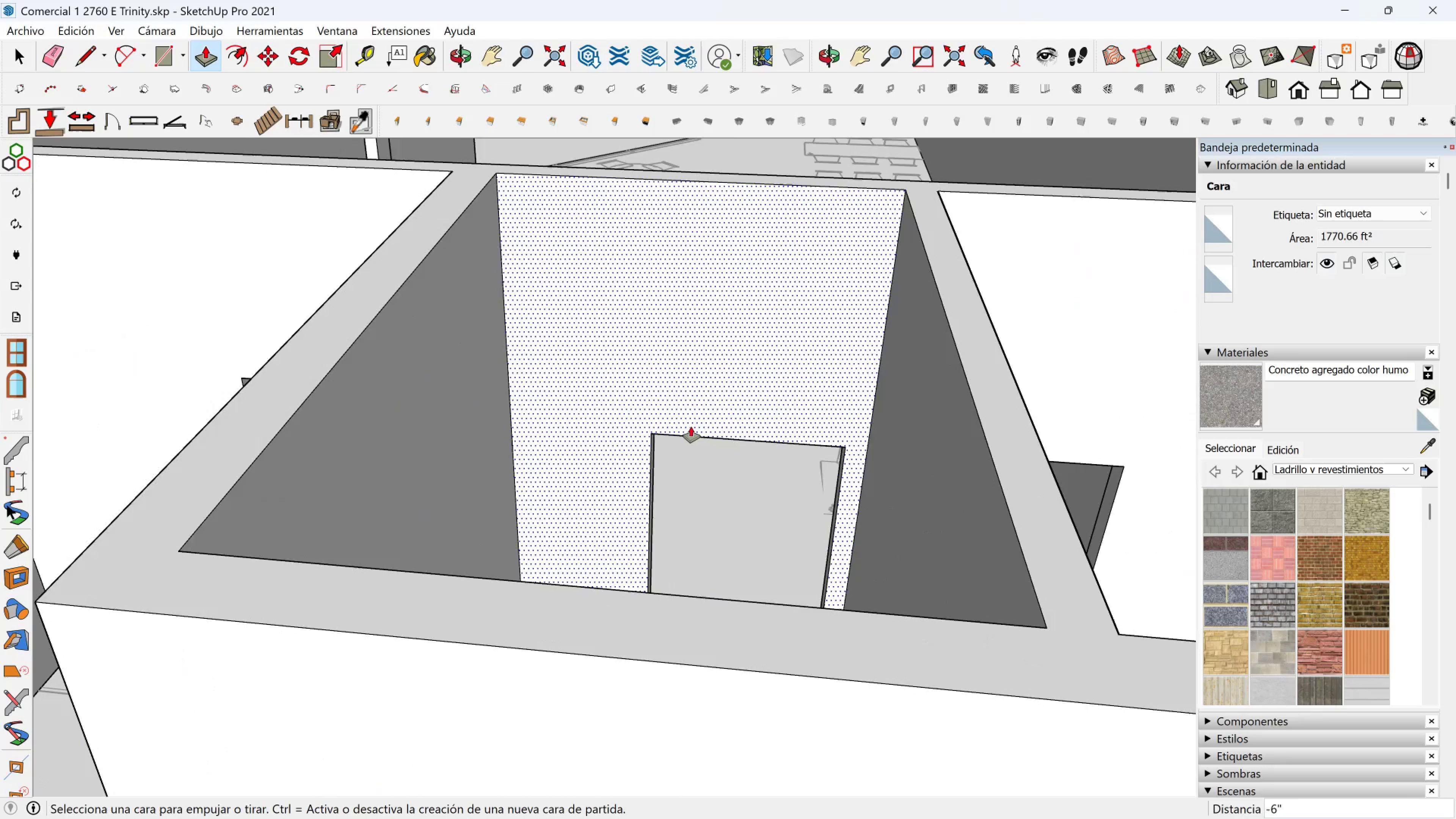 
scroll: coordinate [689, 427], scroll_direction: down, amount: 2.0
 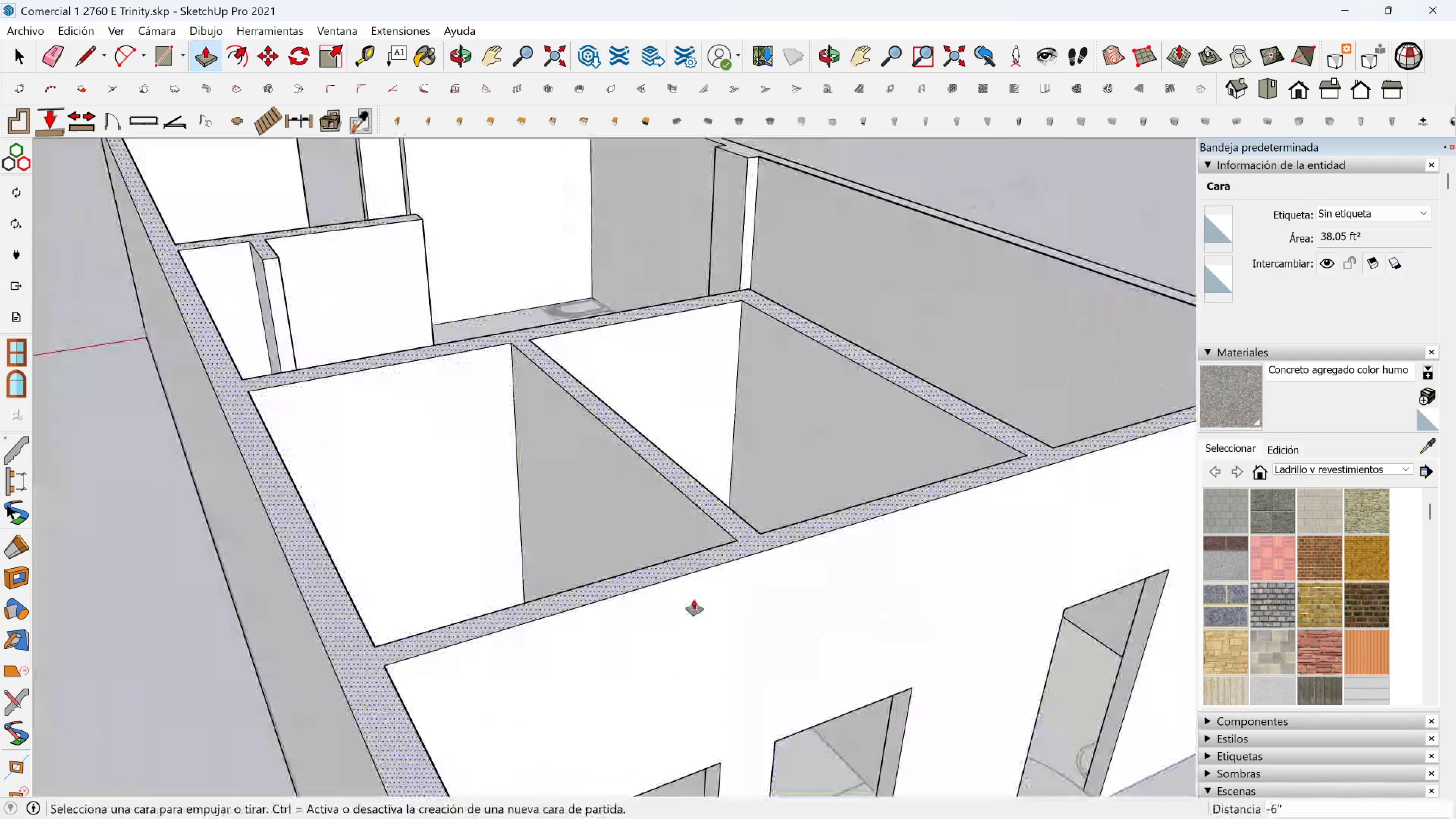 
hold_key(key=ShiftLeft, duration=0.55)
 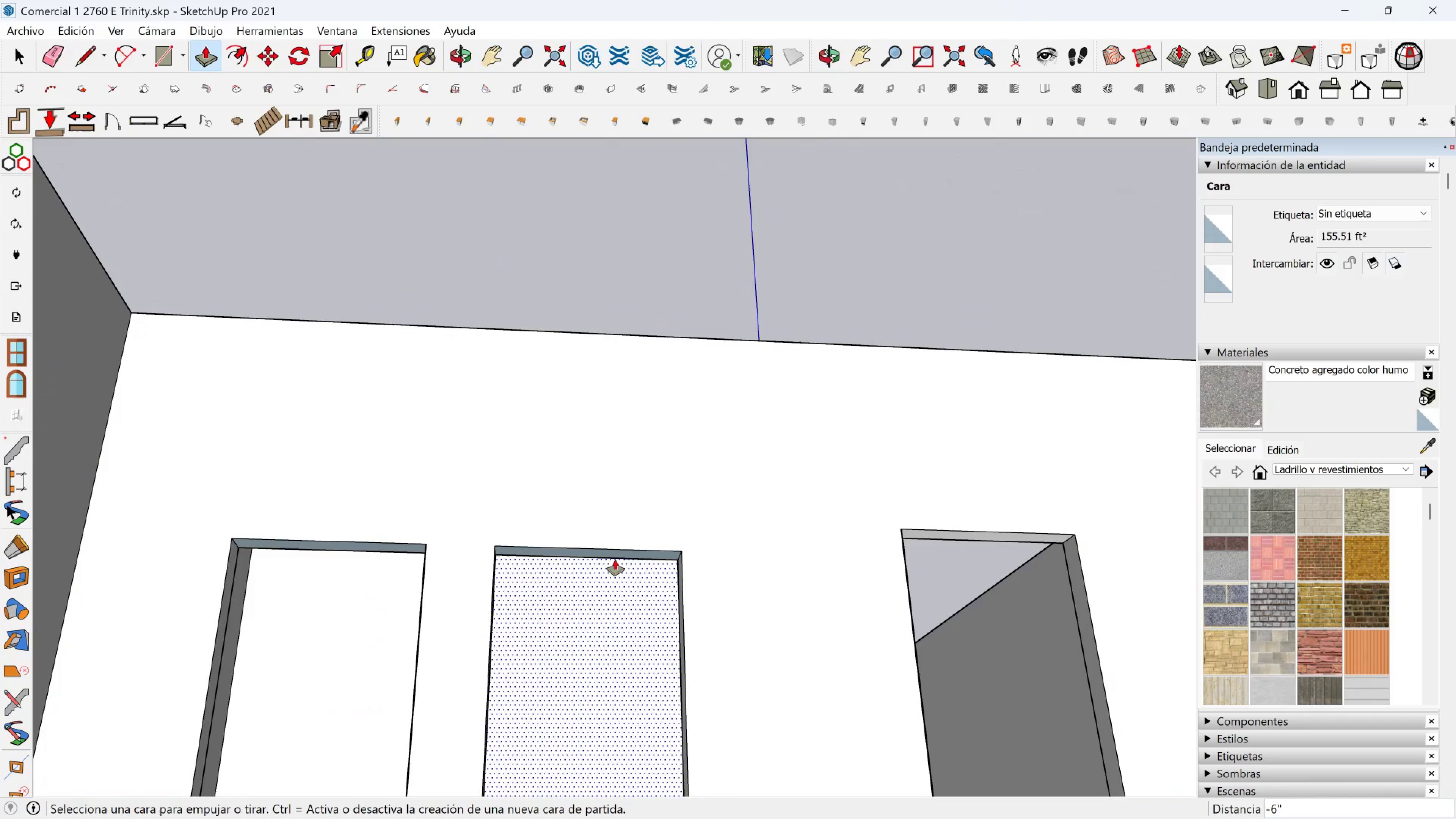 
left_click([620, 557])
 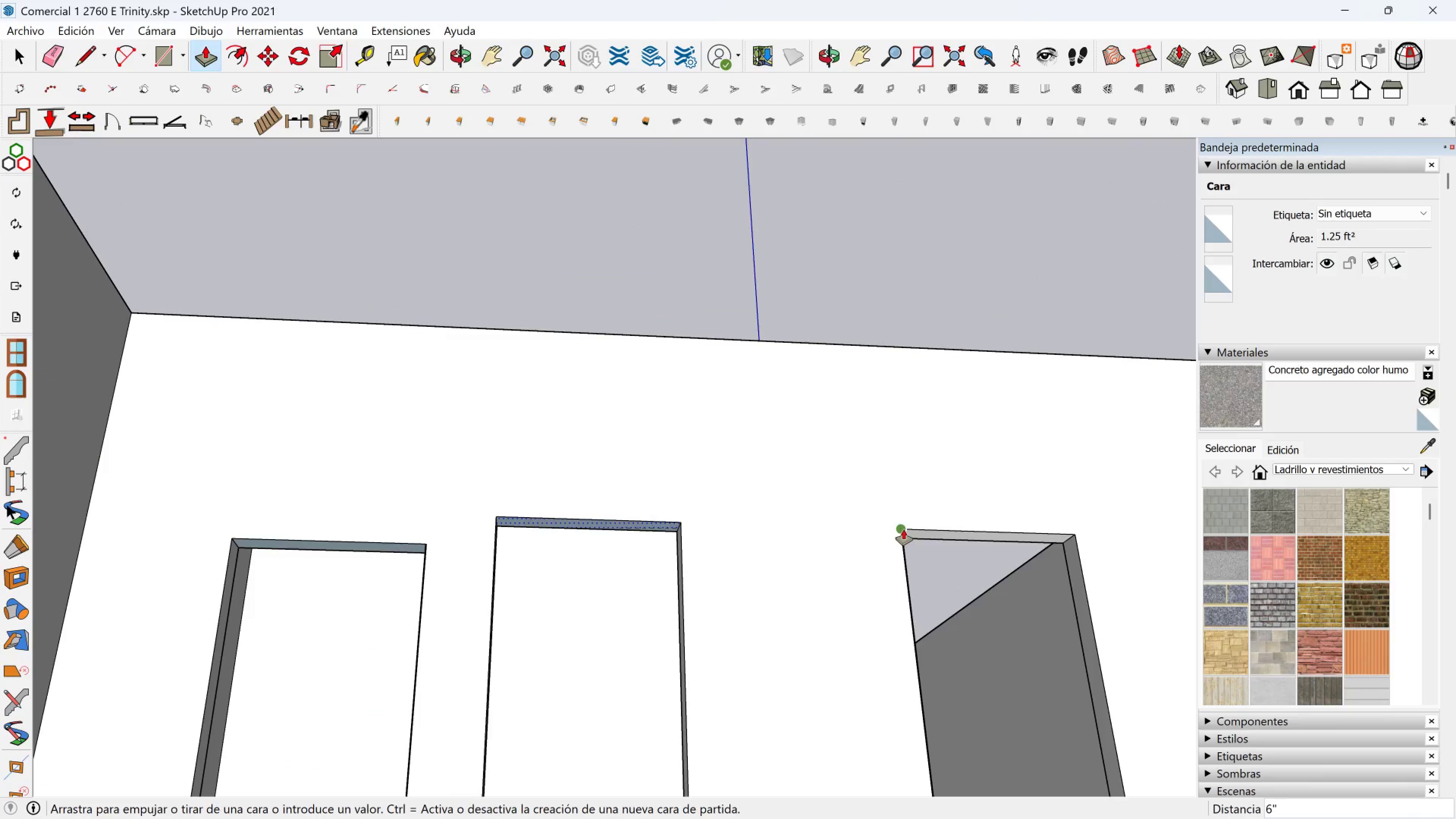 
left_click([904, 529])
 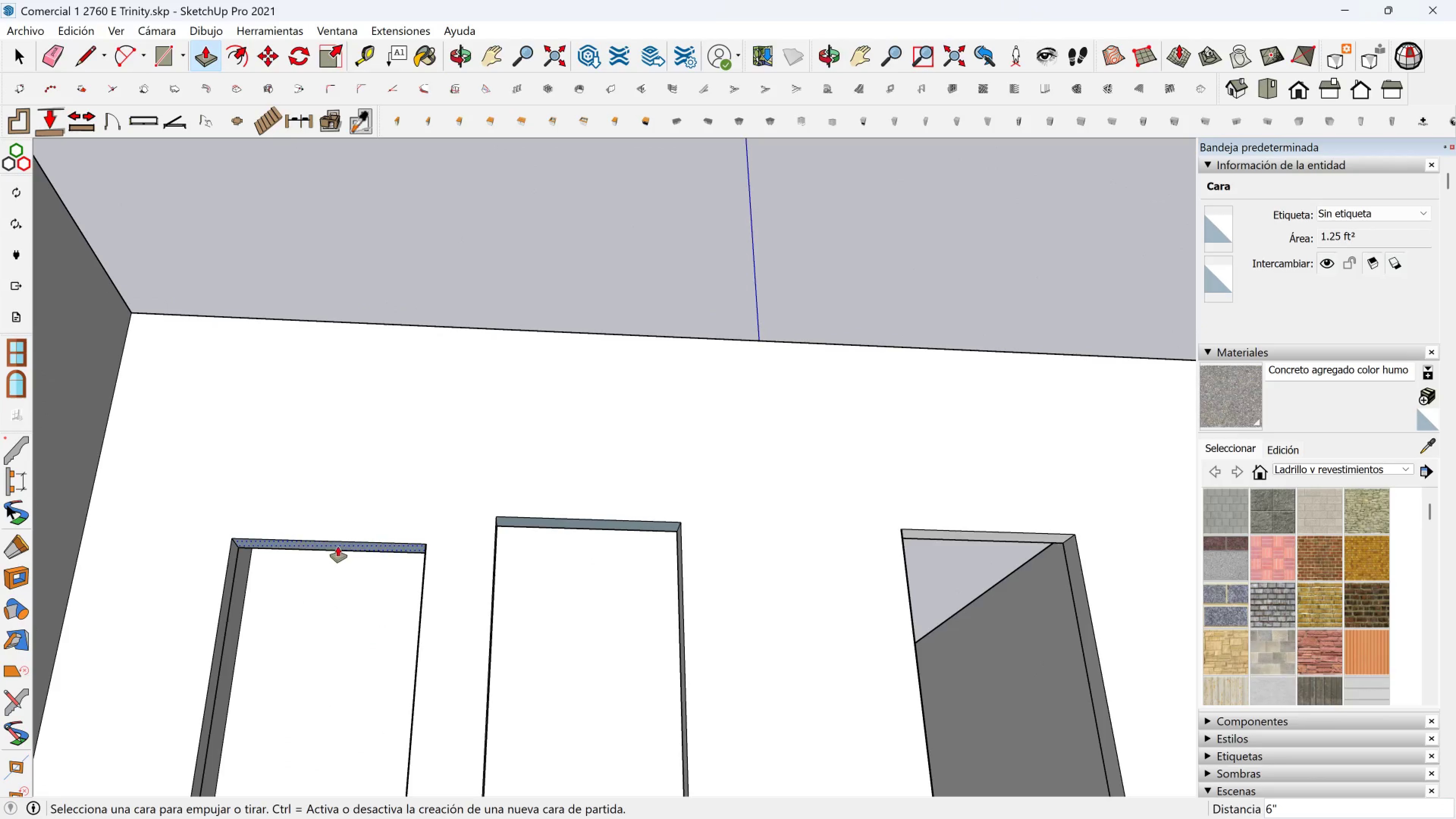 
left_click([339, 545])
 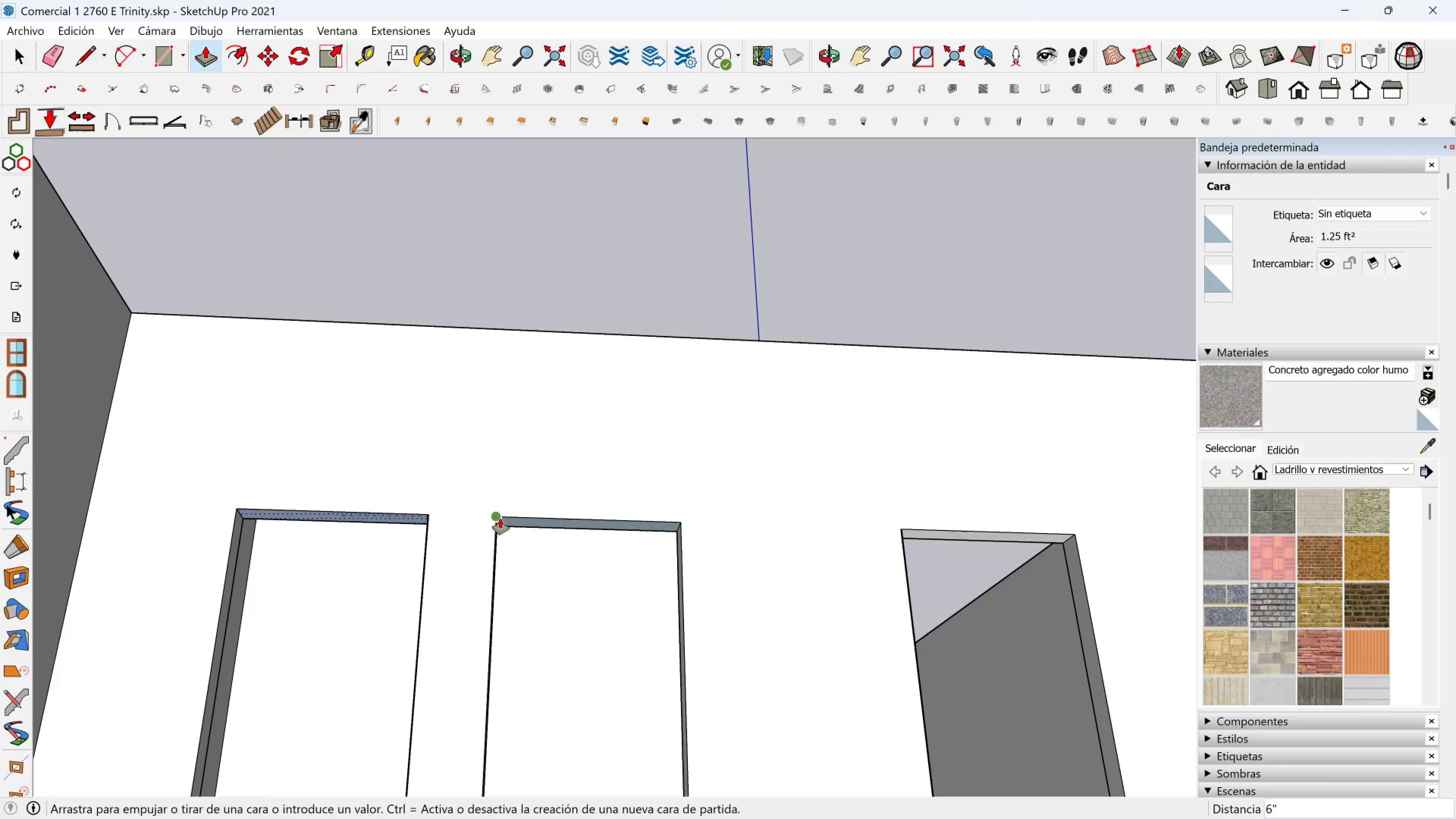 
left_click([500, 518])
 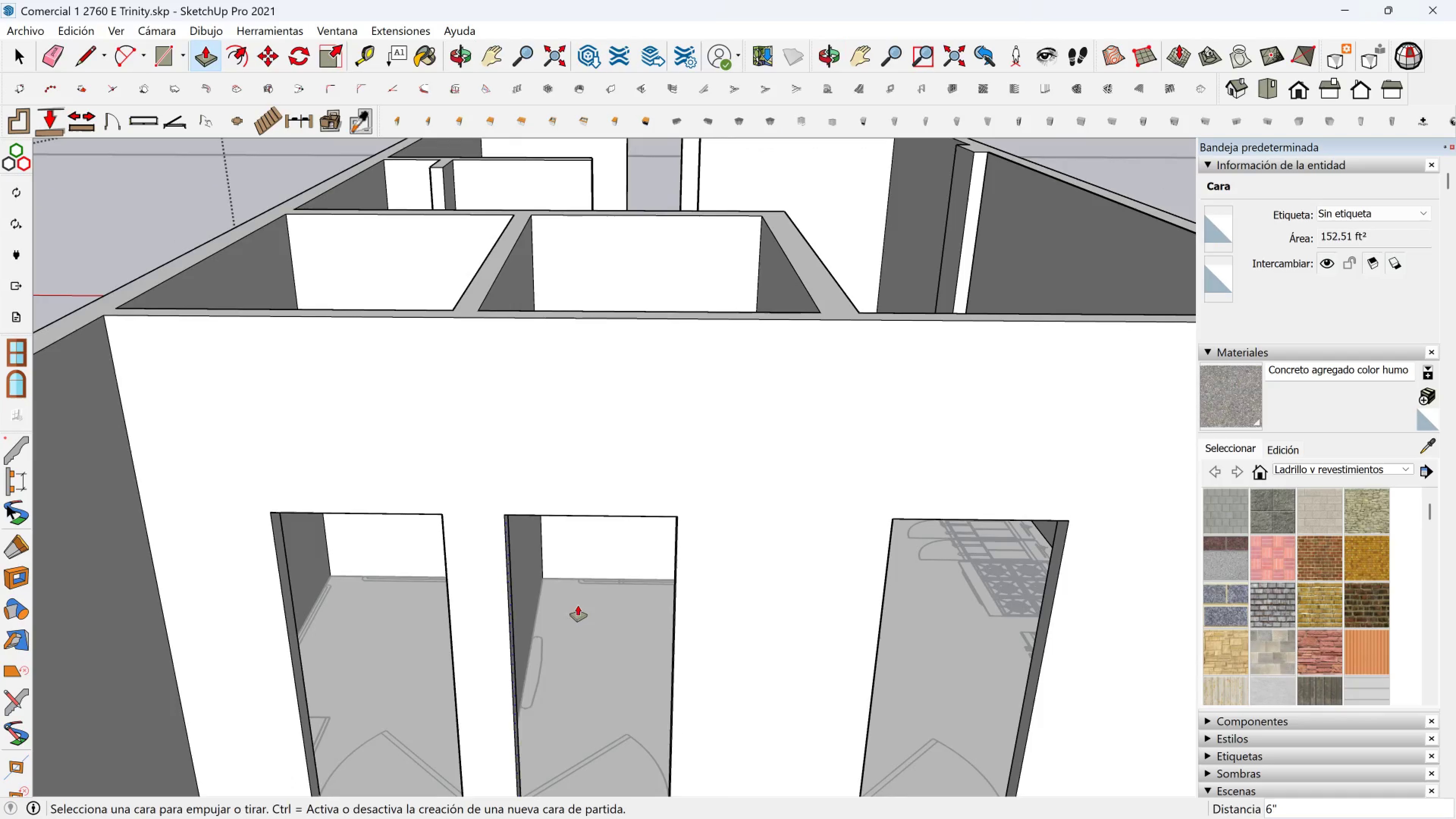 
scroll: coordinate [729, 491], scroll_direction: down, amount: 7.0
 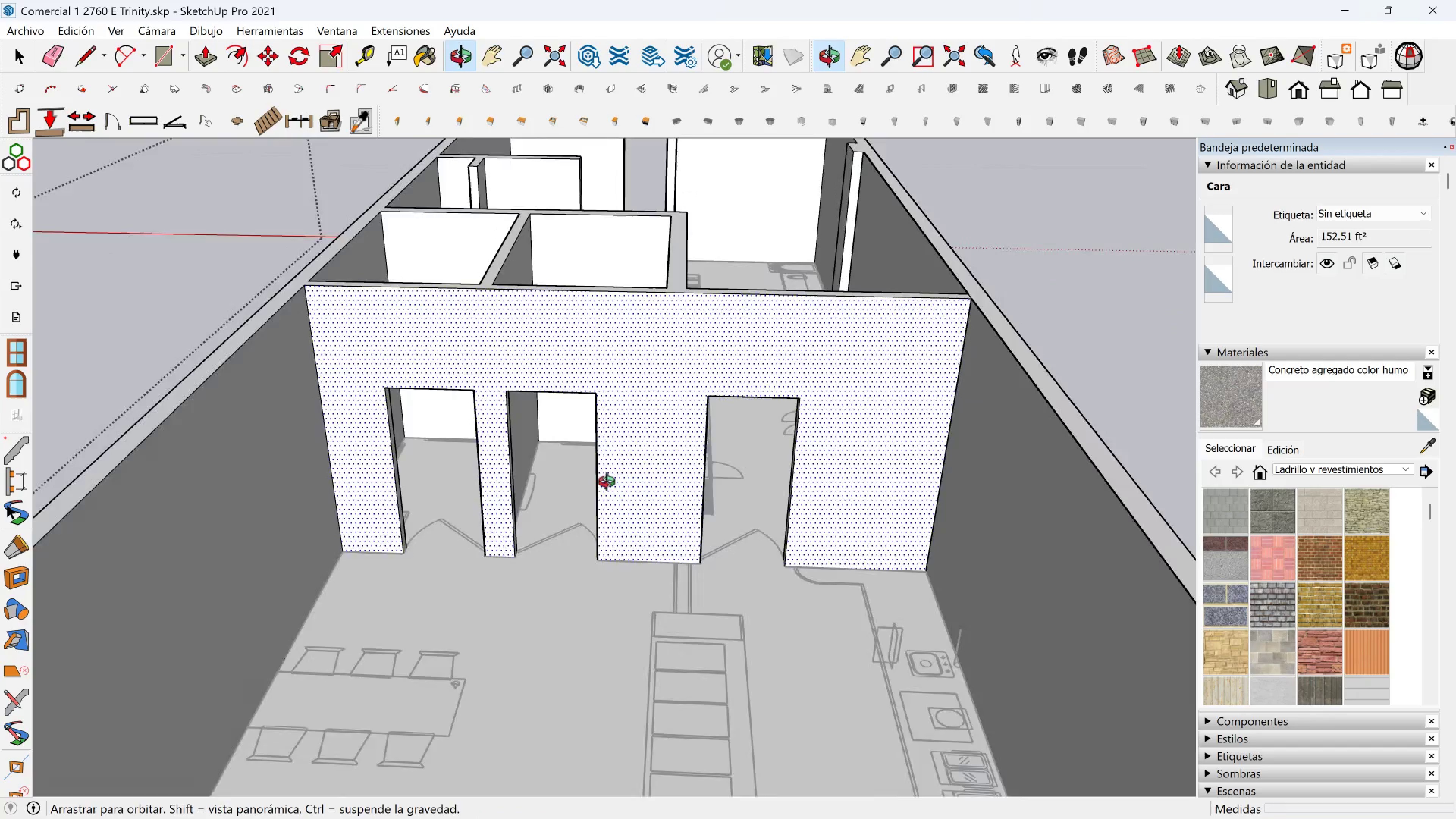 
hold_key(key=ShiftLeft, duration=0.46)
 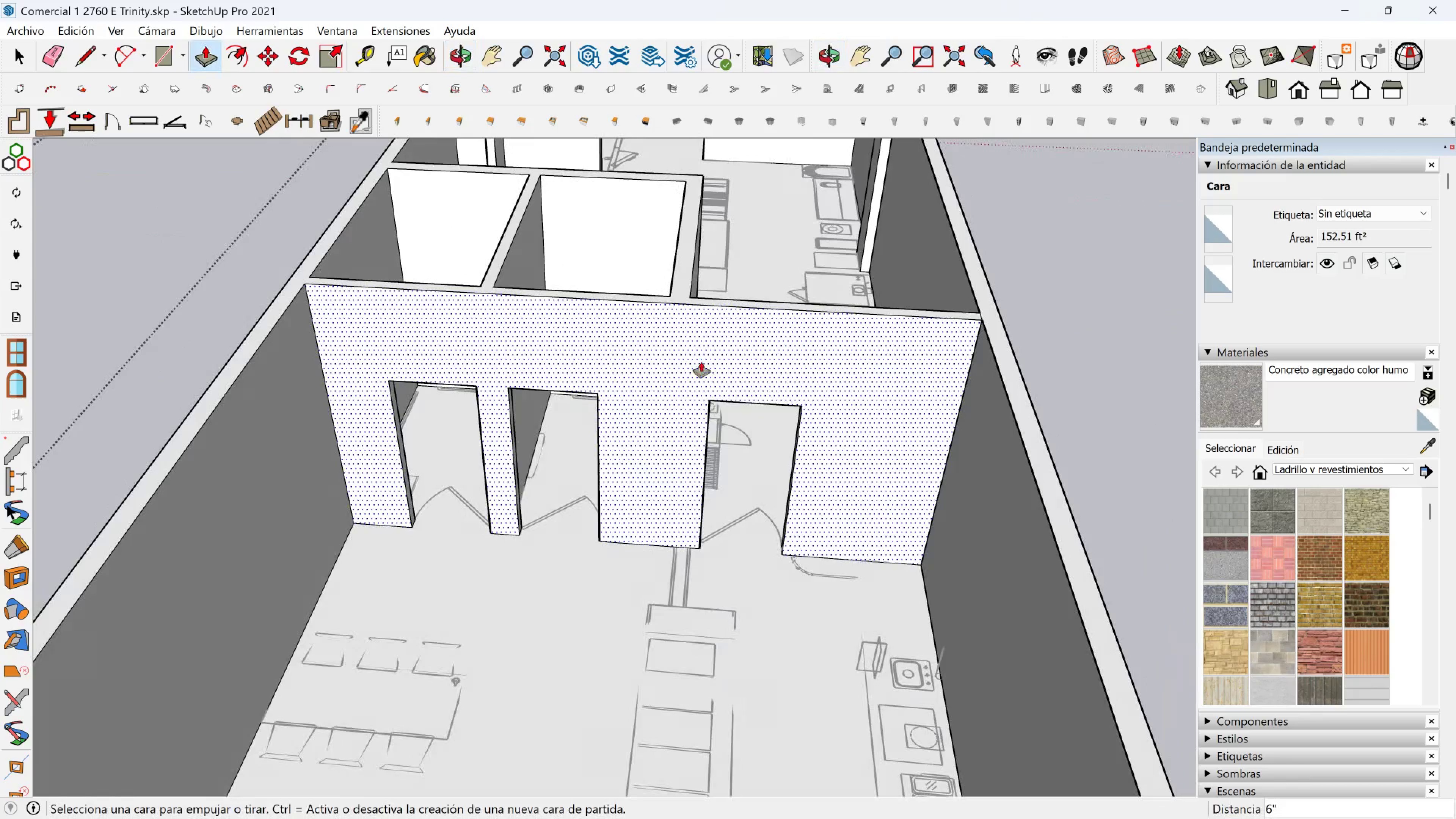 
hold_key(key=ShiftLeft, duration=0.36)
 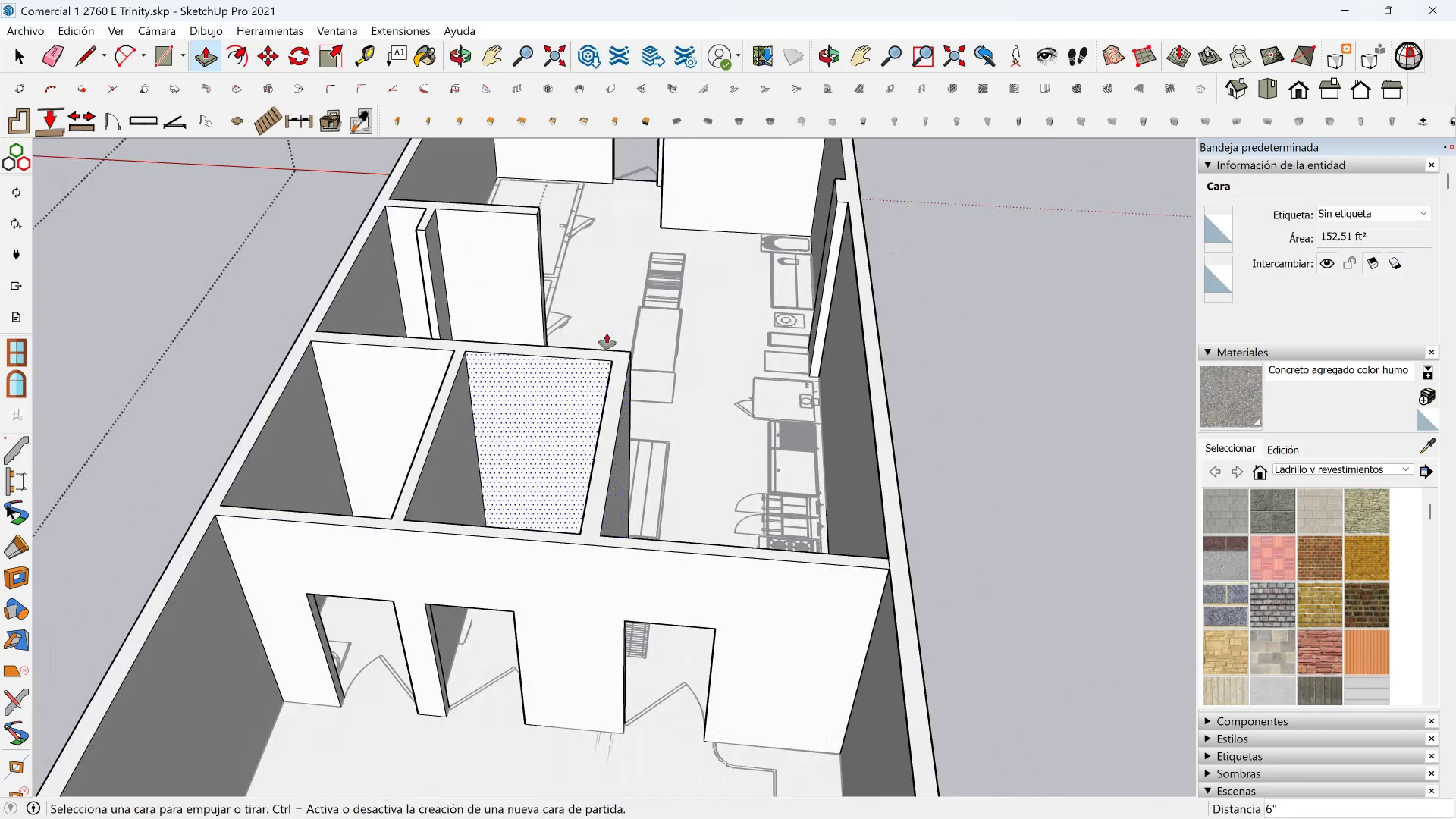 
hold_key(key=ShiftLeft, duration=0.4)
 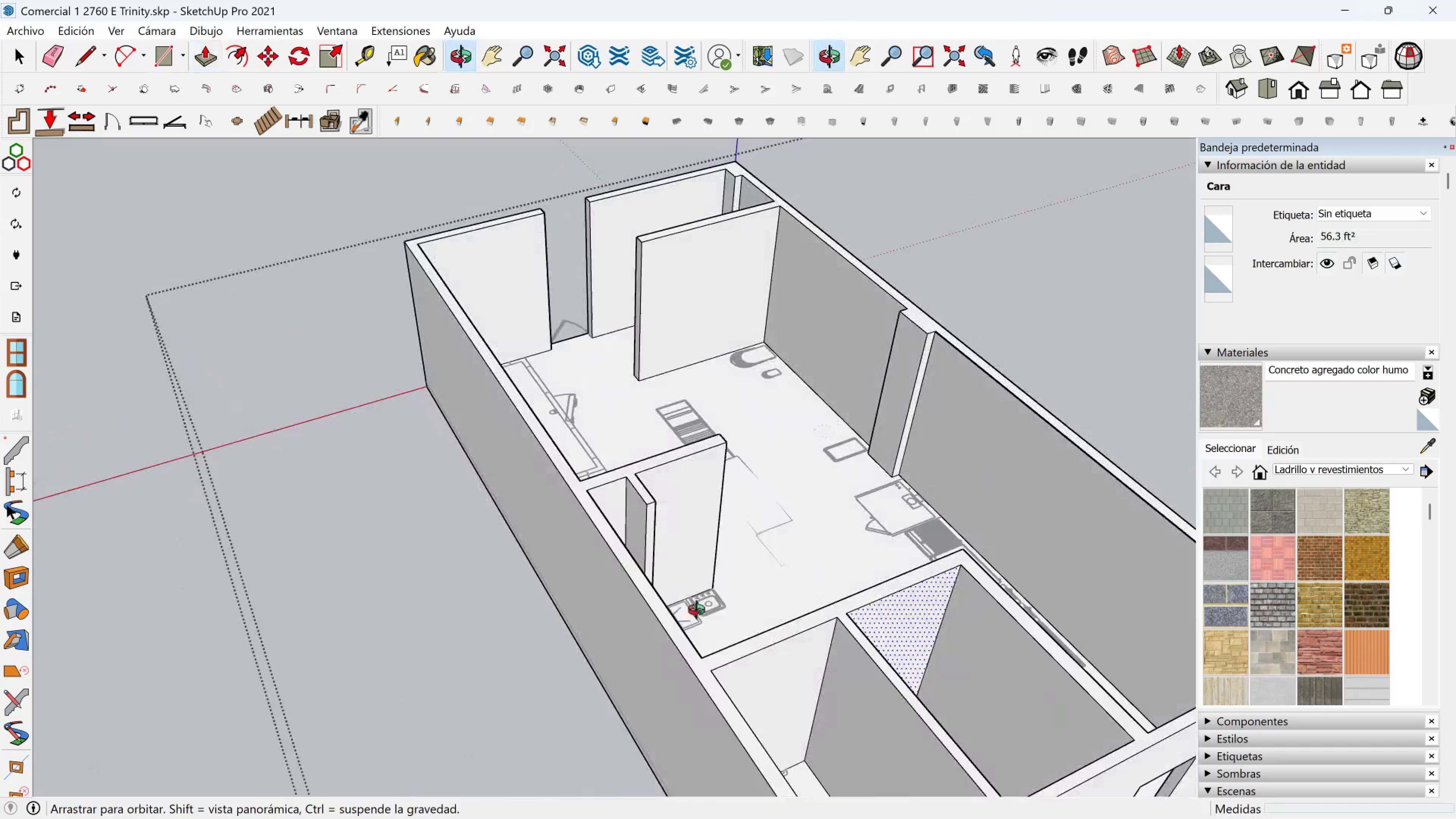 
key(Shift+ShiftLeft)
 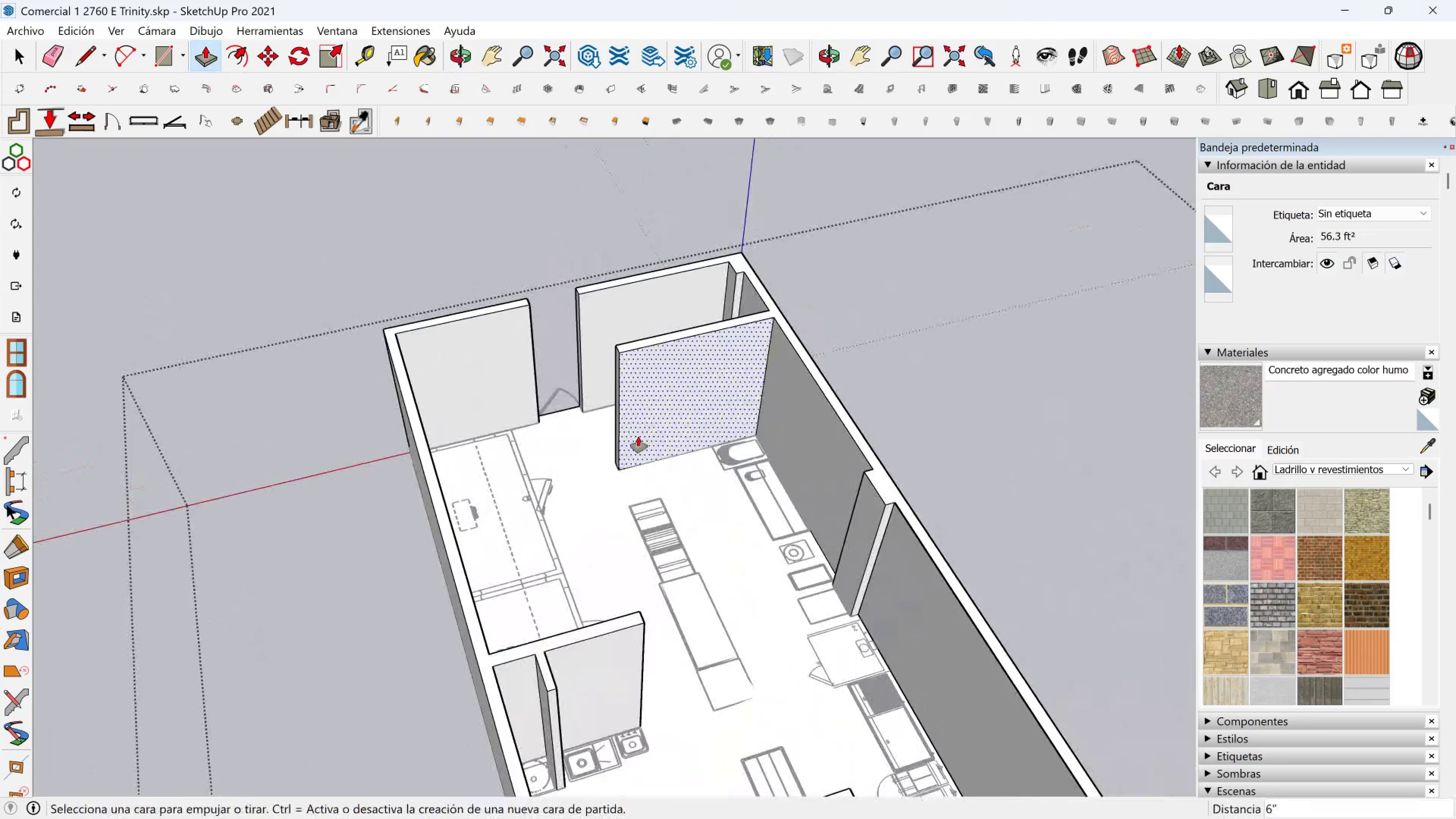 
scroll: coordinate [587, 417], scroll_direction: up, amount: 6.0
 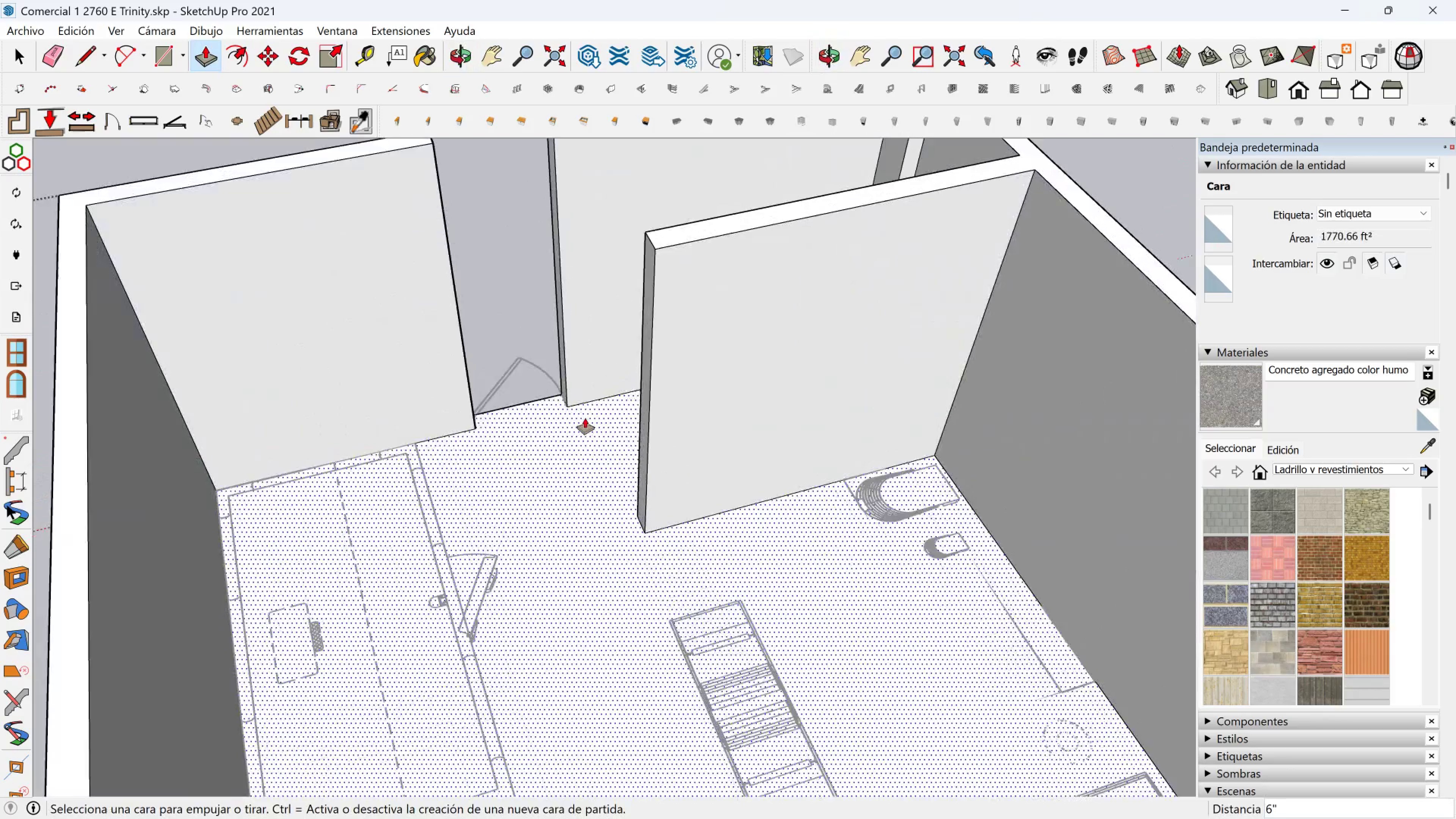 
key(Shift+ShiftLeft)
 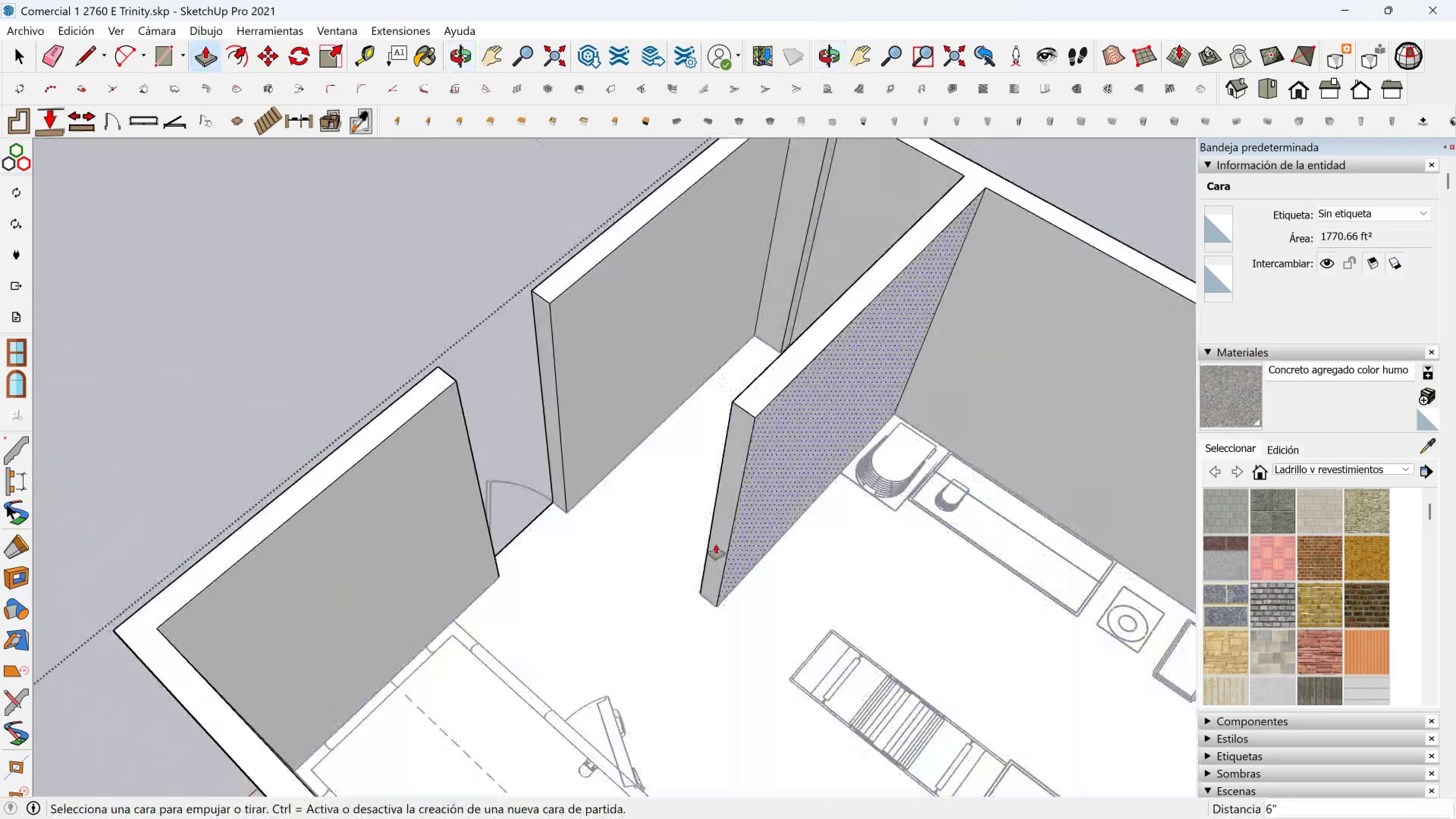 
scroll: coordinate [553, 314], scroll_direction: up, amount: 3.0
 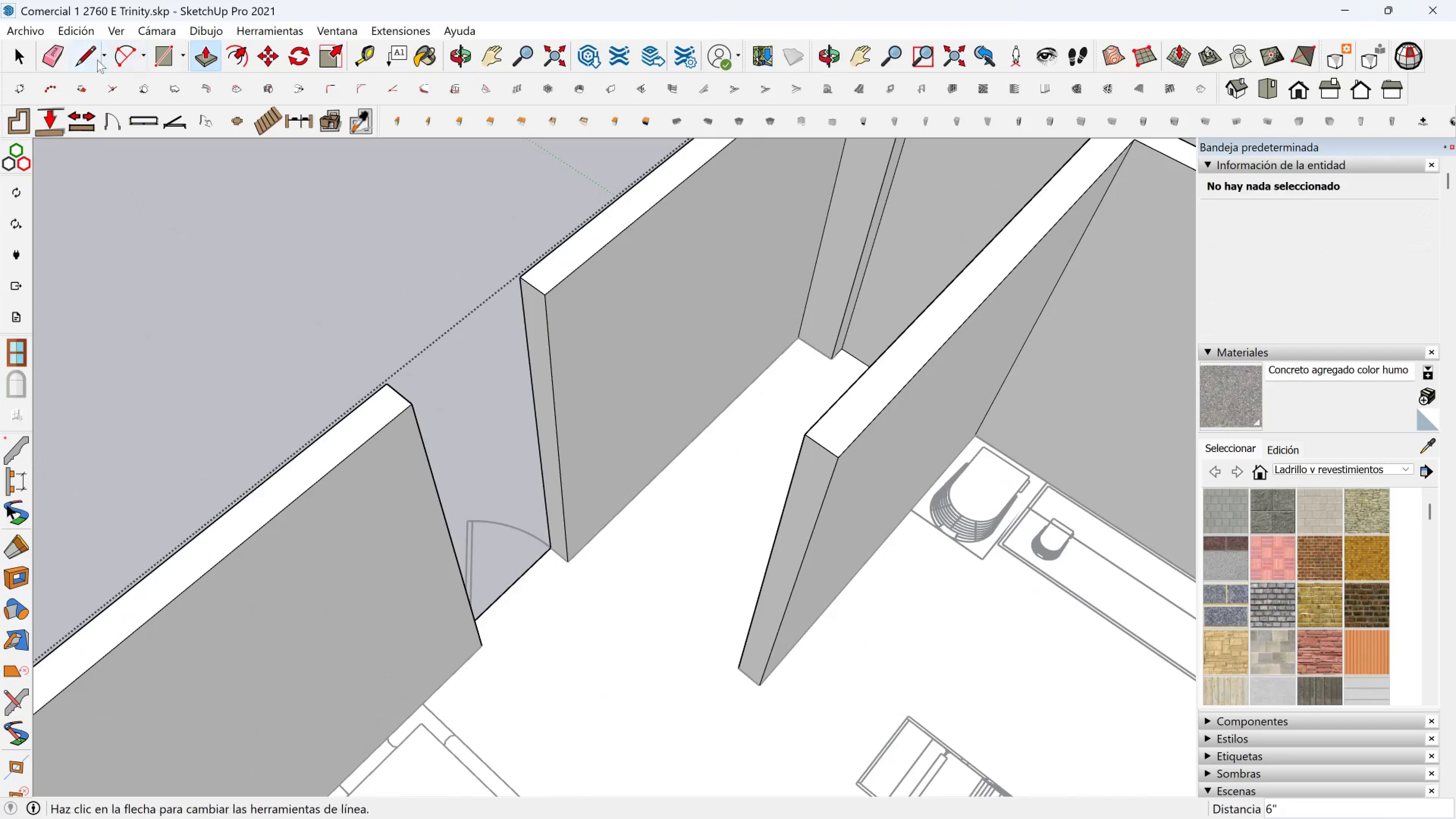 
left_click([89, 60])
 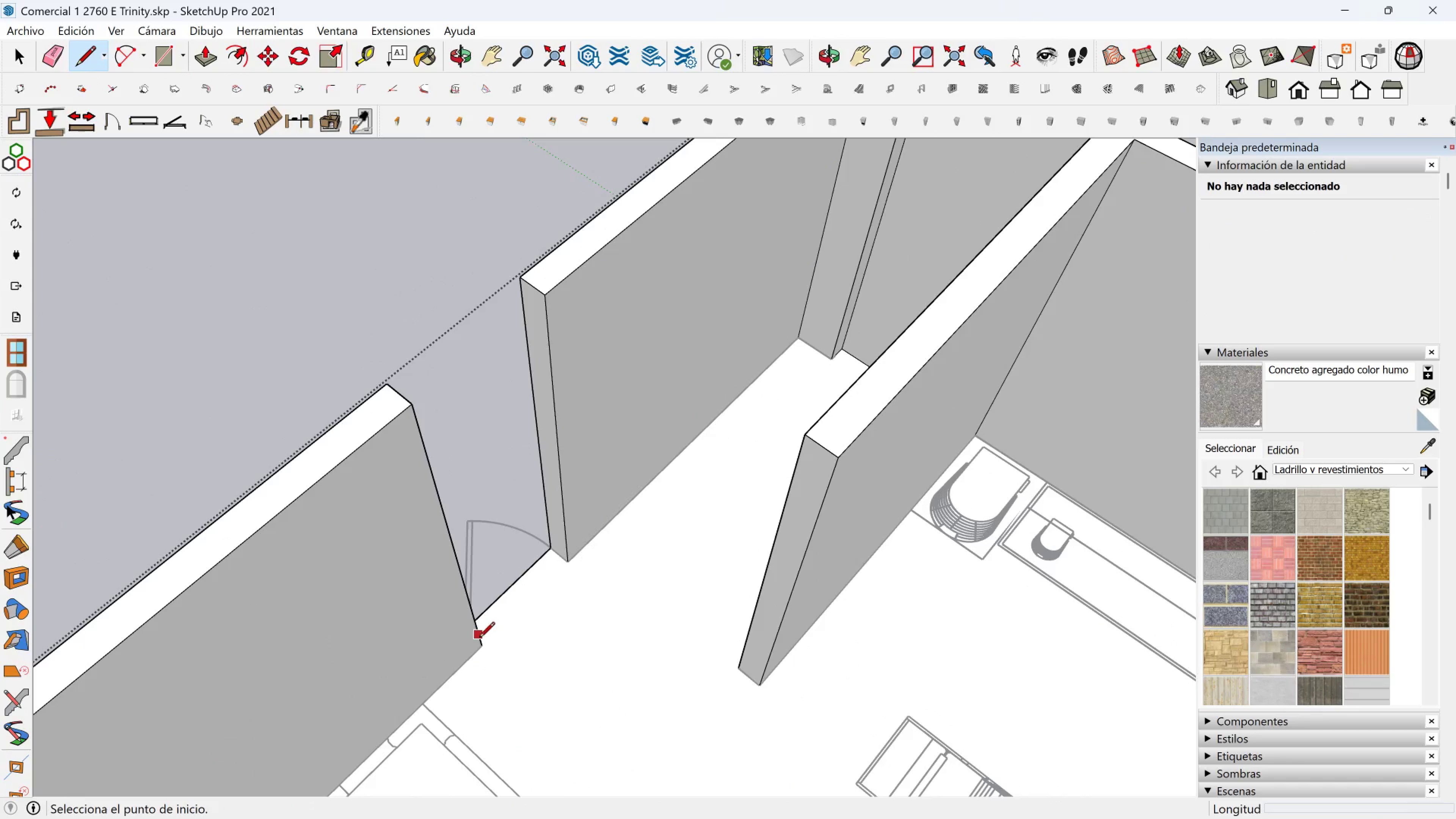 
left_click([479, 640])
 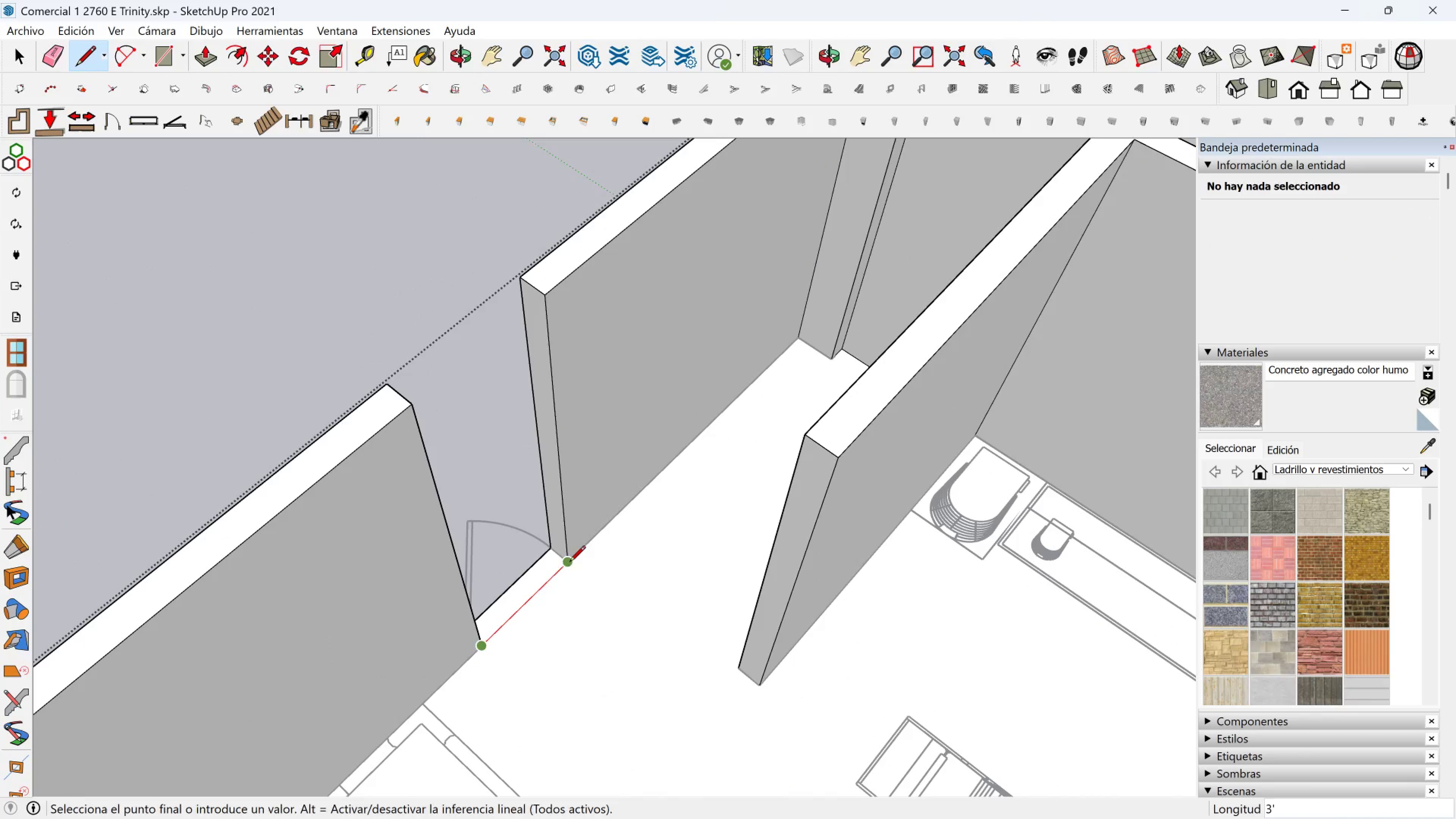 
left_click([570, 563])
 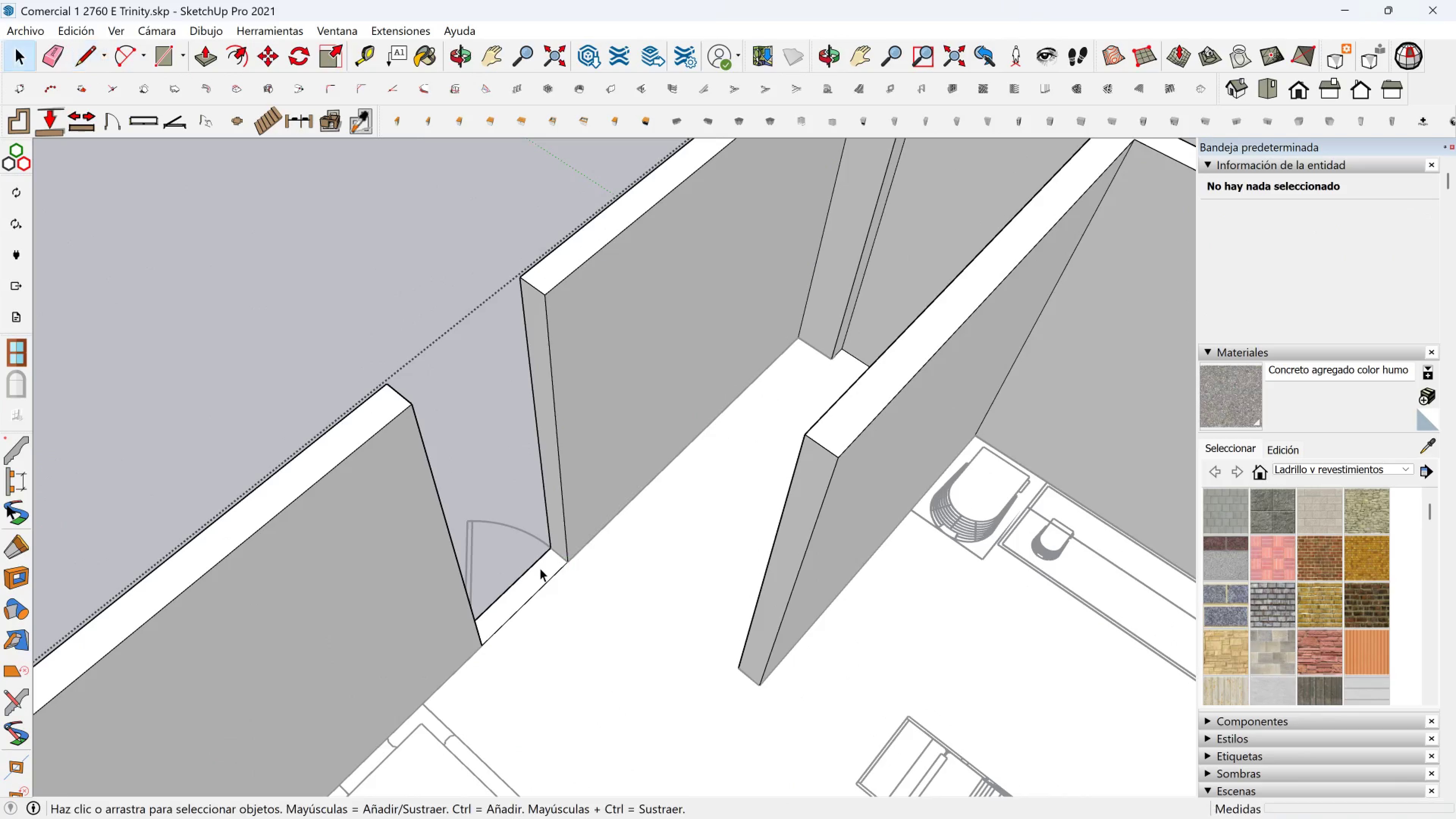 
key(Space)
 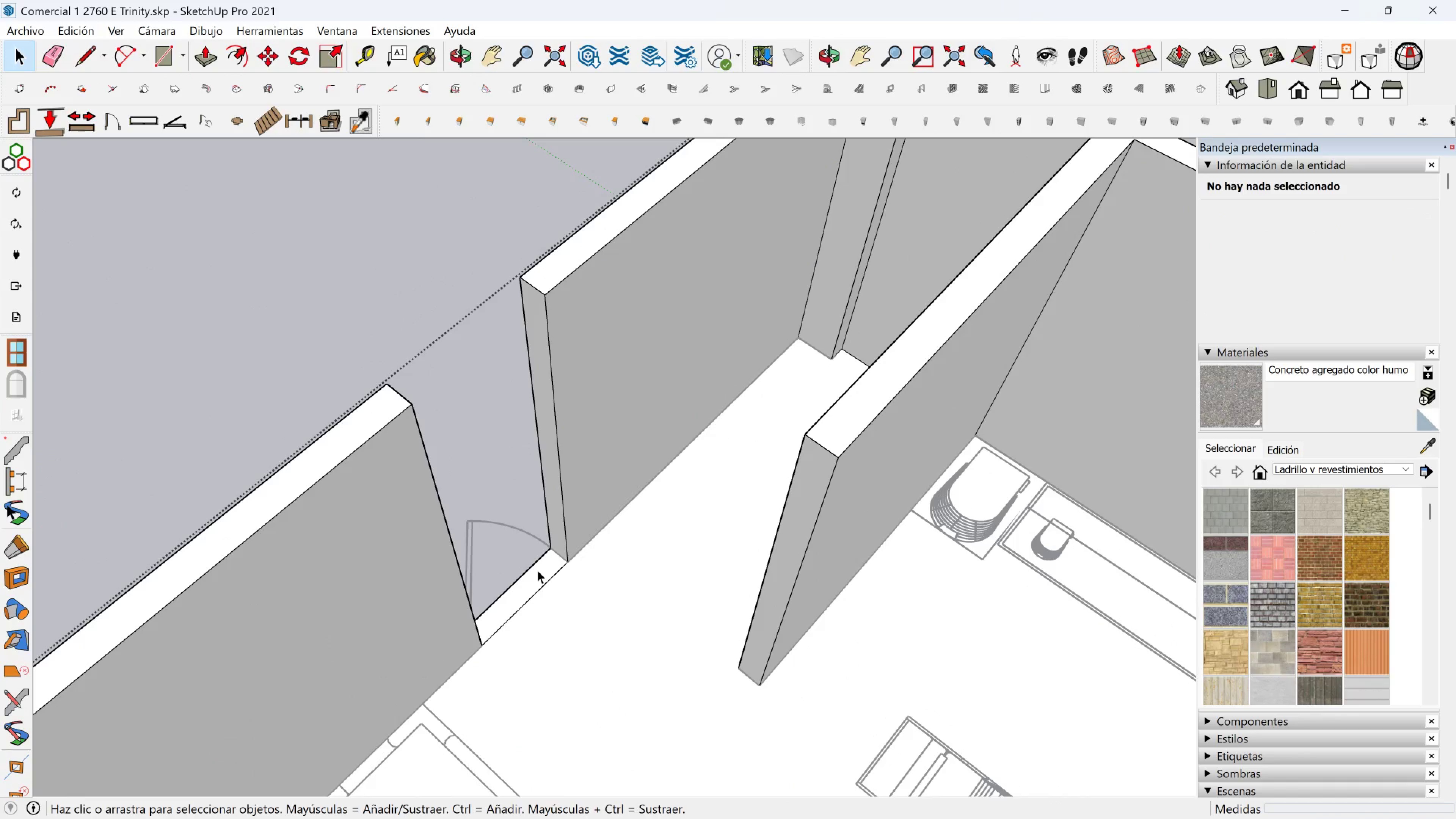 
double_click([537, 570])
 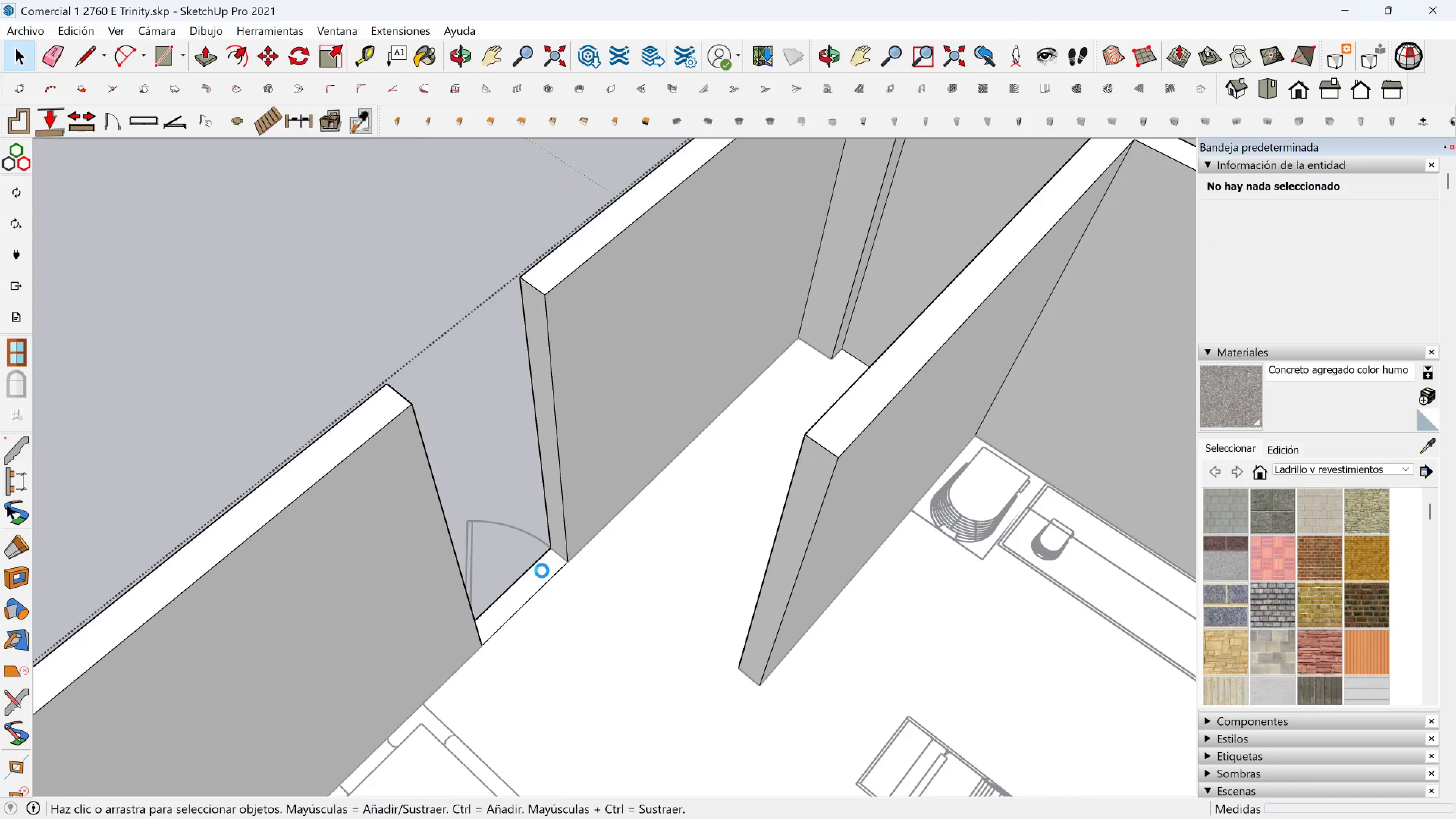 
wait(8.47)
 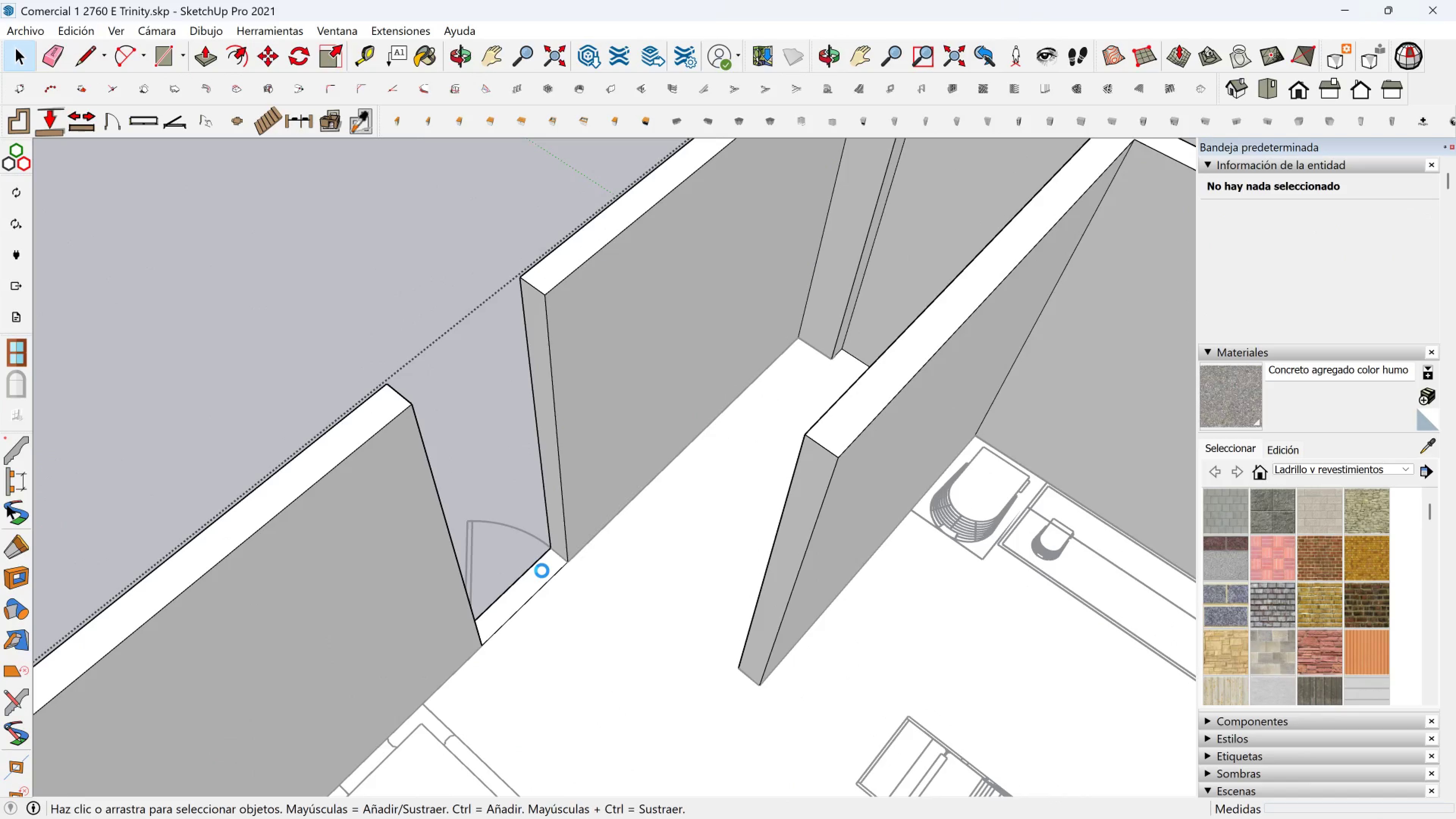 
left_click([536, 583])
 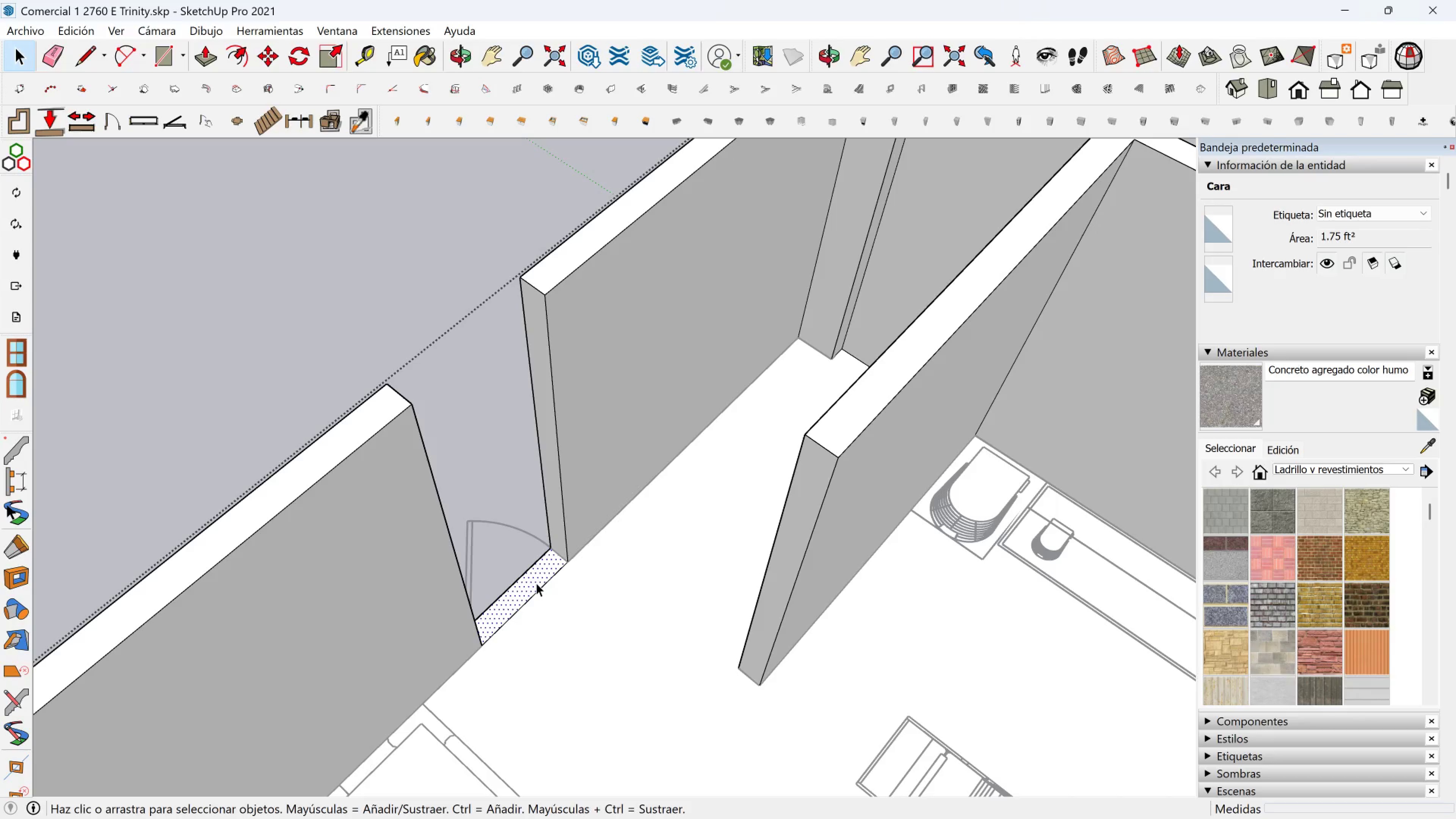 
key(M)
 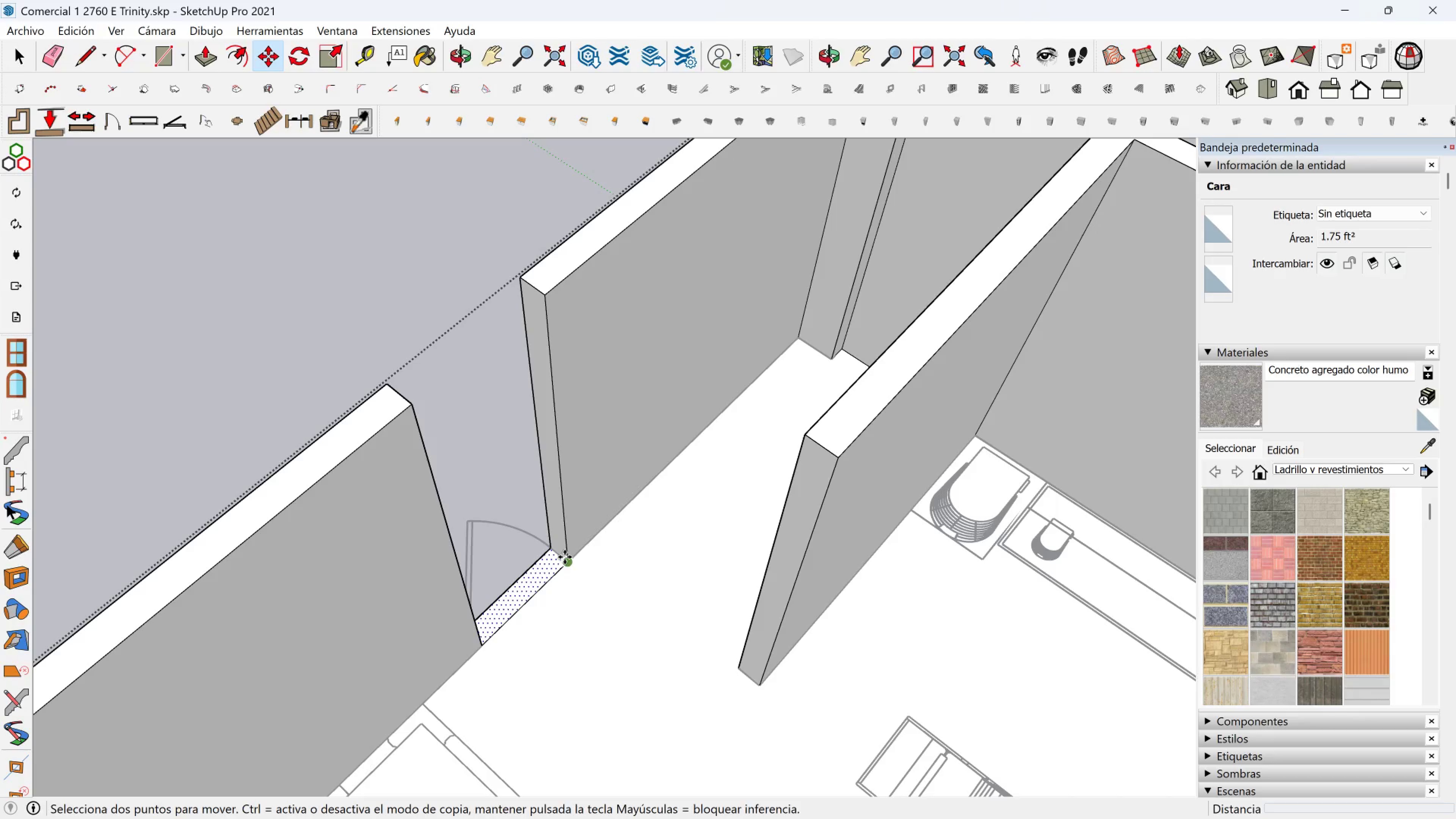 
key(Control+ControlLeft)
 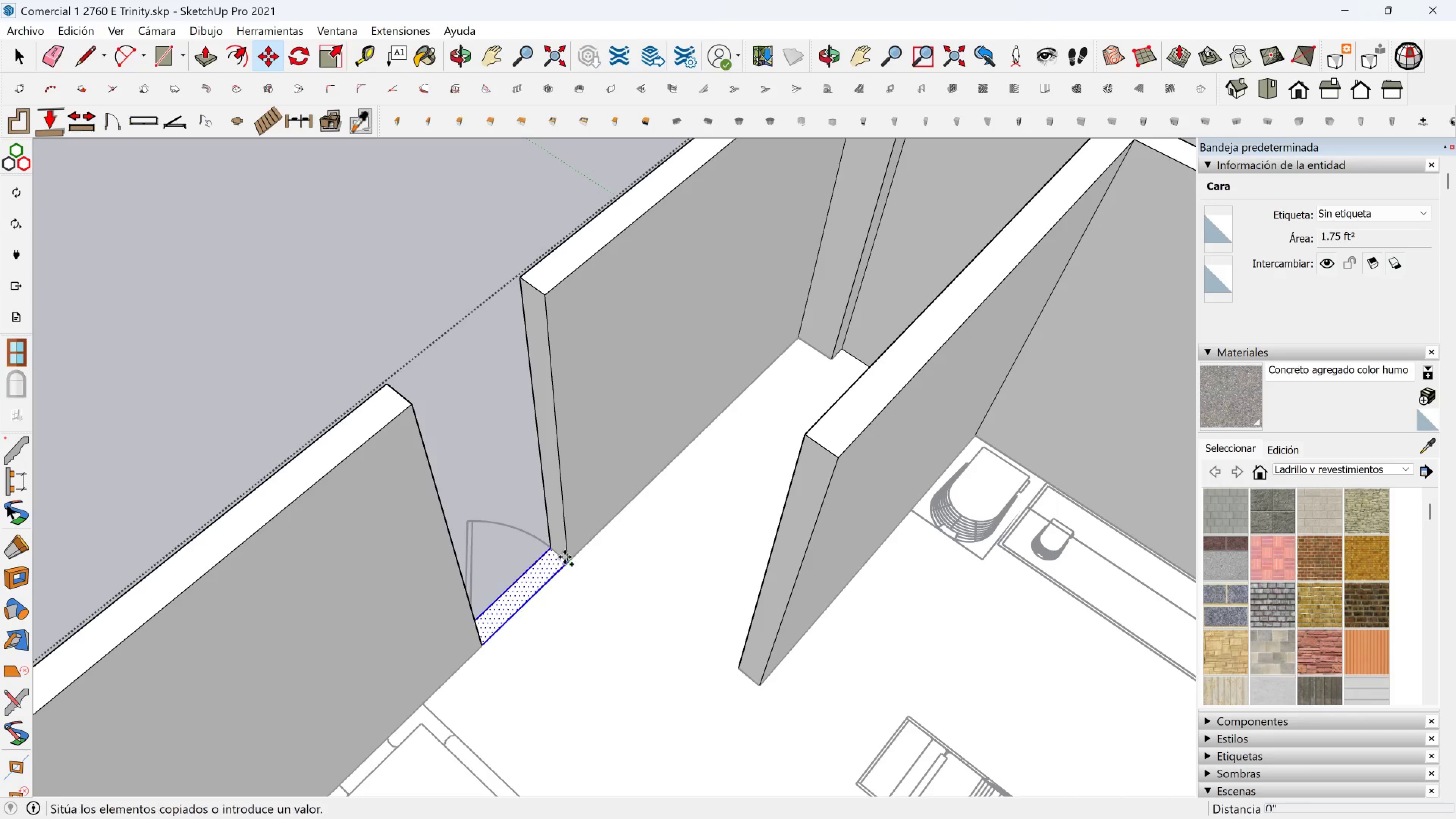 
left_click([565, 557])
 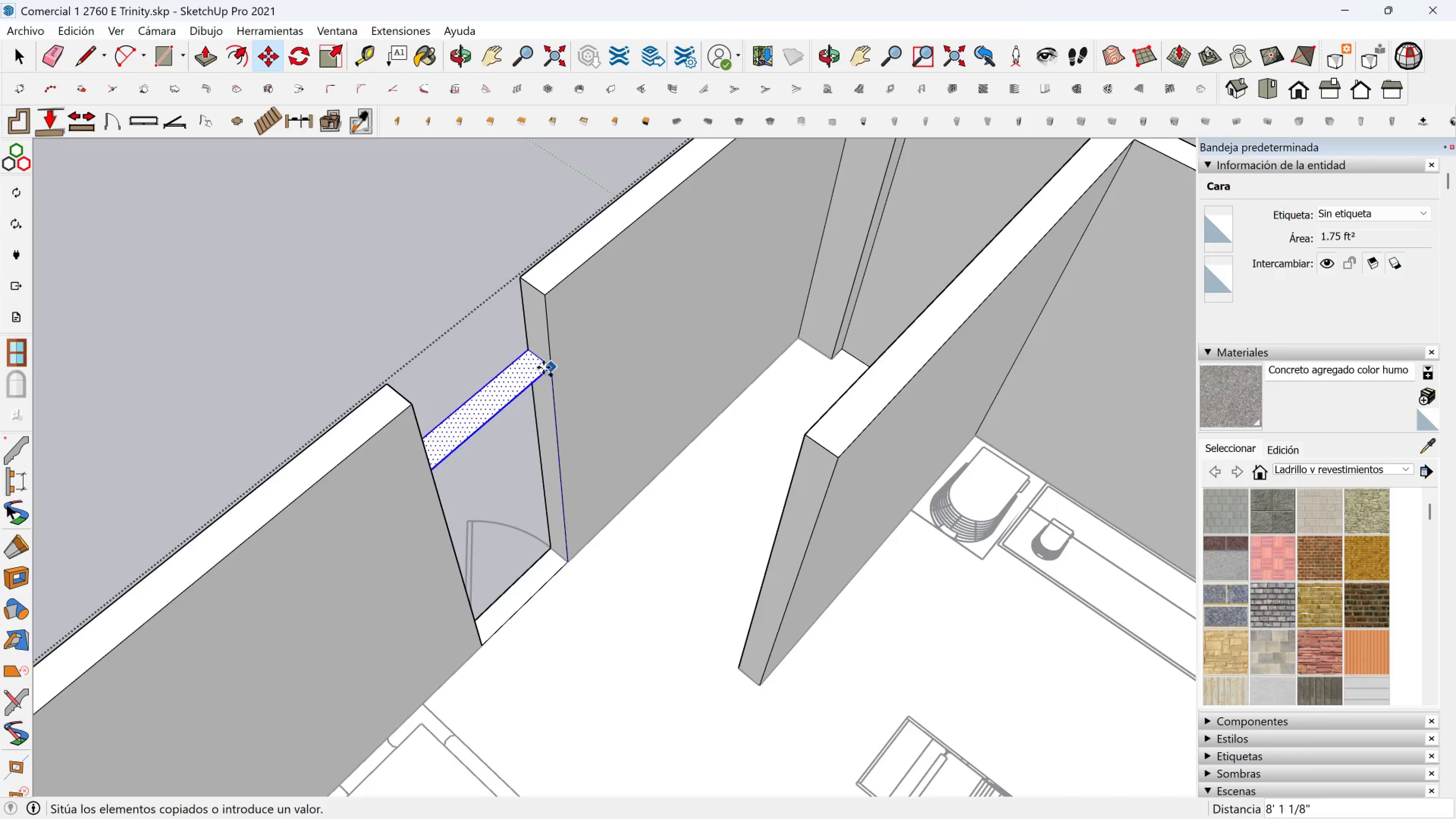 
hold_key(key=ShiftLeft, duration=1.53)
scroll: coordinate [689, 494], scroll_direction: down, amount: 6.0
 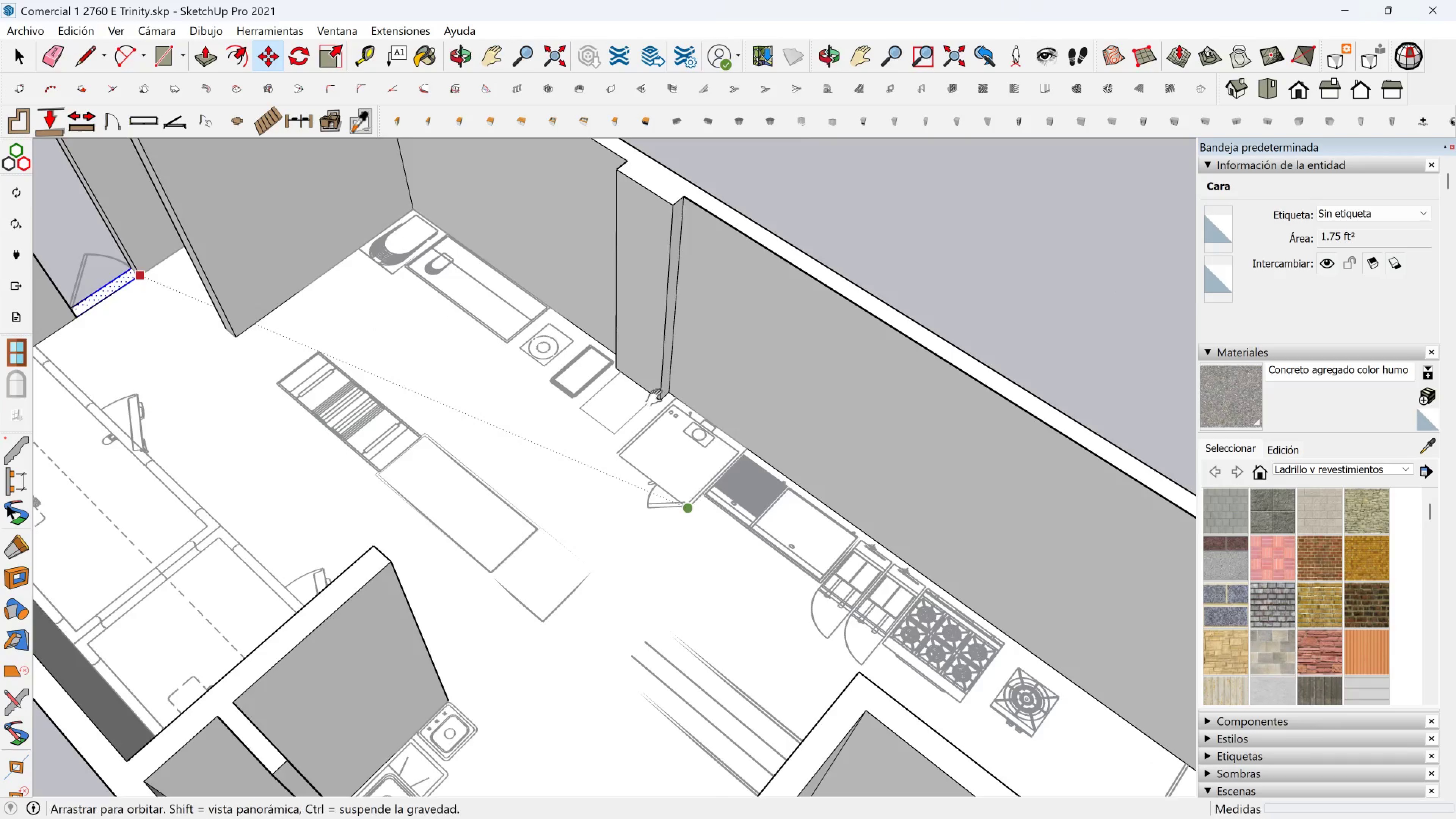 
hold_key(key=ShiftLeft, duration=1.53)
 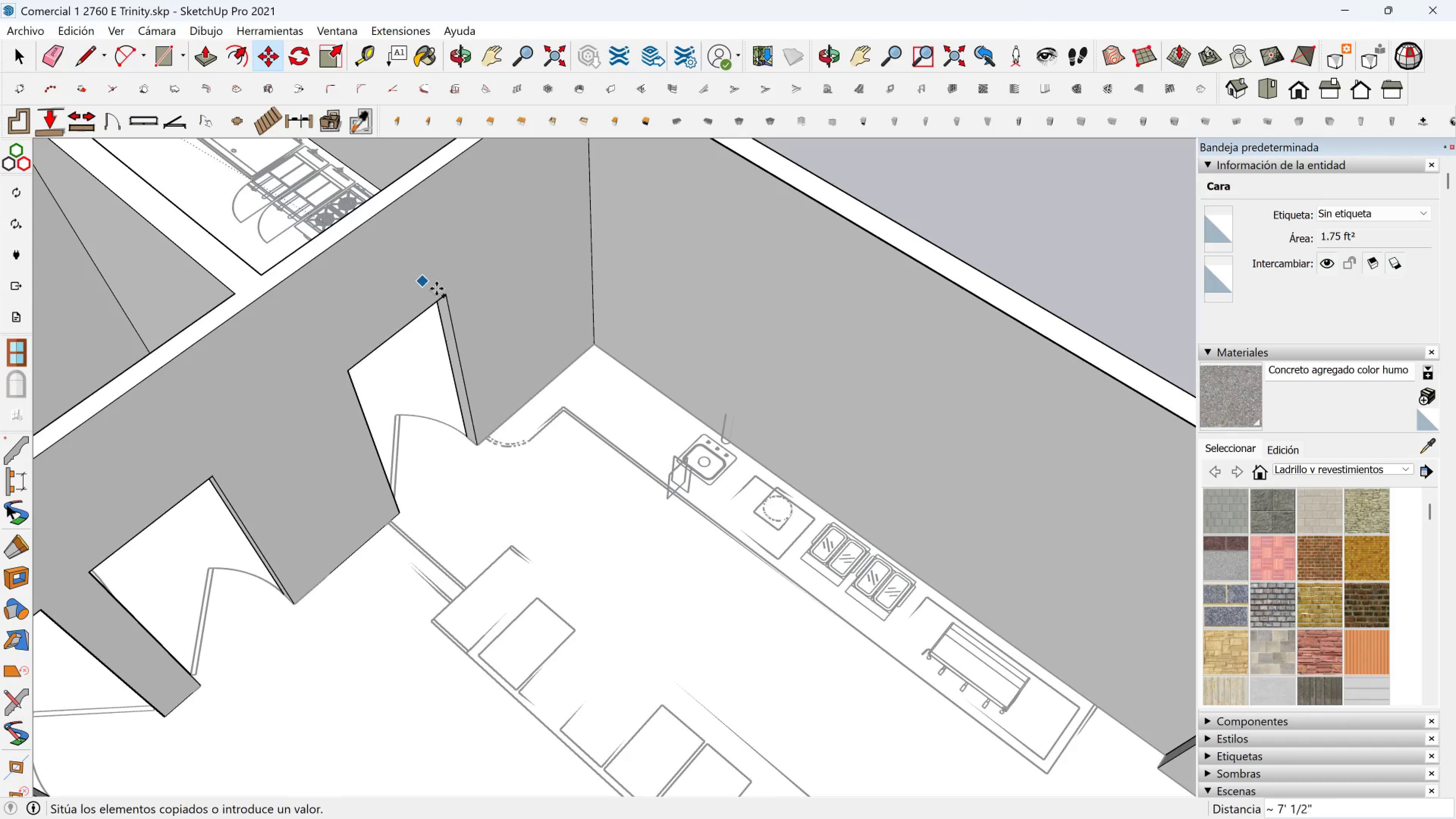 
hold_key(key=ShiftLeft, duration=0.7)
left_click([444, 295])
 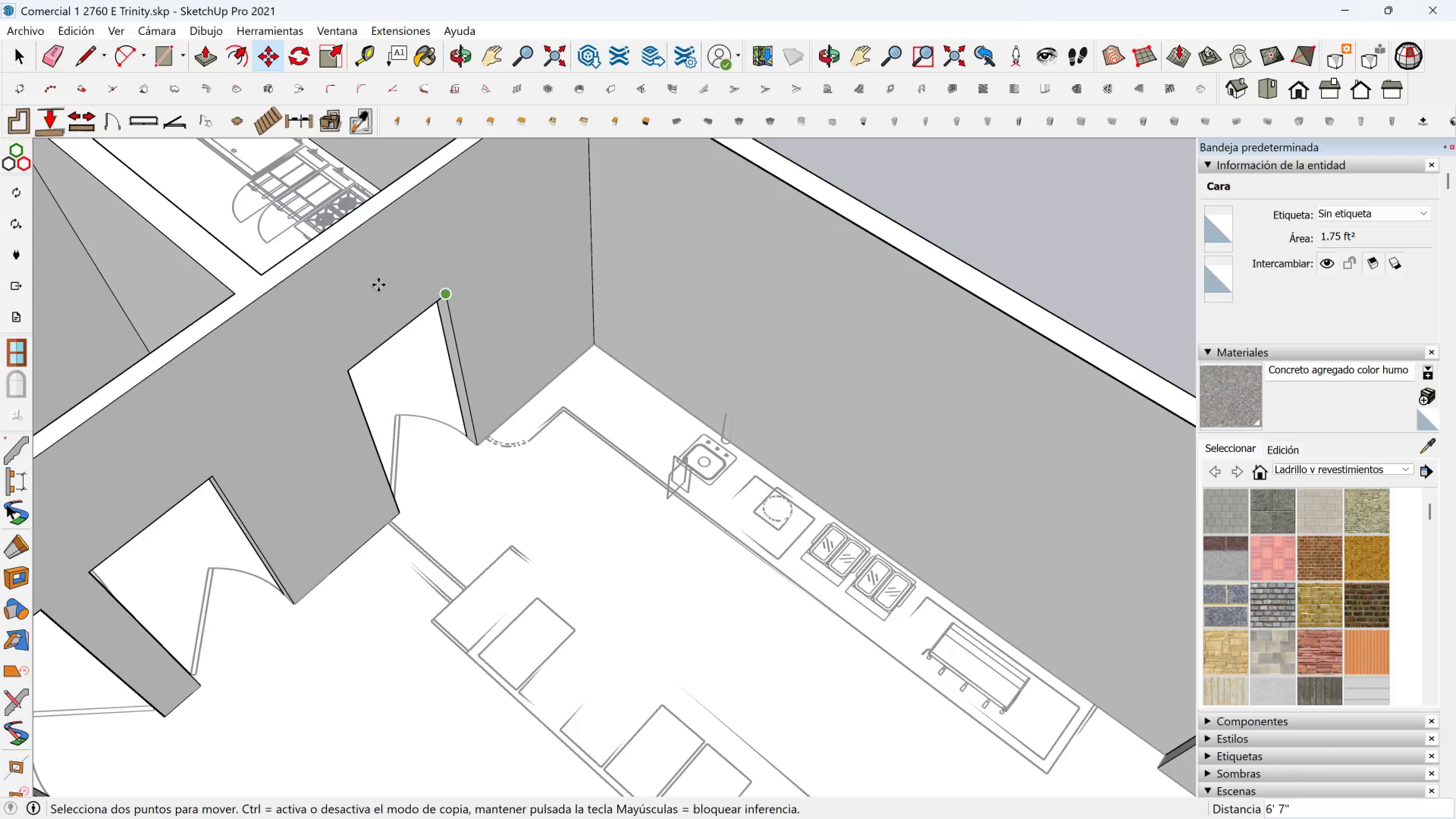 
scroll: coordinate [351, 280], scroll_direction: down, amount: 2.0
 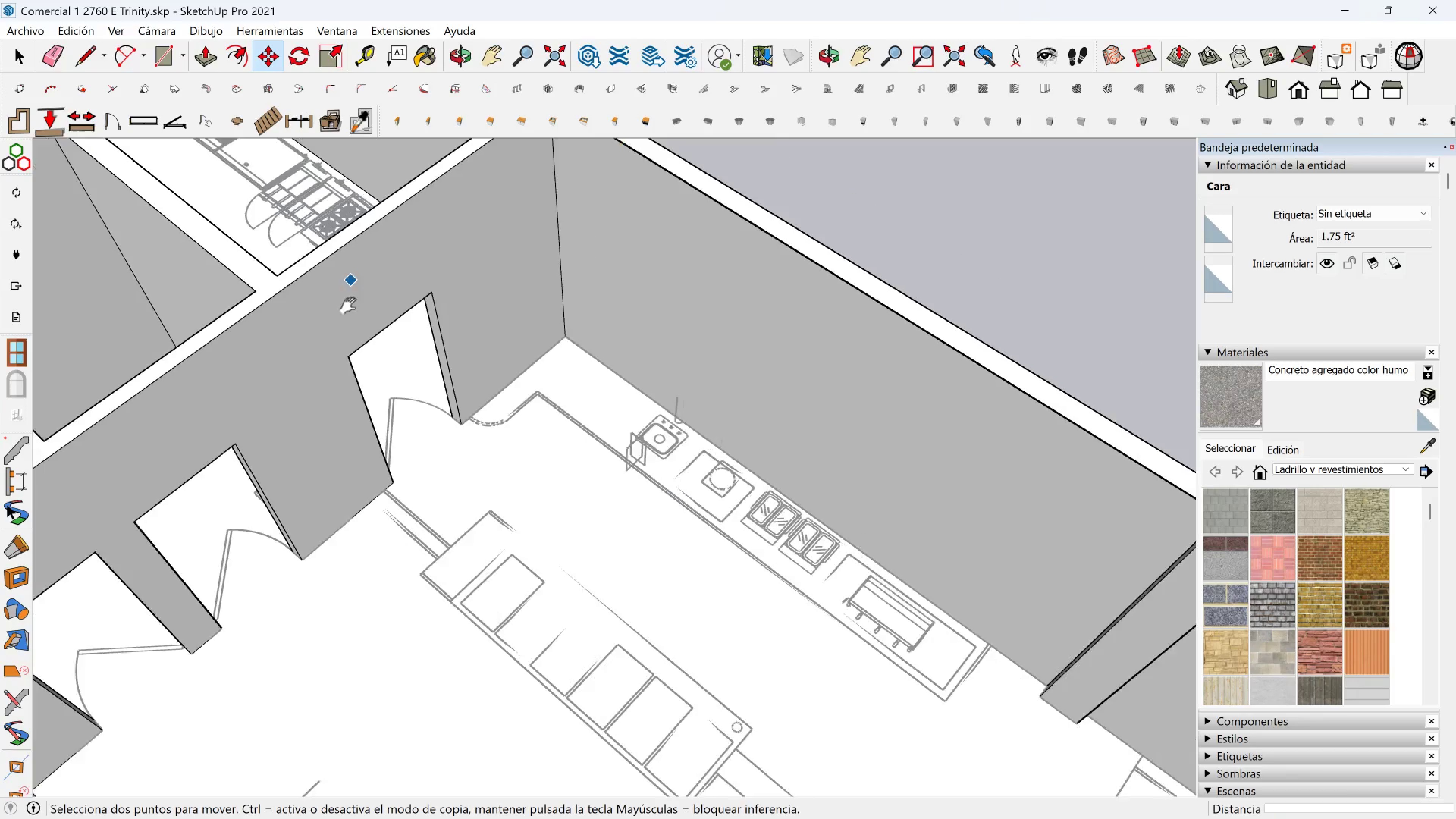 
hold_key(key=ShiftLeft, duration=0.92)
 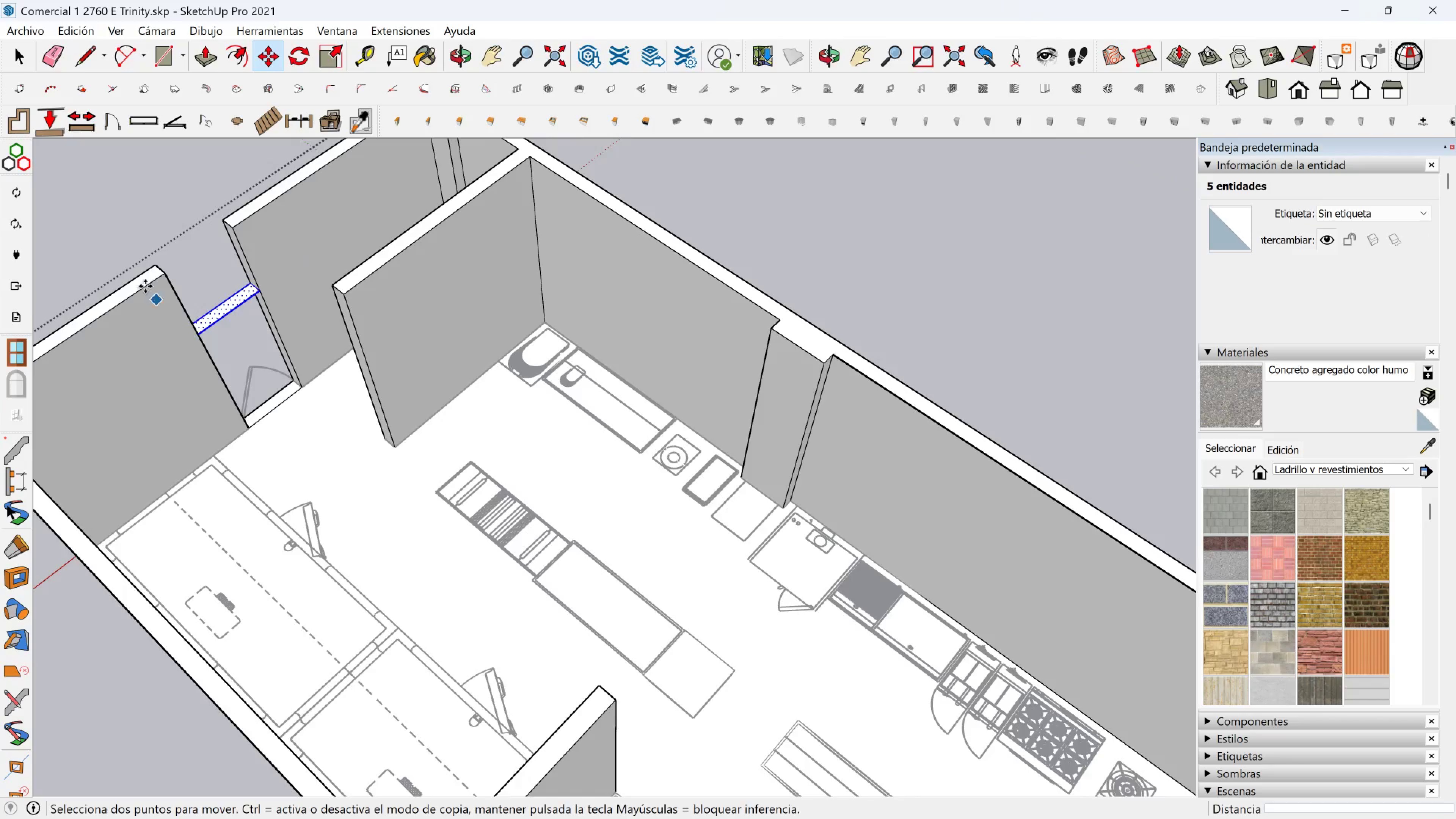 
scroll: coordinate [145, 286], scroll_direction: up, amount: 2.0
 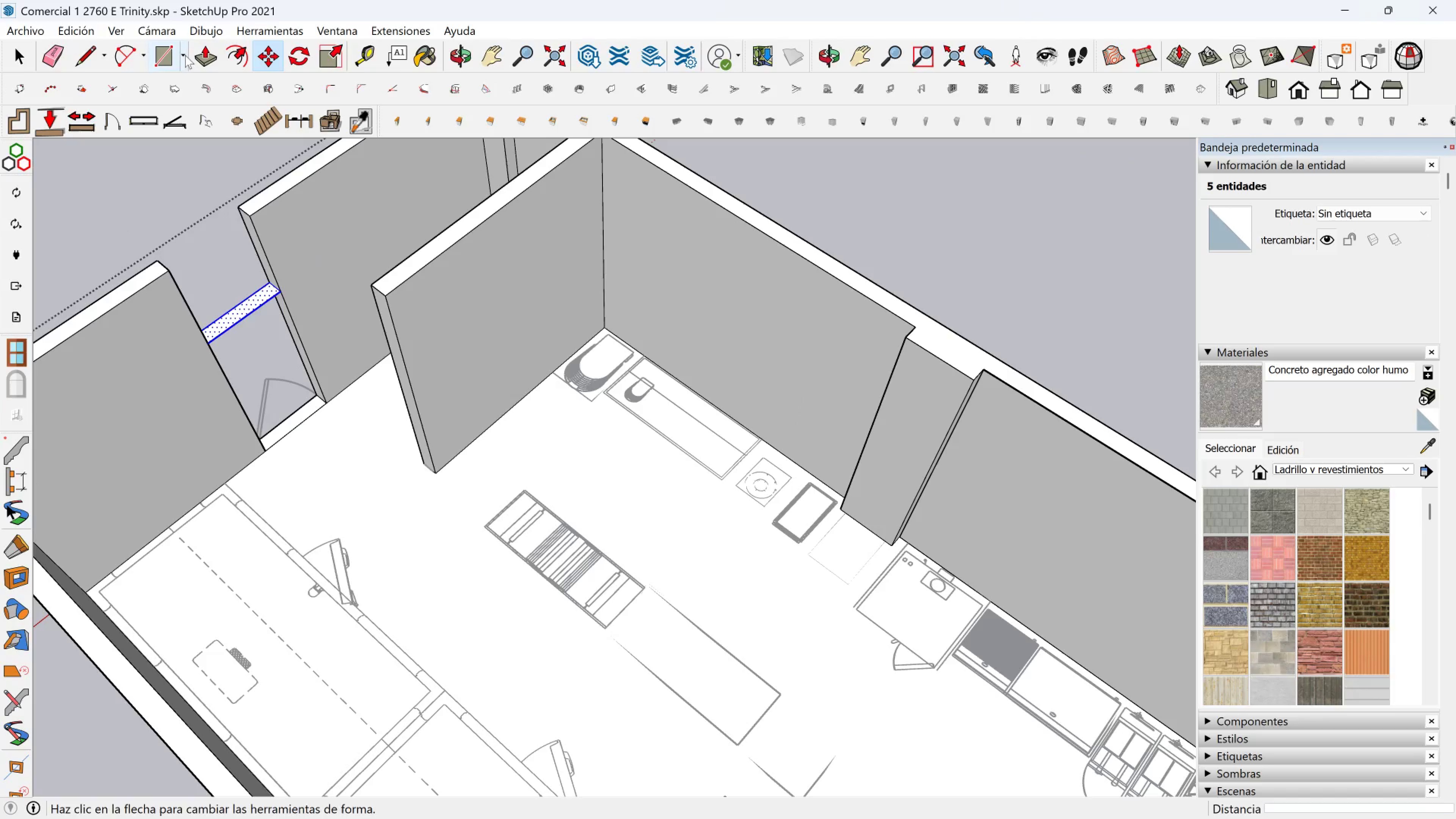 
left_click([196, 55])
 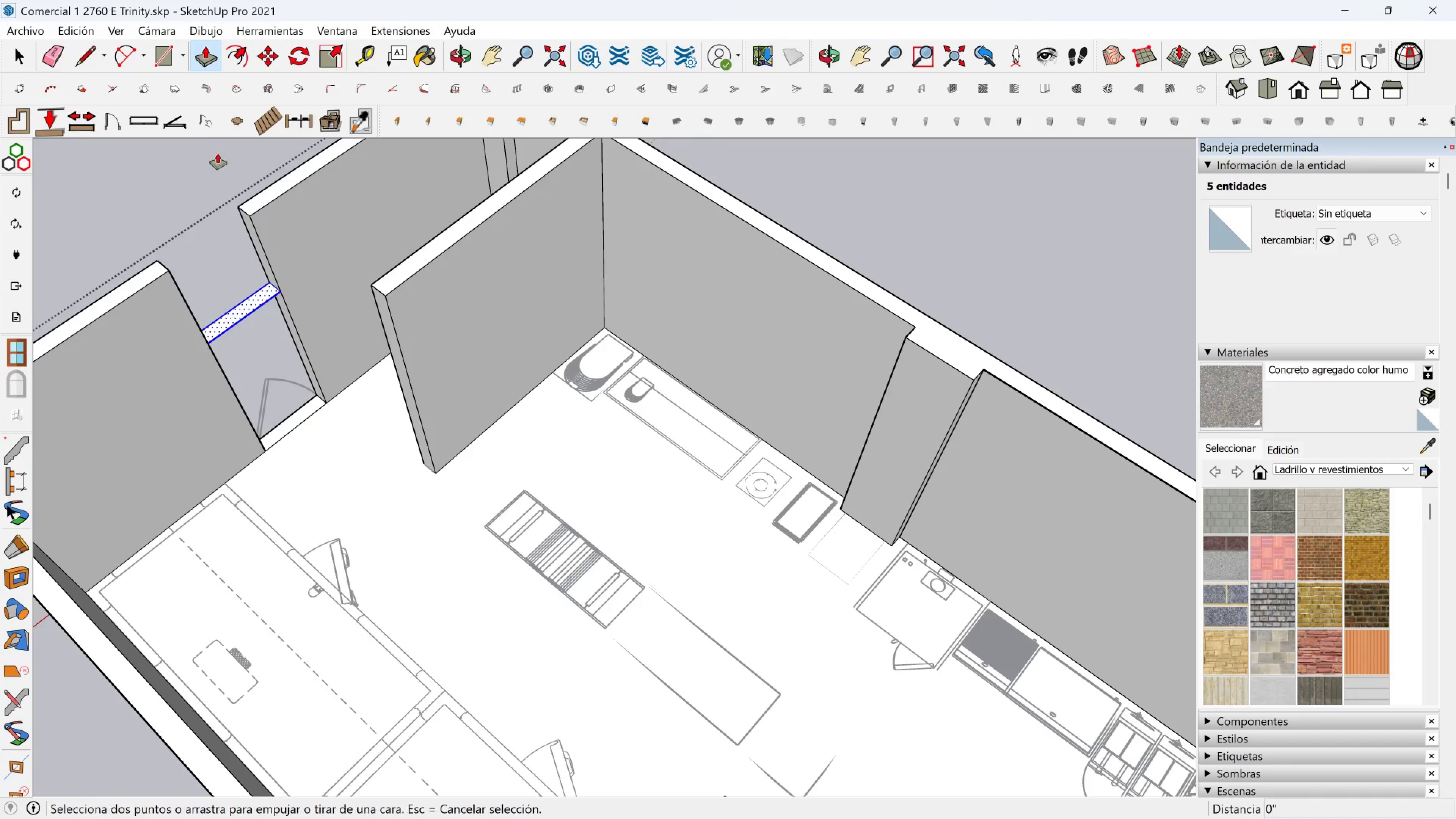 
scroll: coordinate [312, 376], scroll_direction: up, amount: 4.0
 